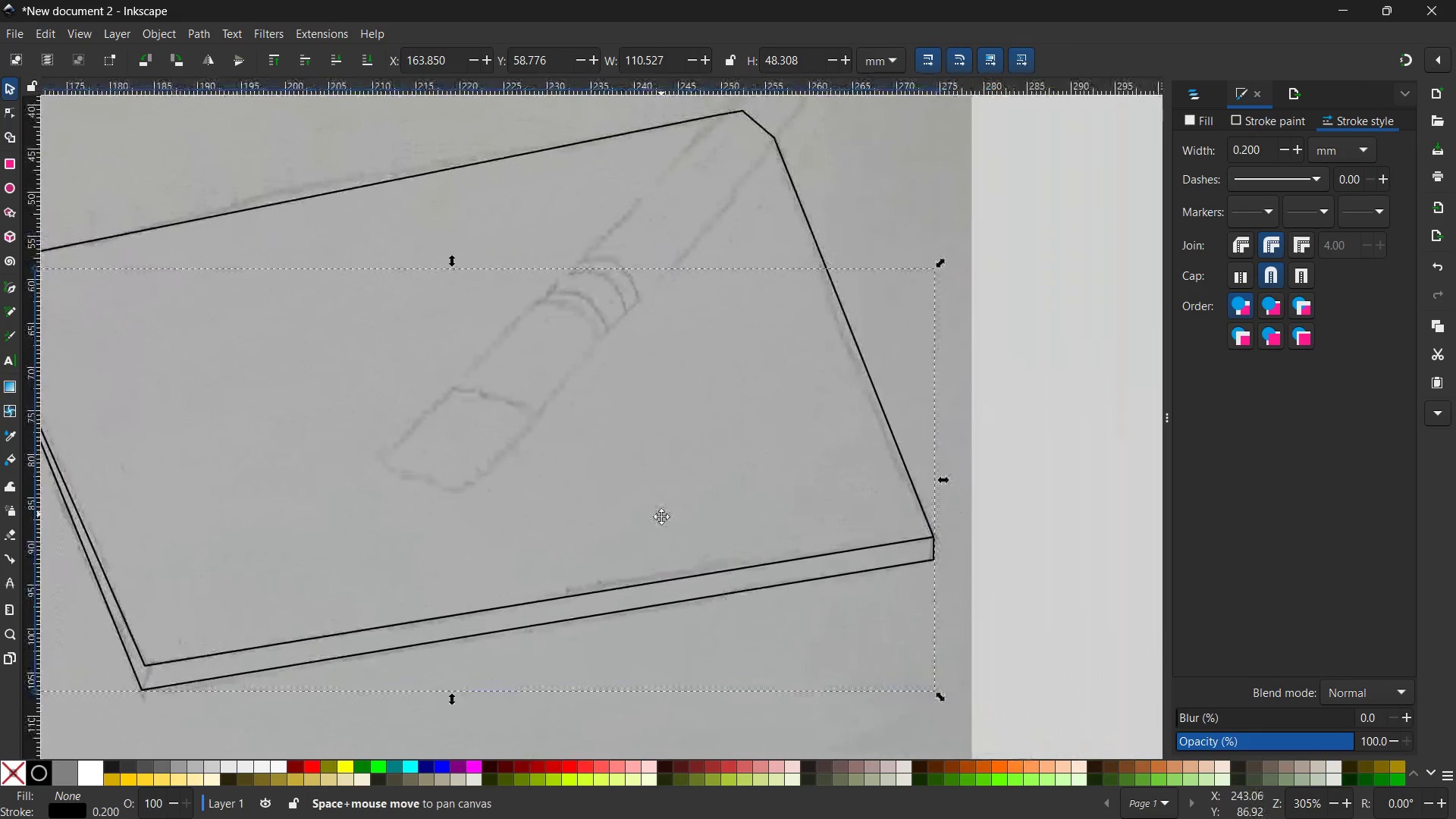 
hold_key(key=Space, duration=1.0)
 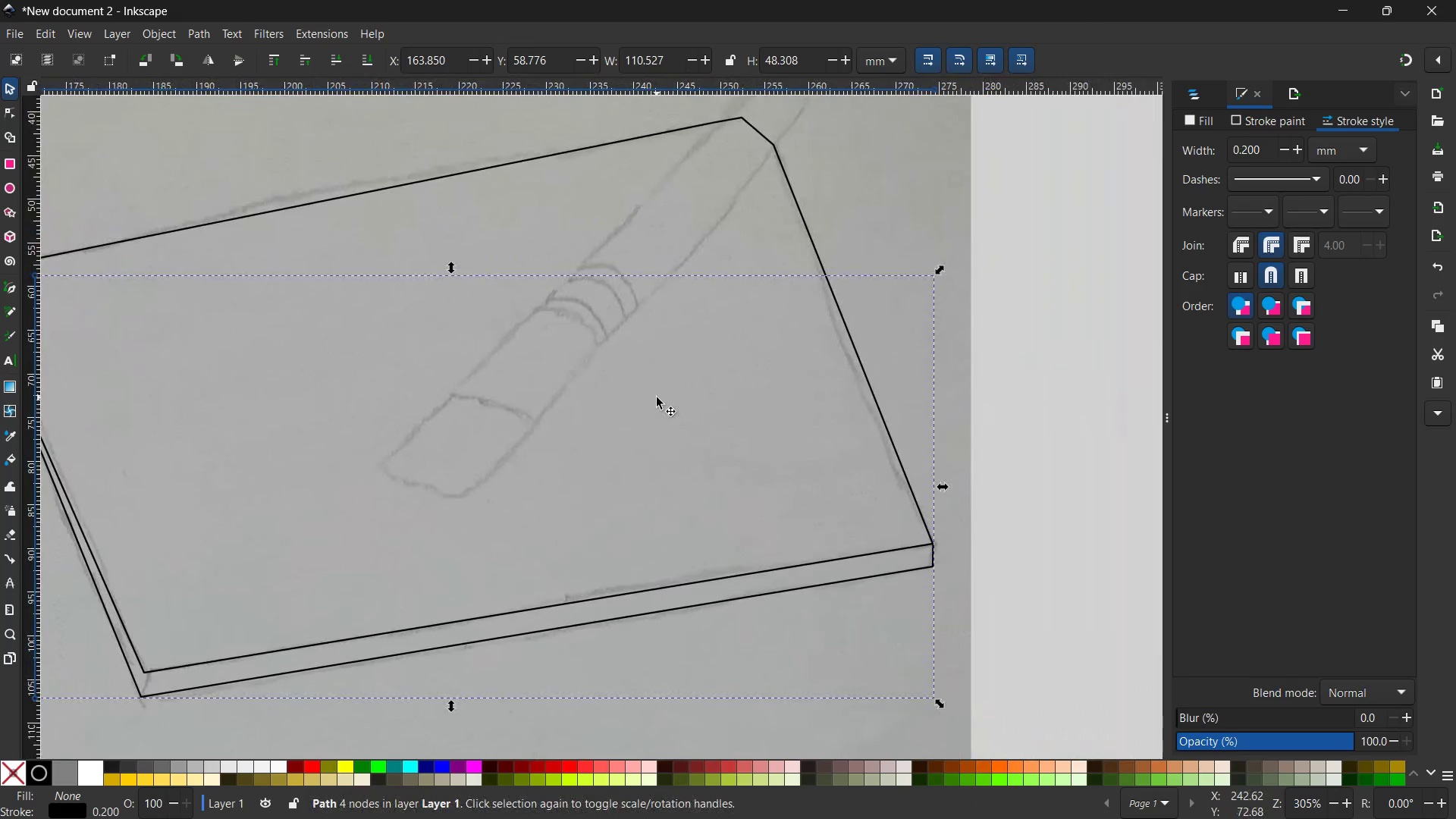 
scroll: coordinate [657, 397], scroll_direction: up, amount: 1.0
 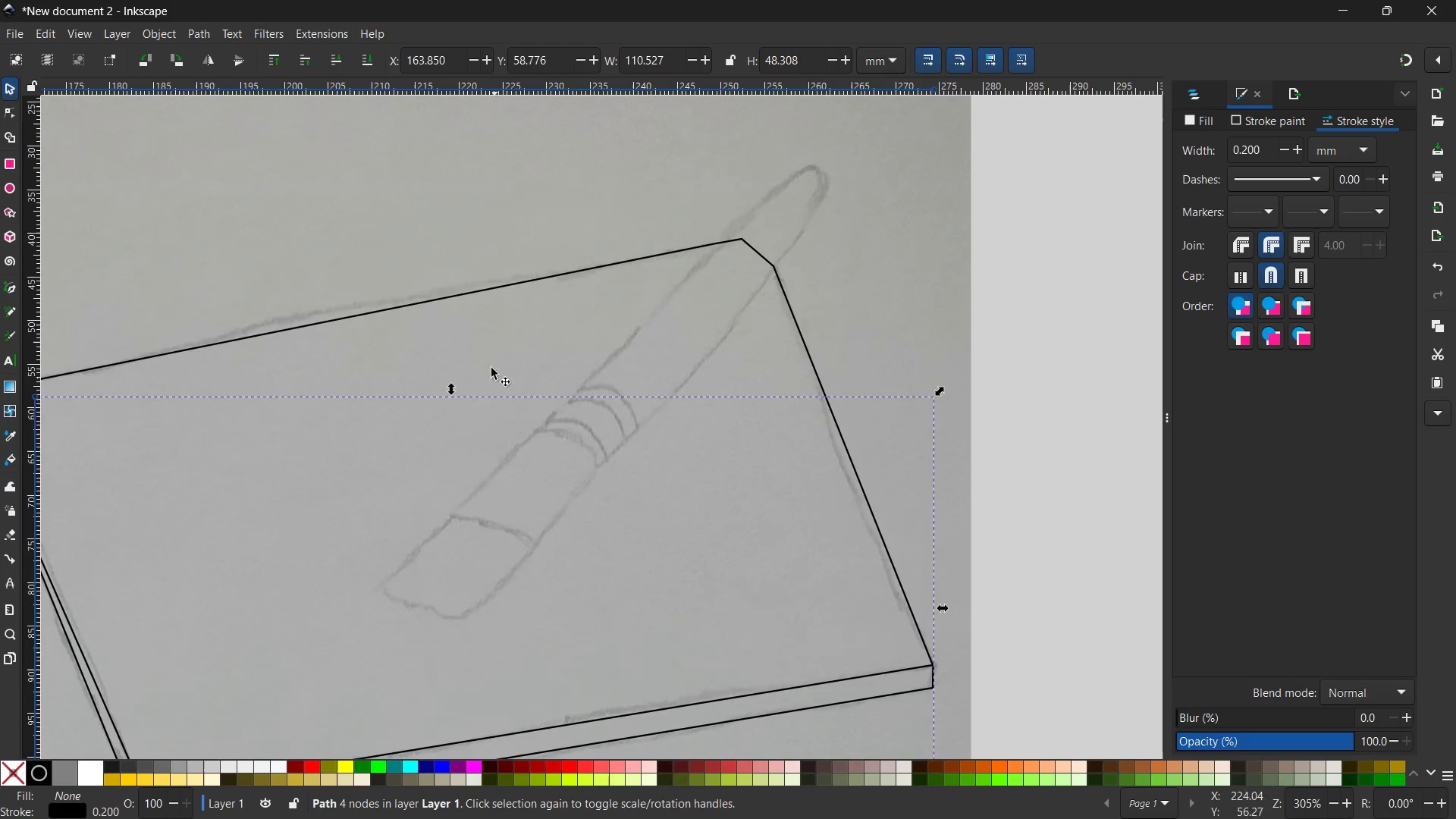 
left_click([489, 352])
 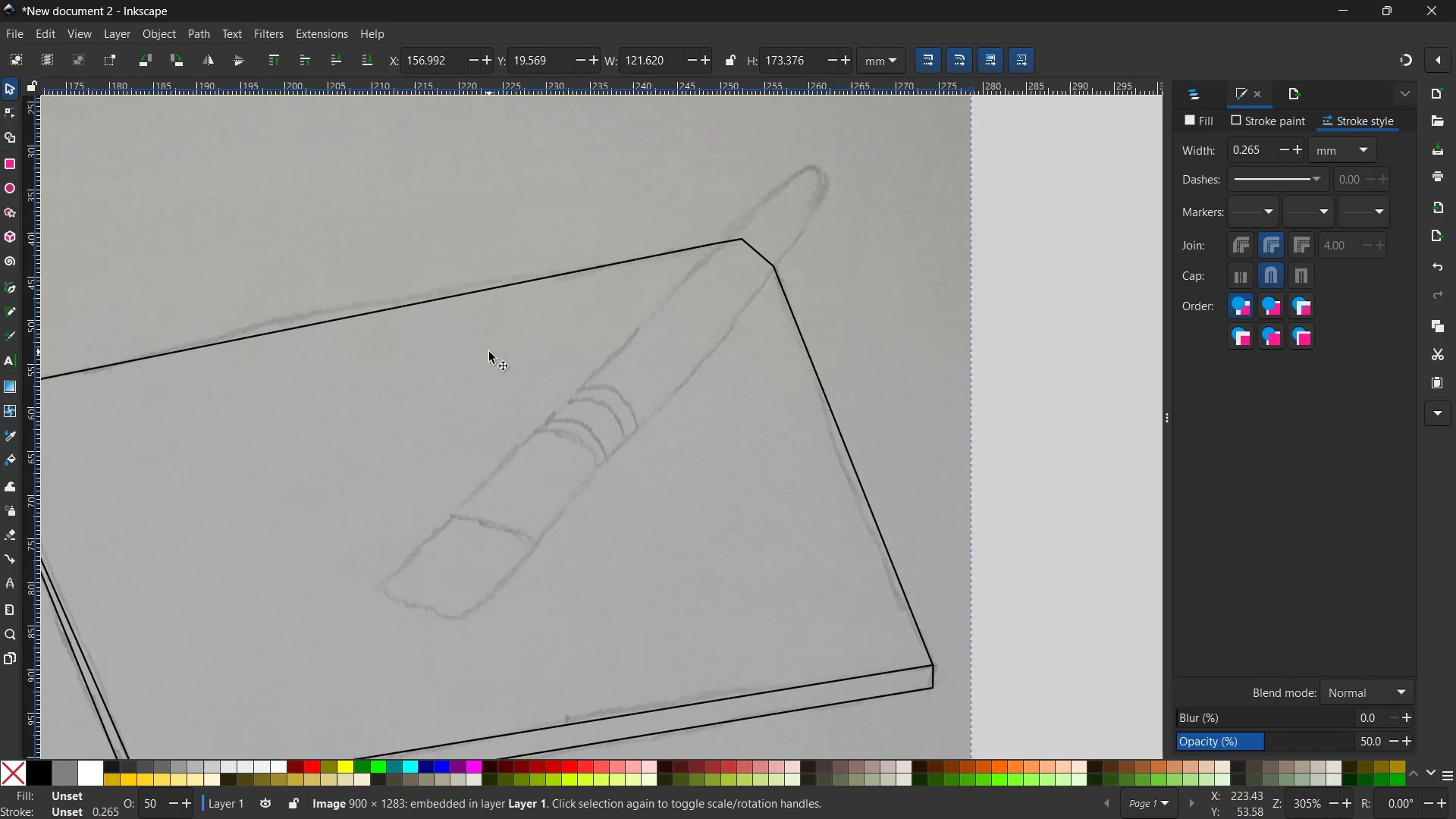 
scroll: coordinate [472, 326], scroll_direction: none, amount: 0.0
 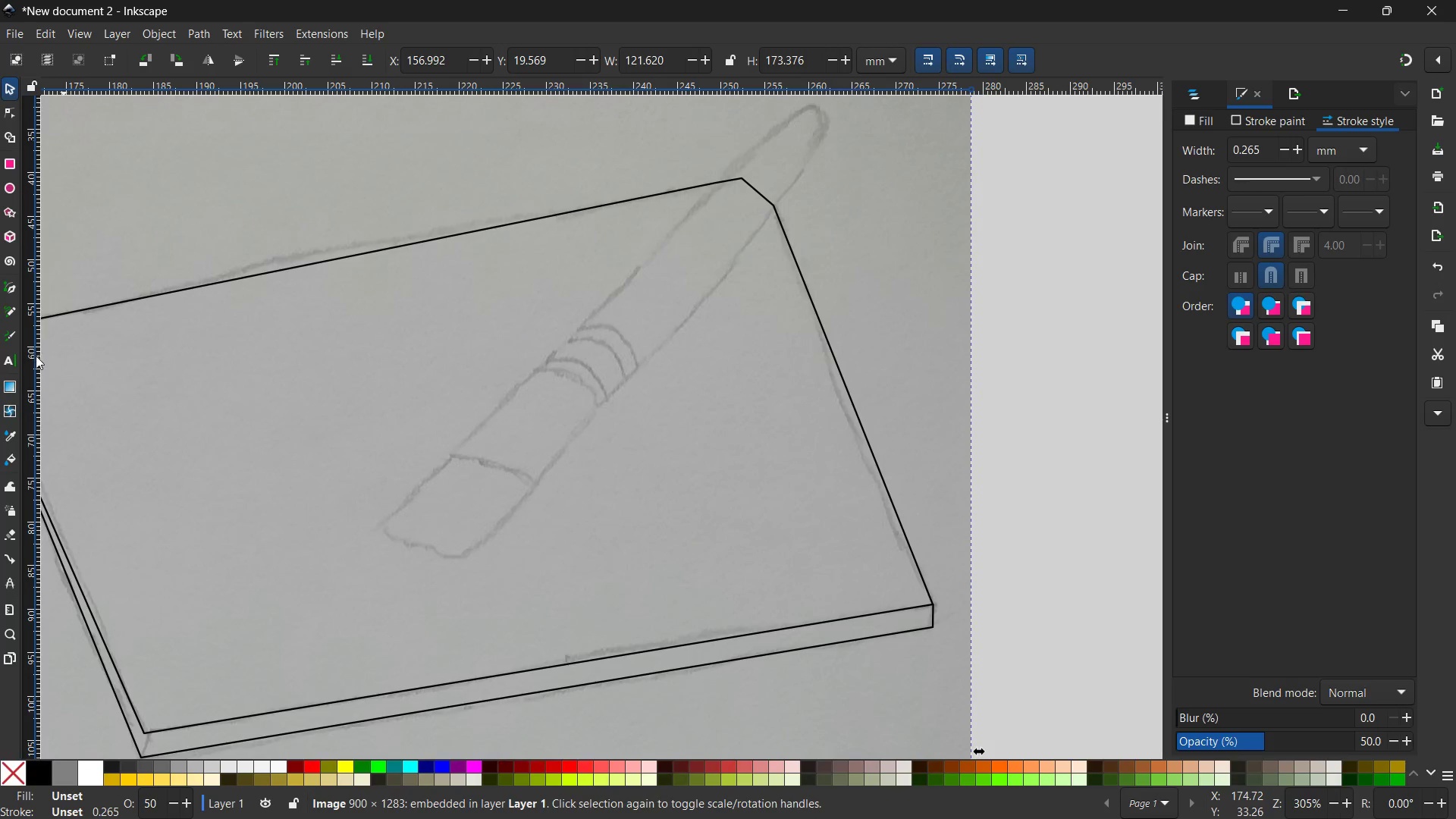 
left_click([8, 289])
 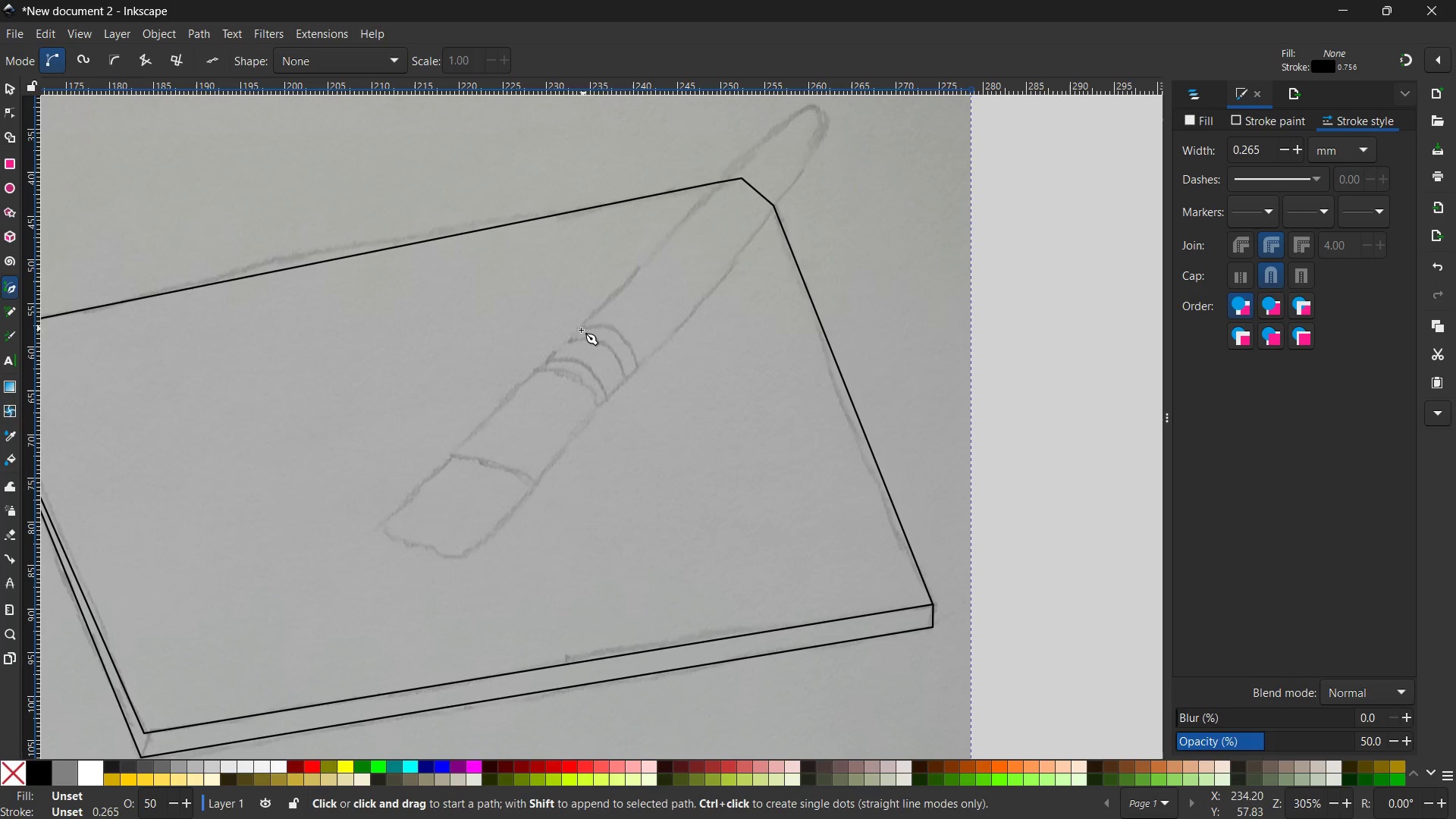 
left_click([580, 329])
 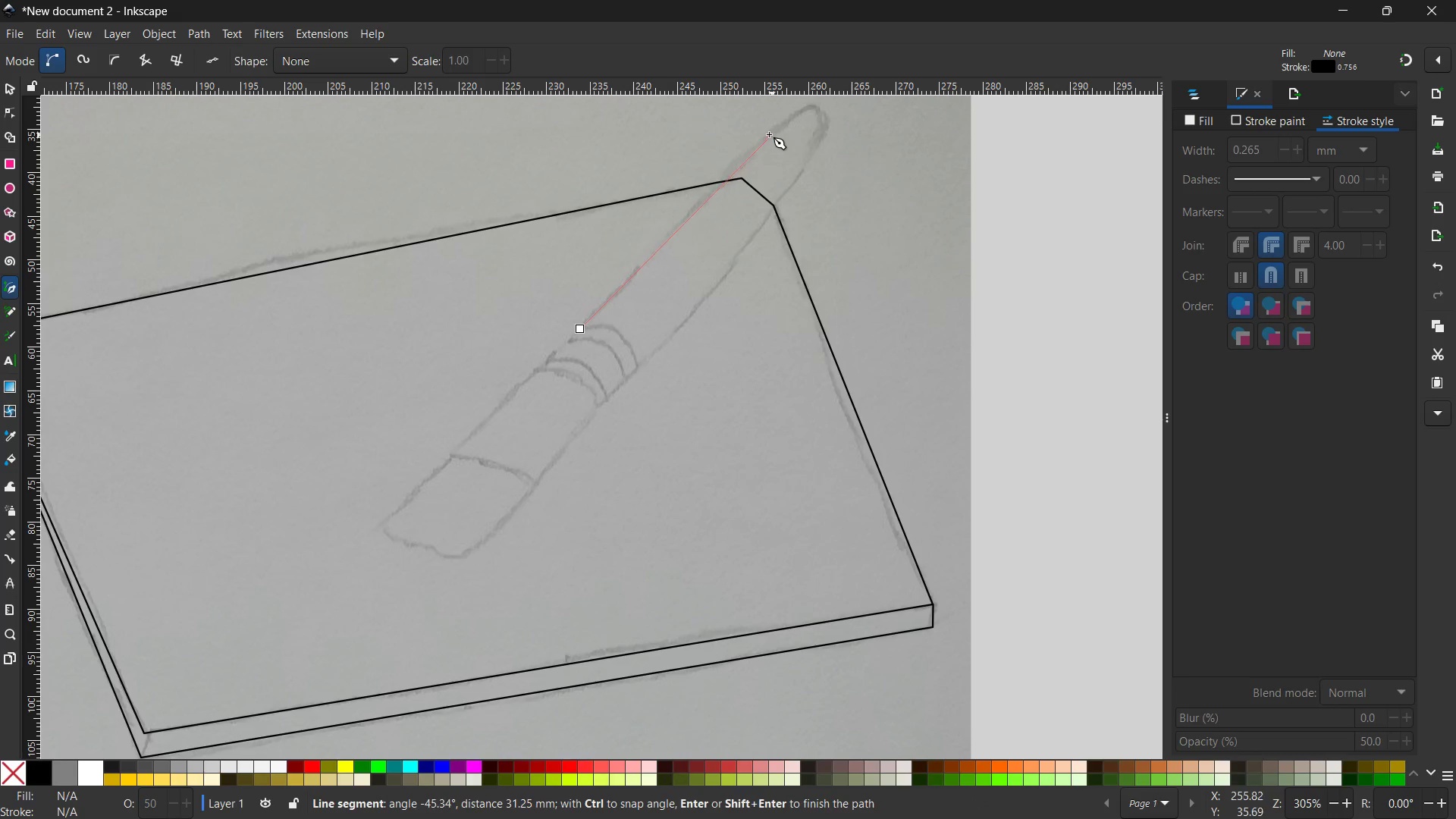 
left_click([770, 134])
 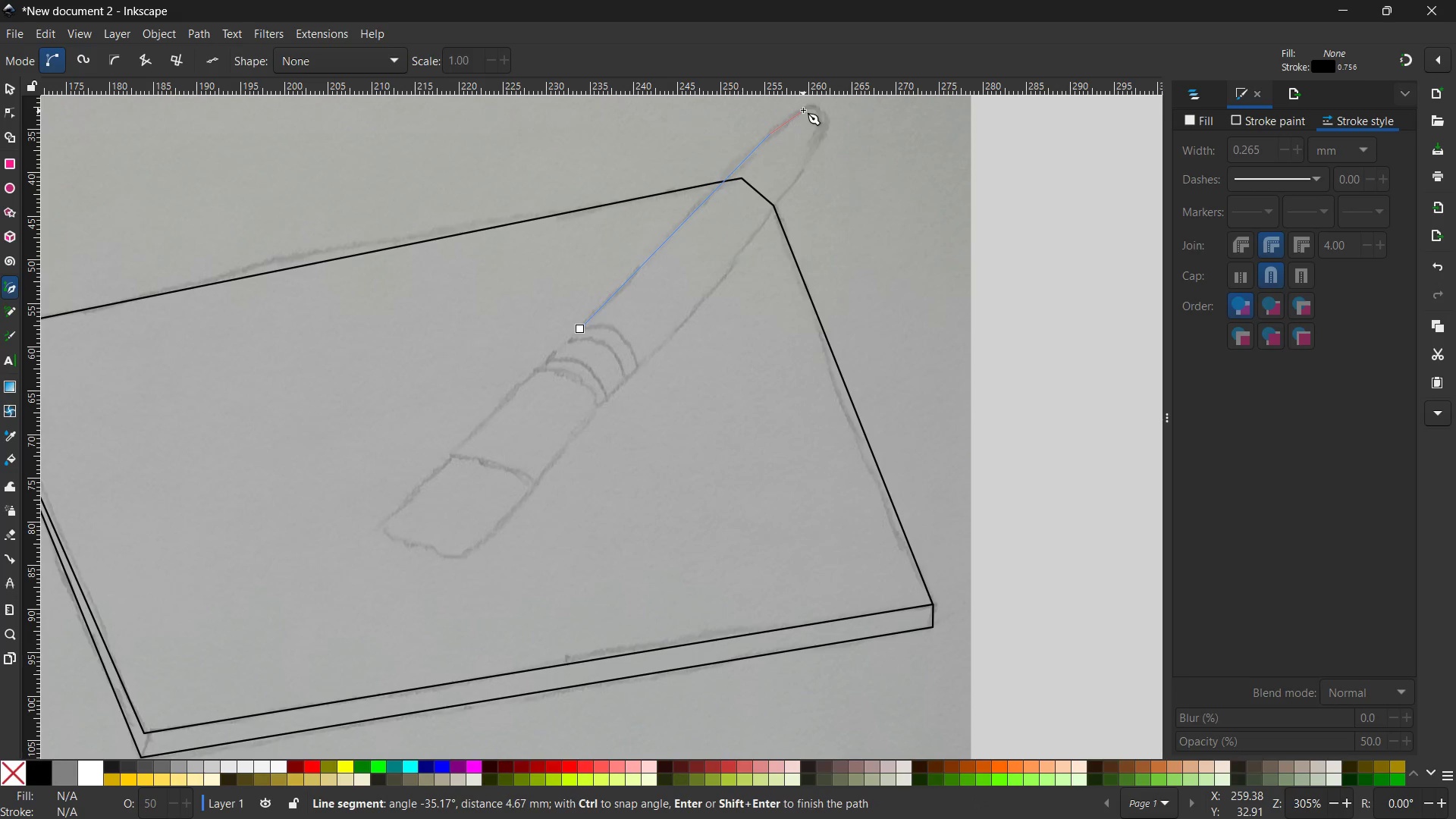 
left_click([803, 110])
 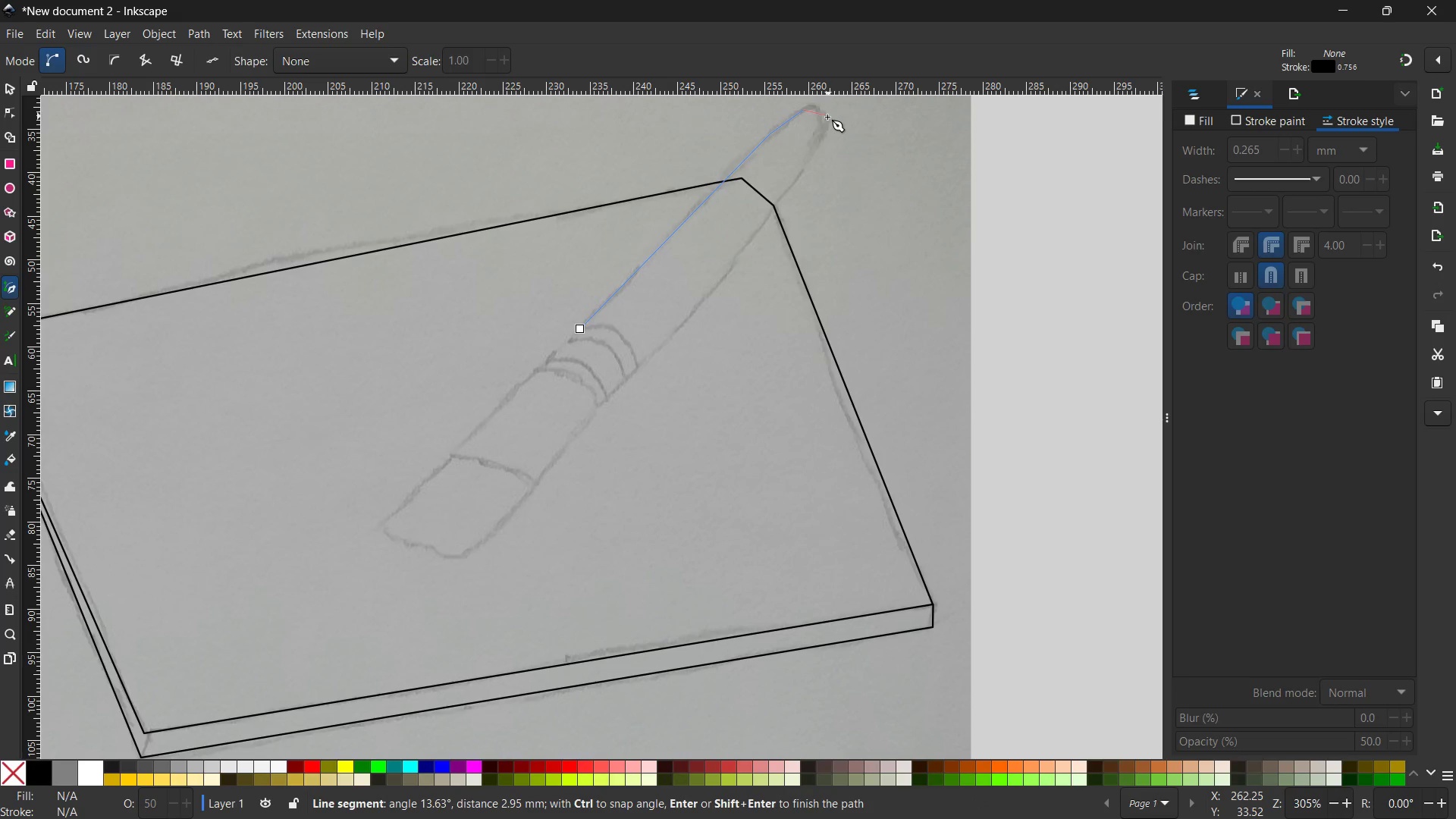 
left_click([827, 118])
 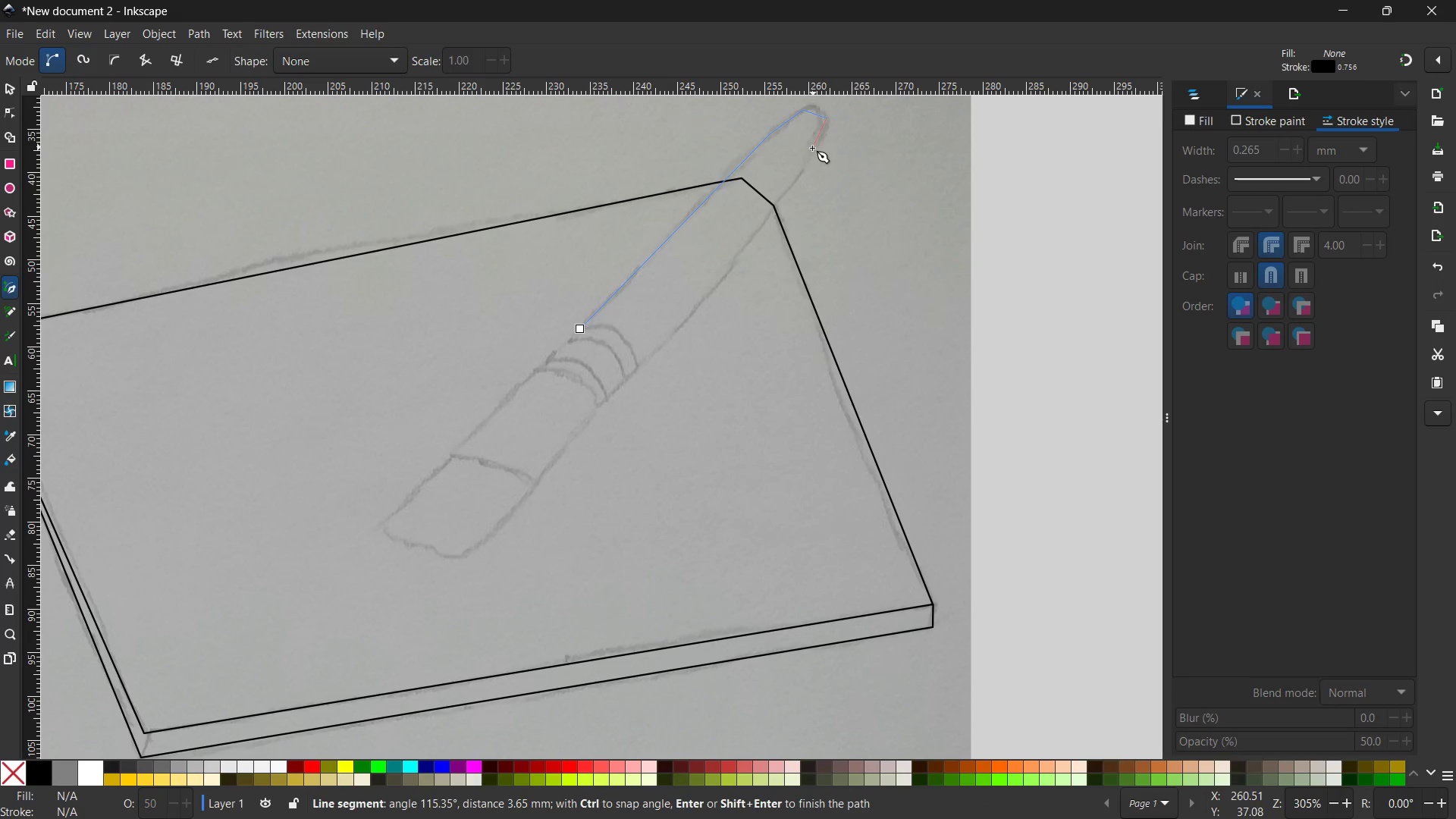 
left_click([814, 152])
 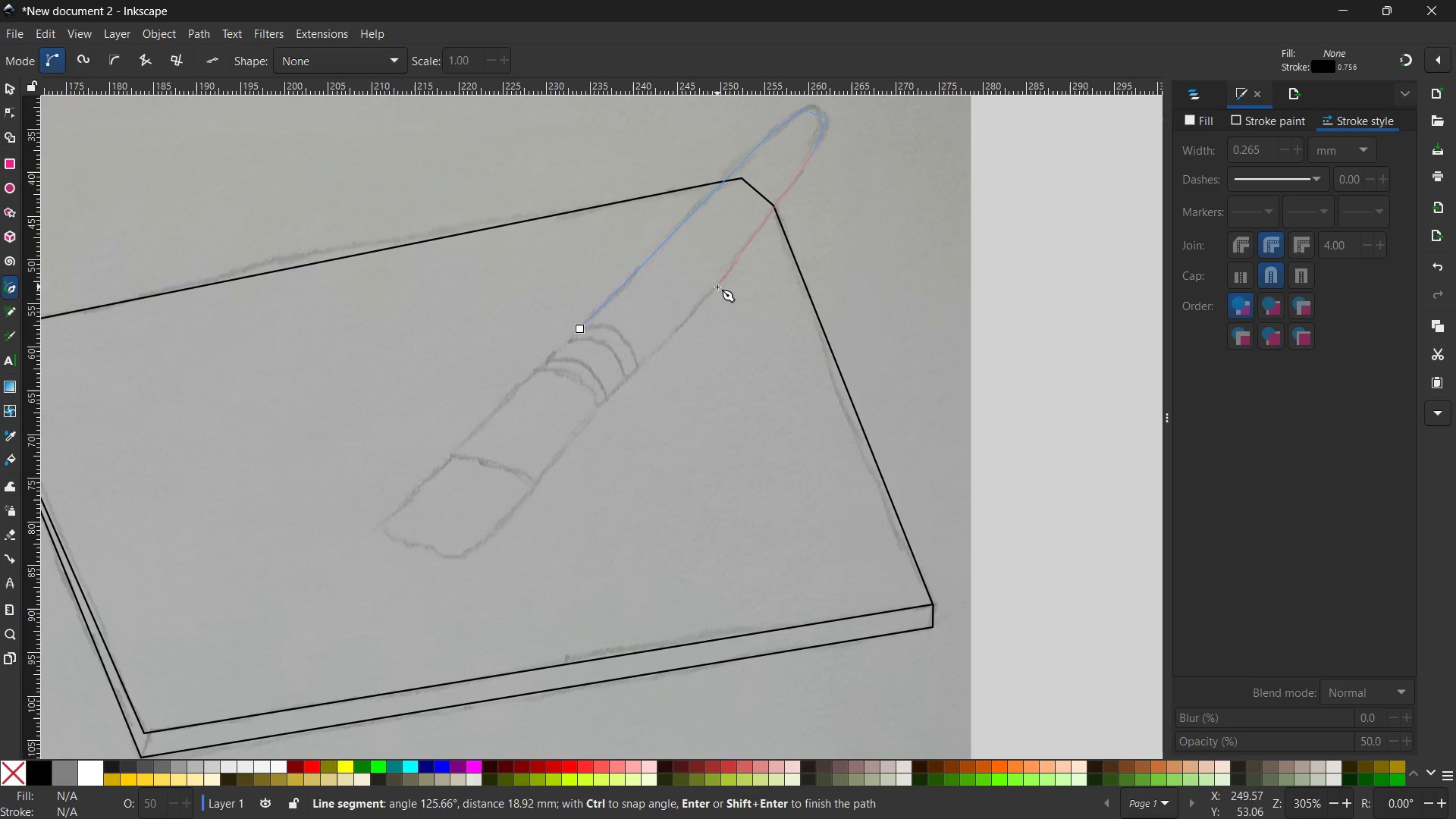 
left_click([716, 285])
 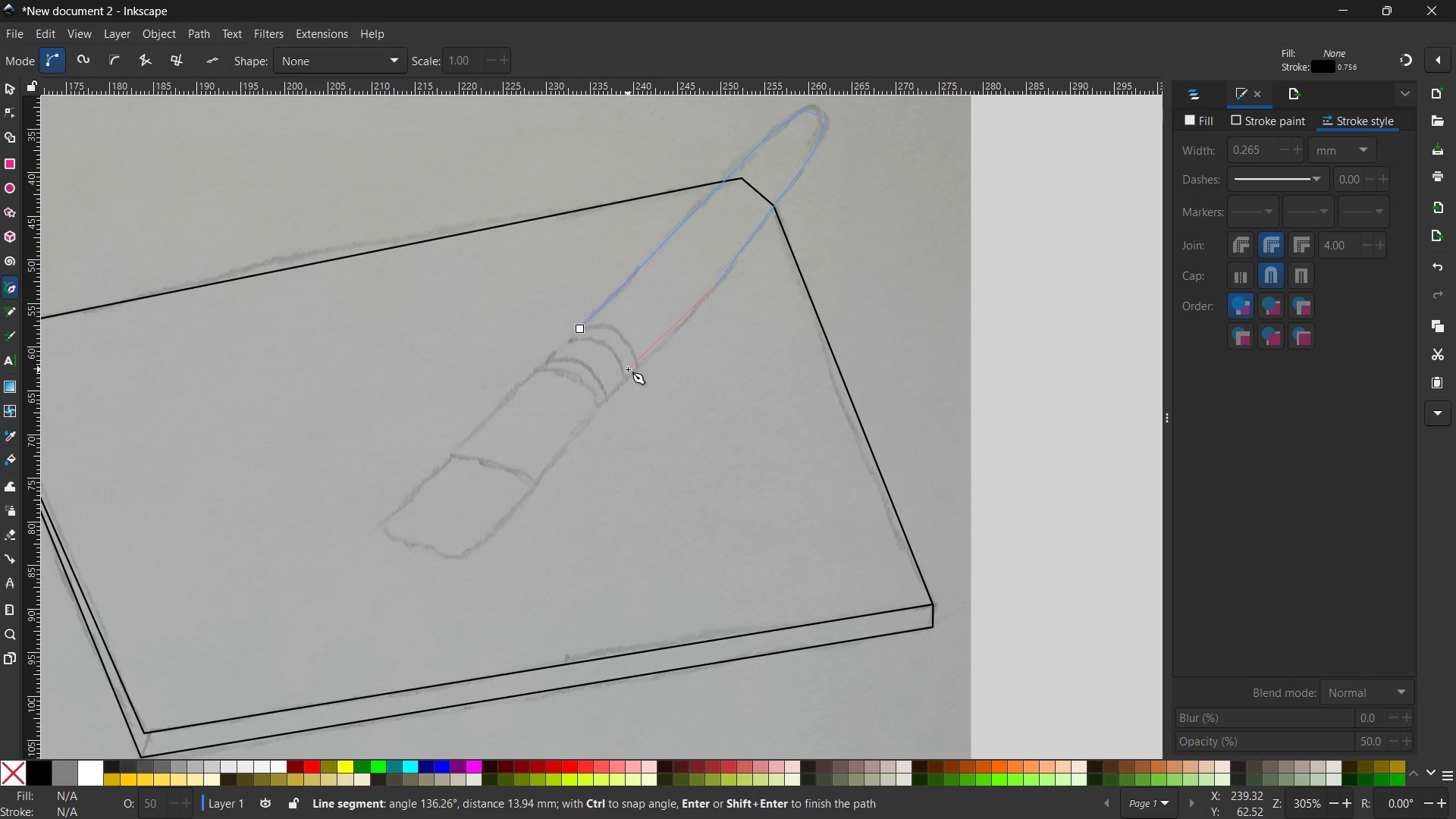 
left_click([638, 369])
 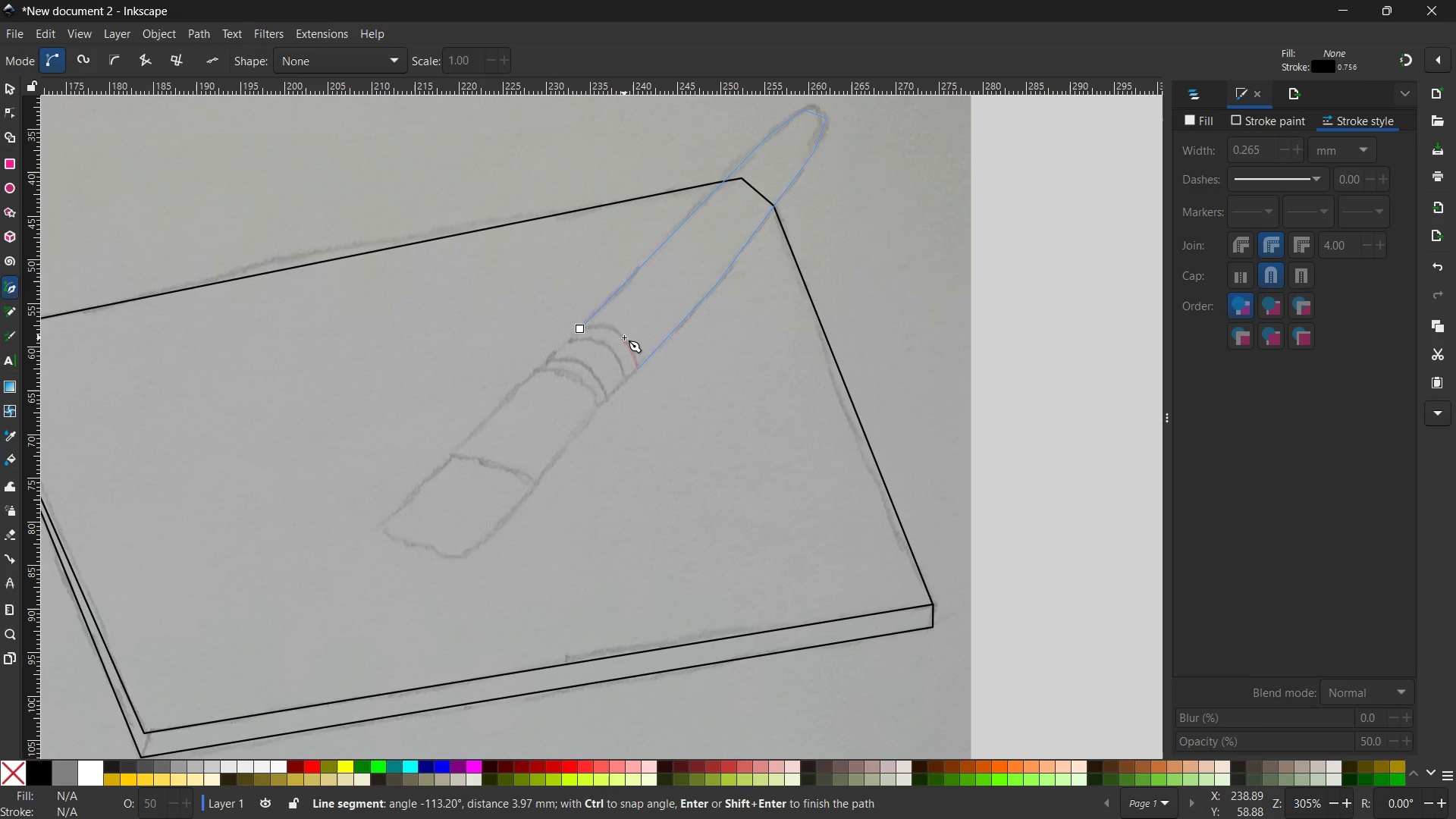 
left_click([624, 337])
 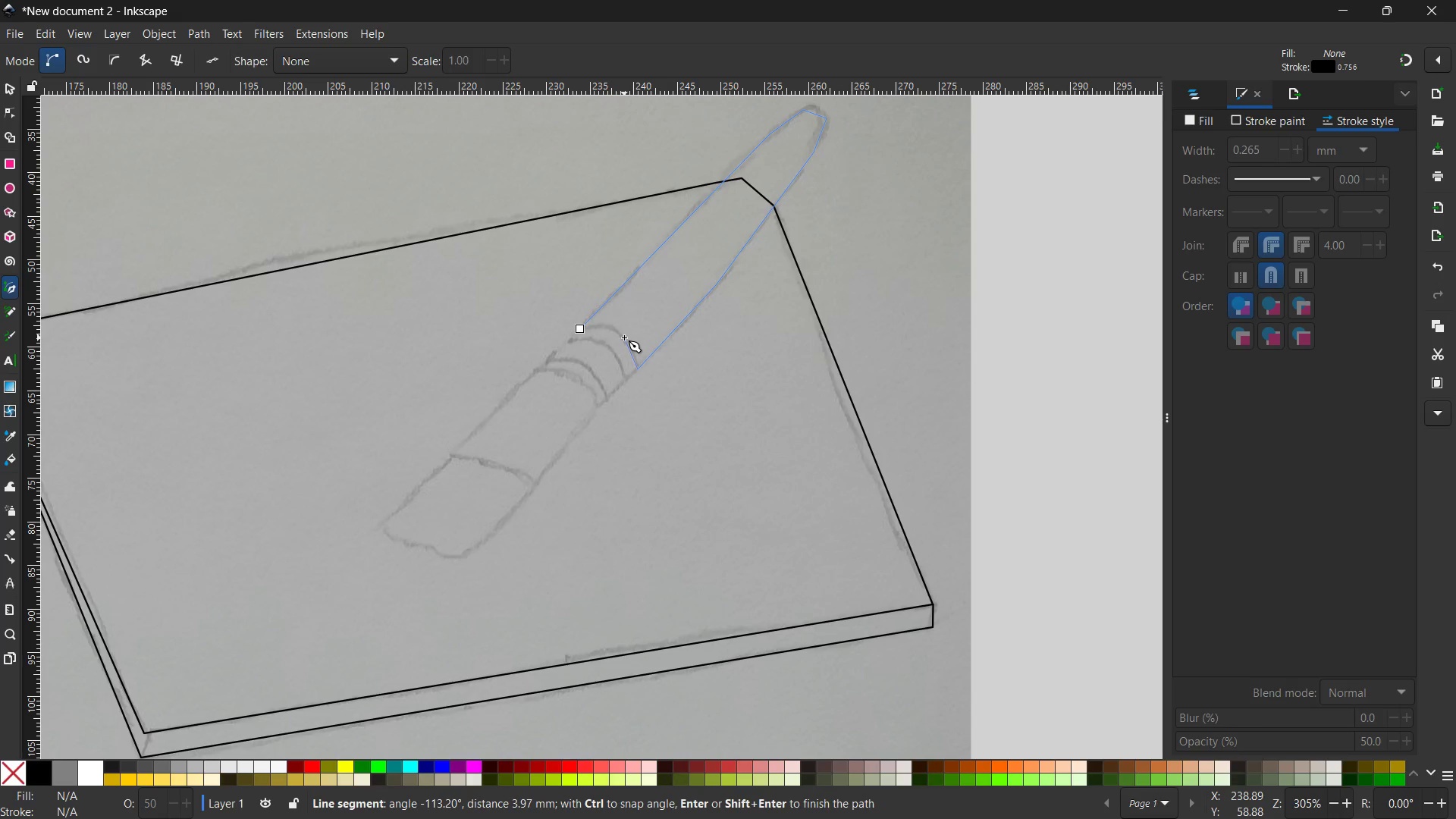 
hold_key(key=ControlLeft, duration=0.48)
scroll: coordinate [624, 337], scroll_direction: none, amount: 0.0
 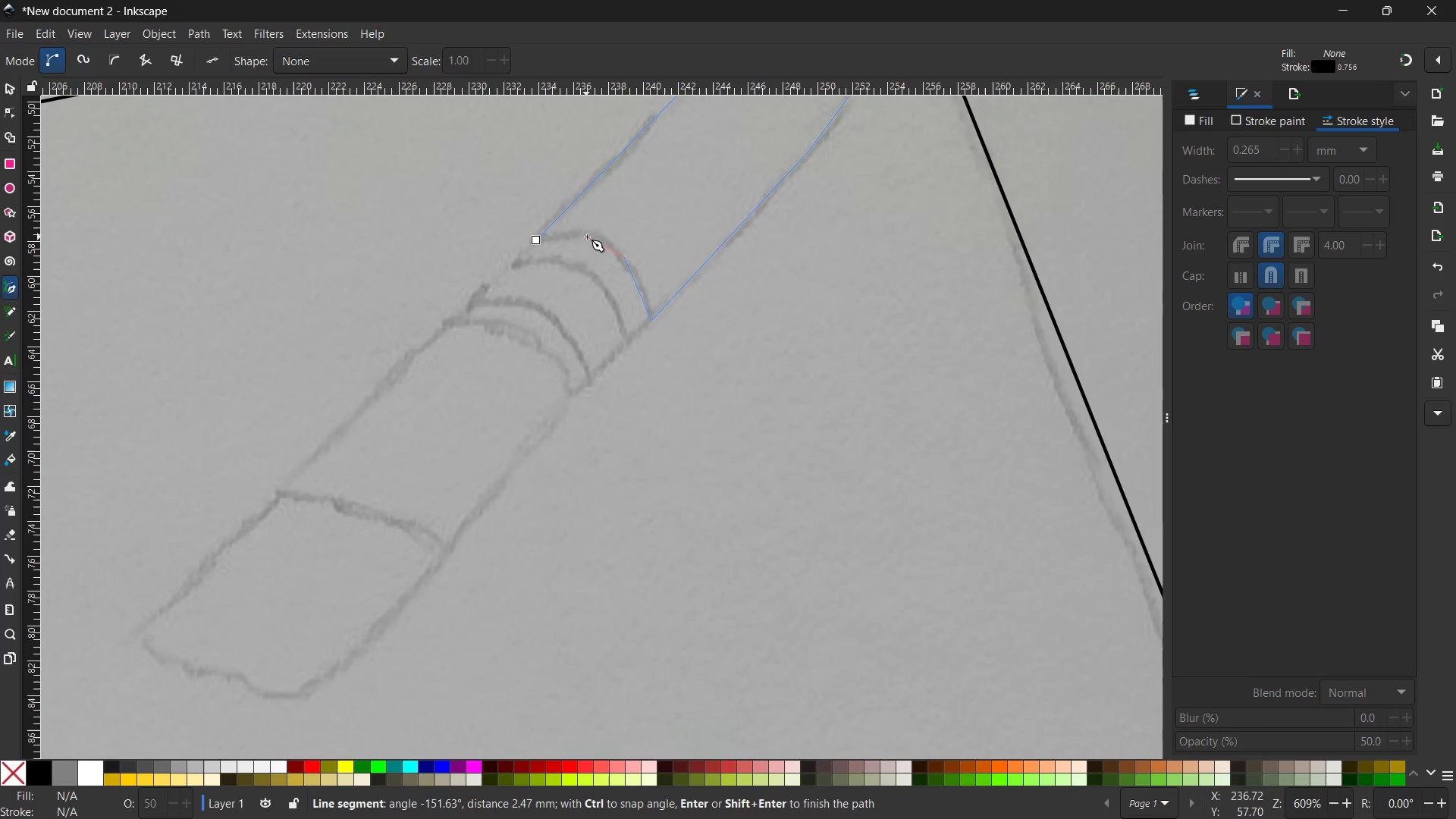 
left_click([588, 234])
 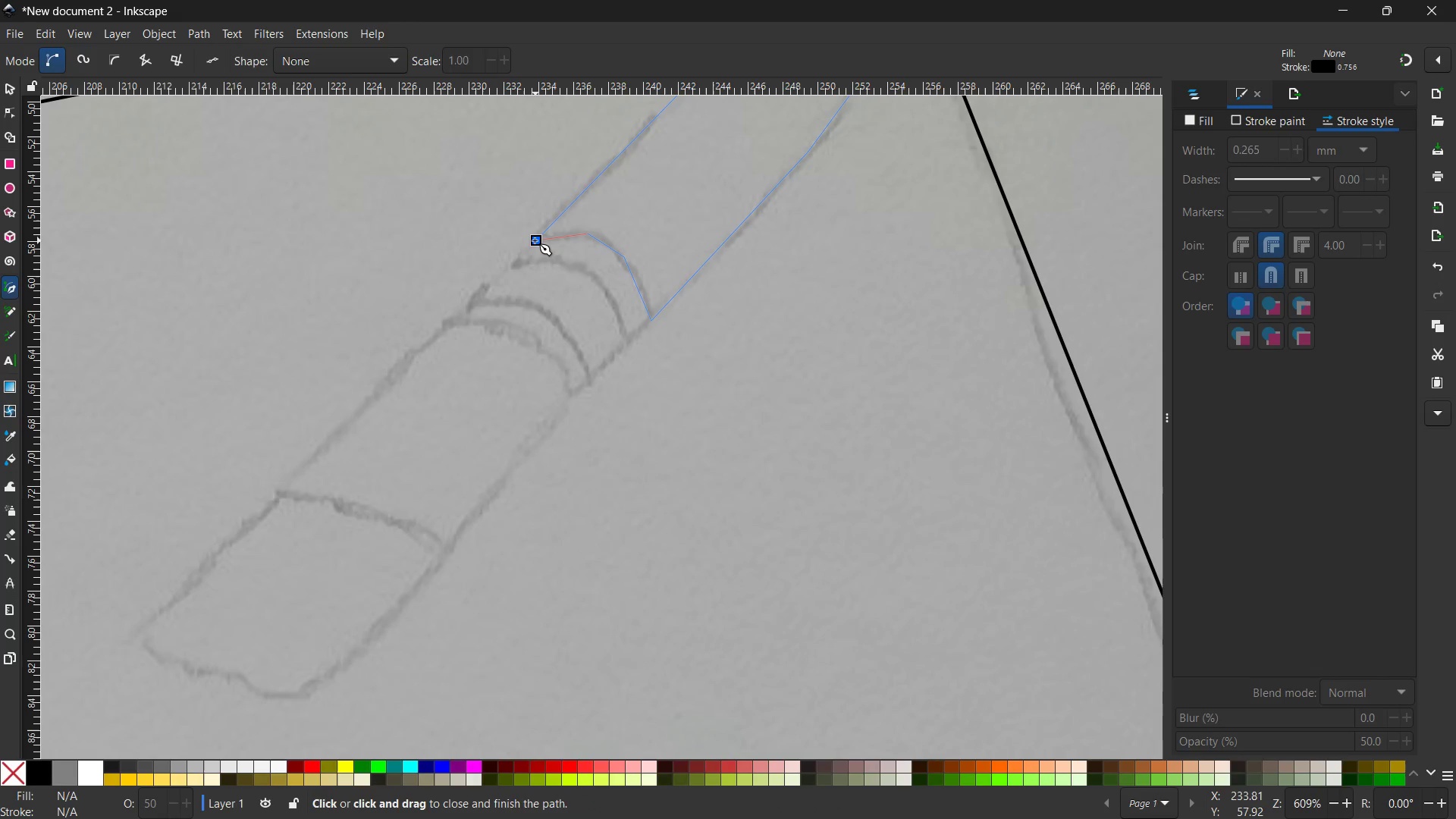 
left_click([535, 240])
 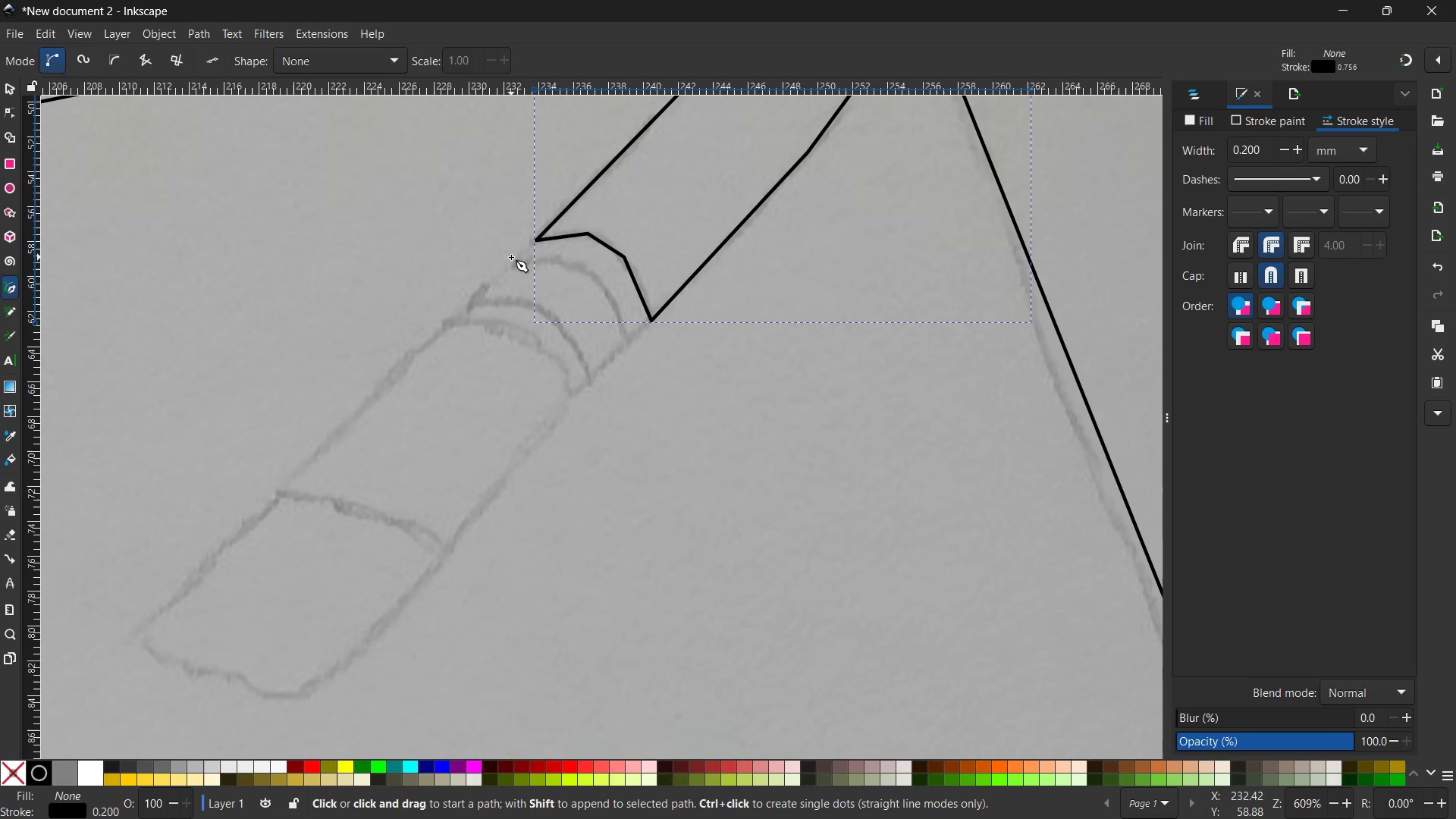 
wait(5.56)
 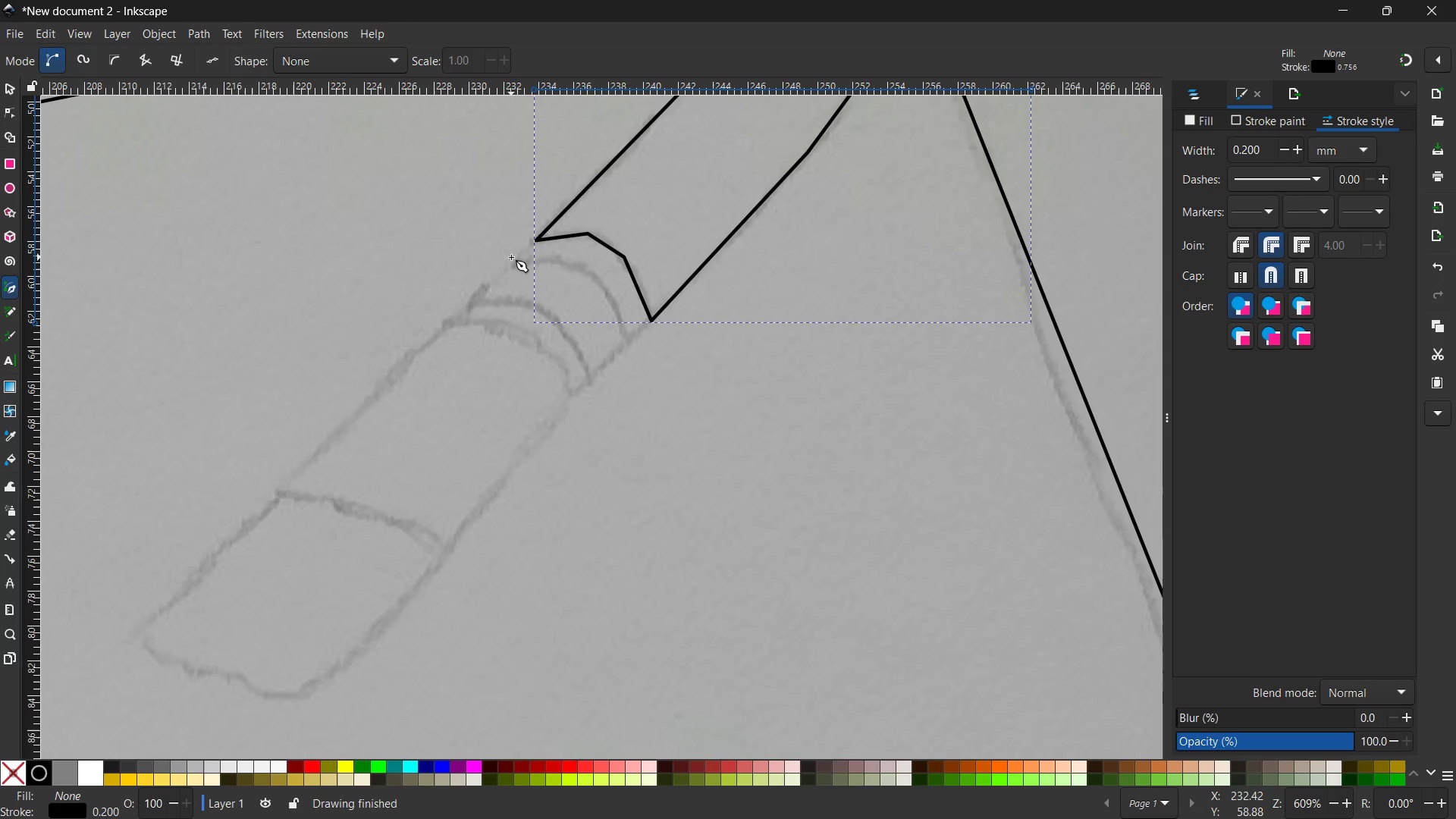 
left_click([514, 265])
 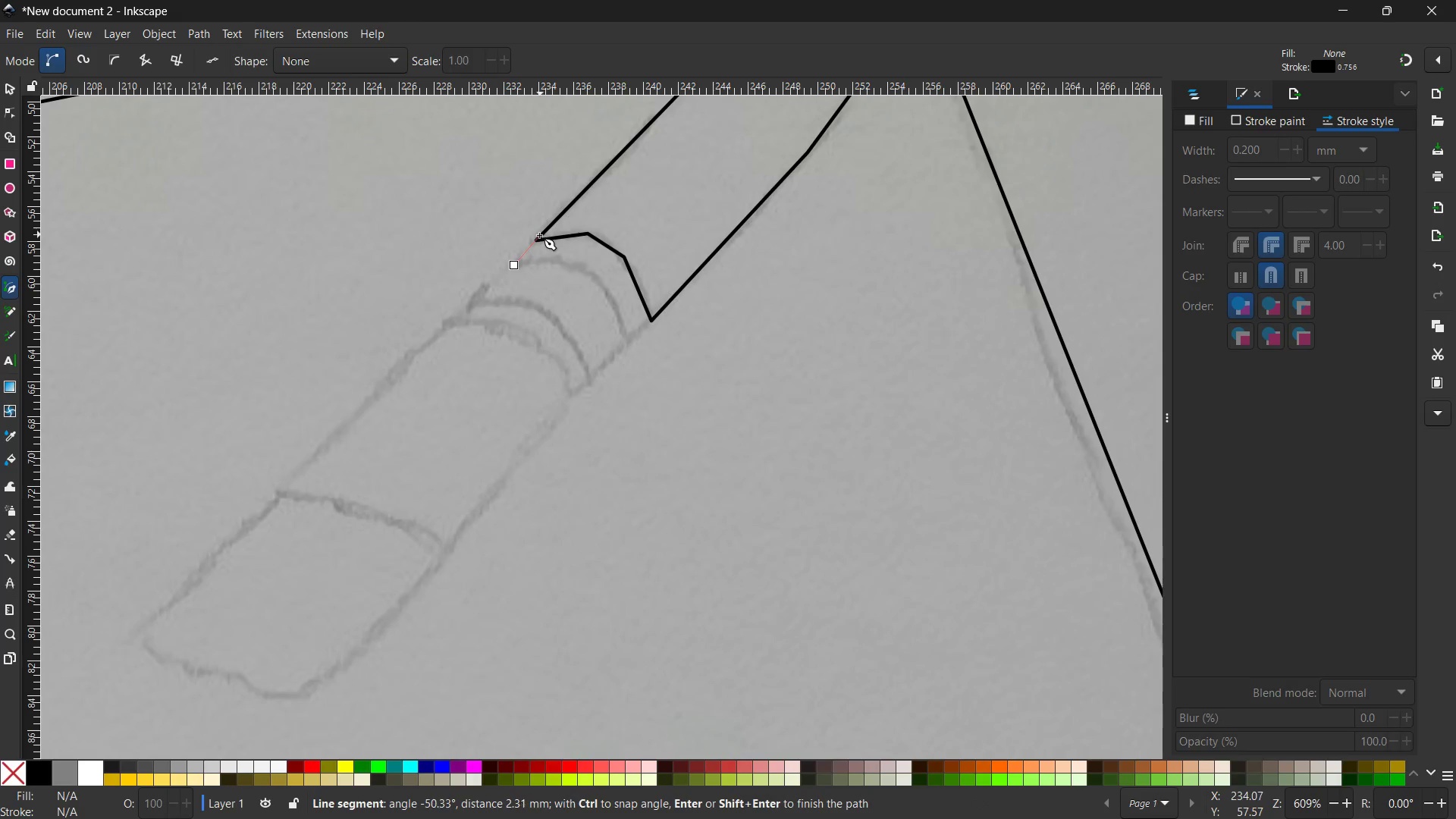 
left_click([538, 236])
 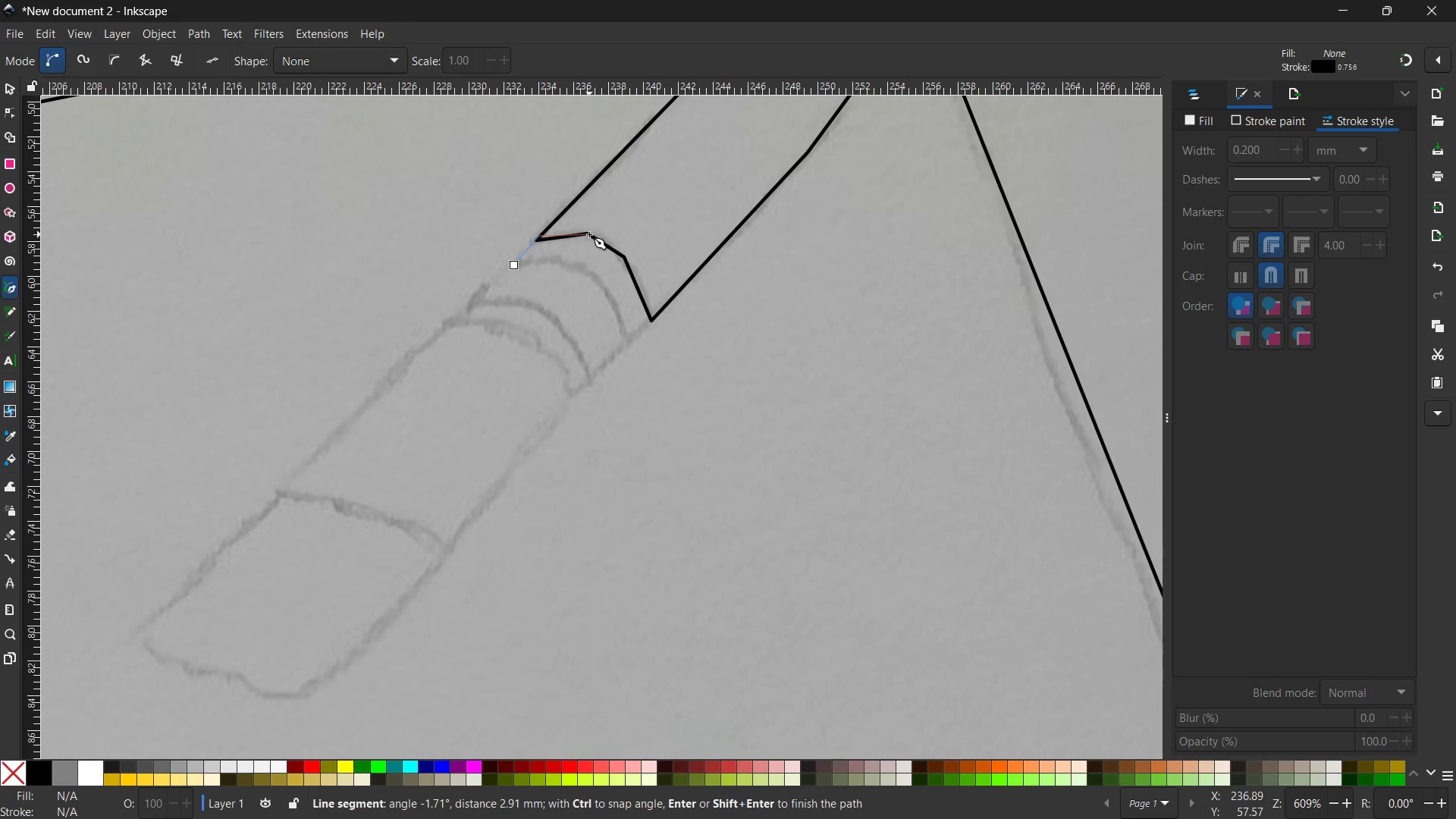 
left_click([589, 232])
 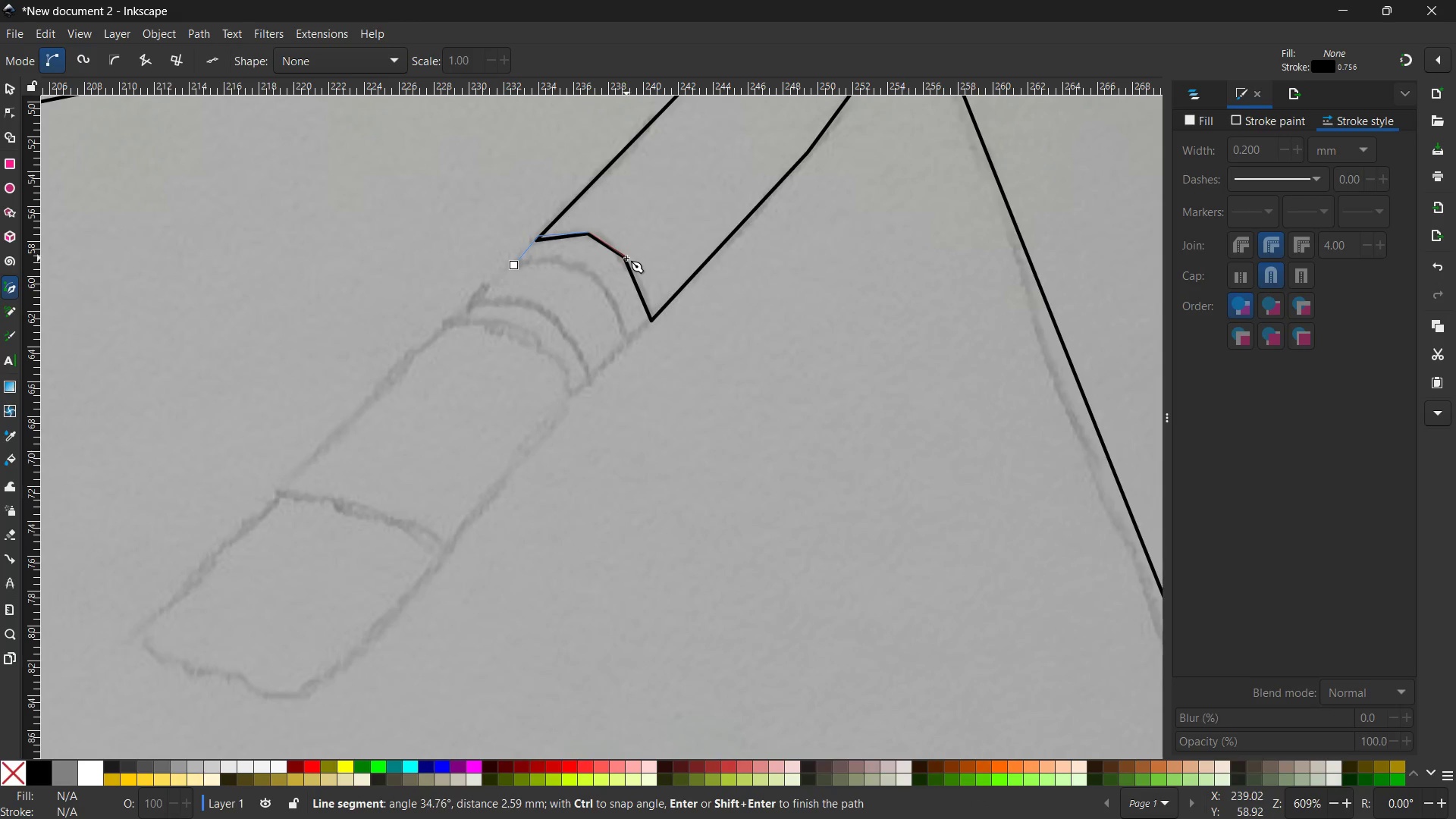 
left_click([626, 258])
 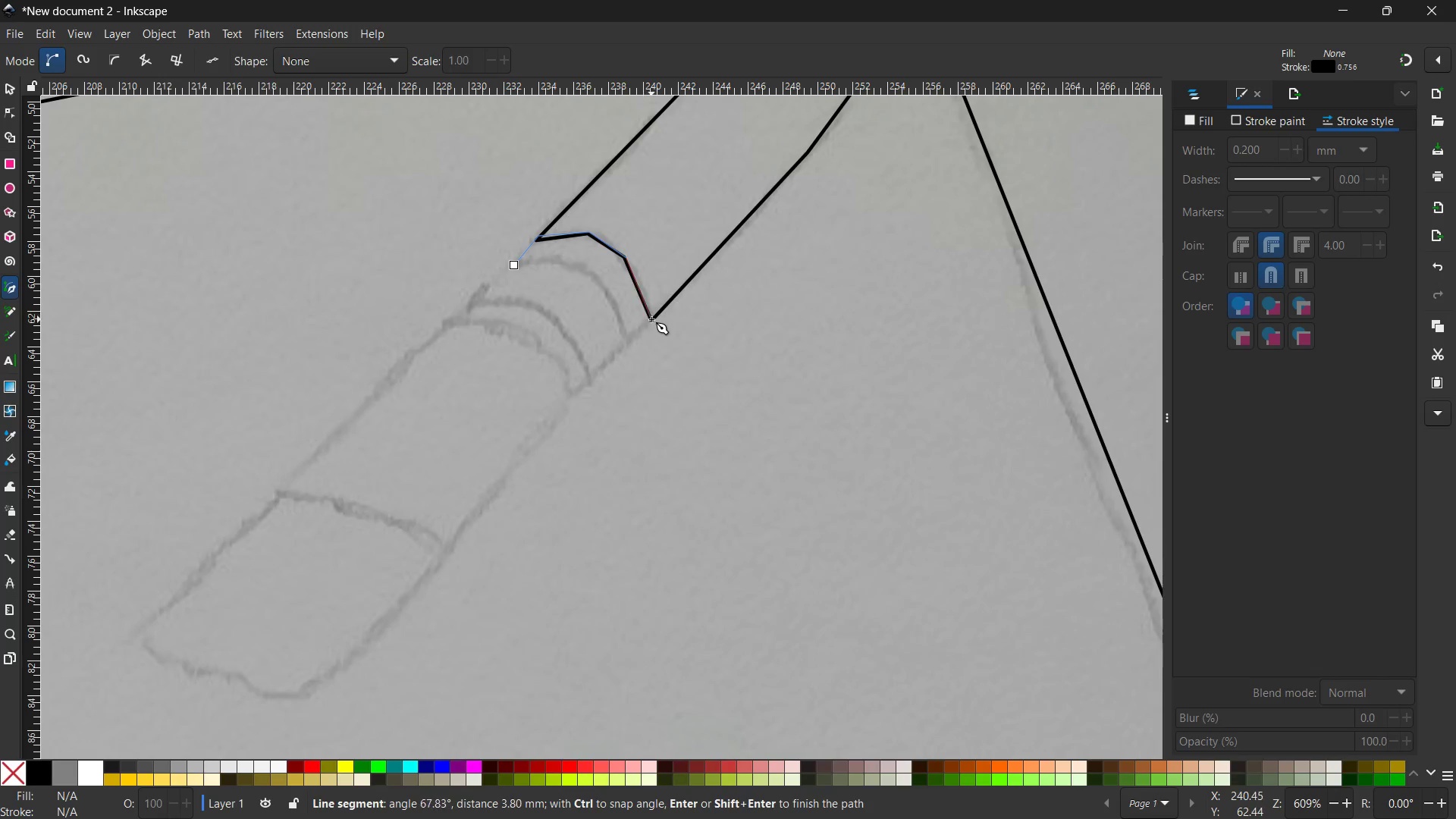 
left_click([651, 319])
 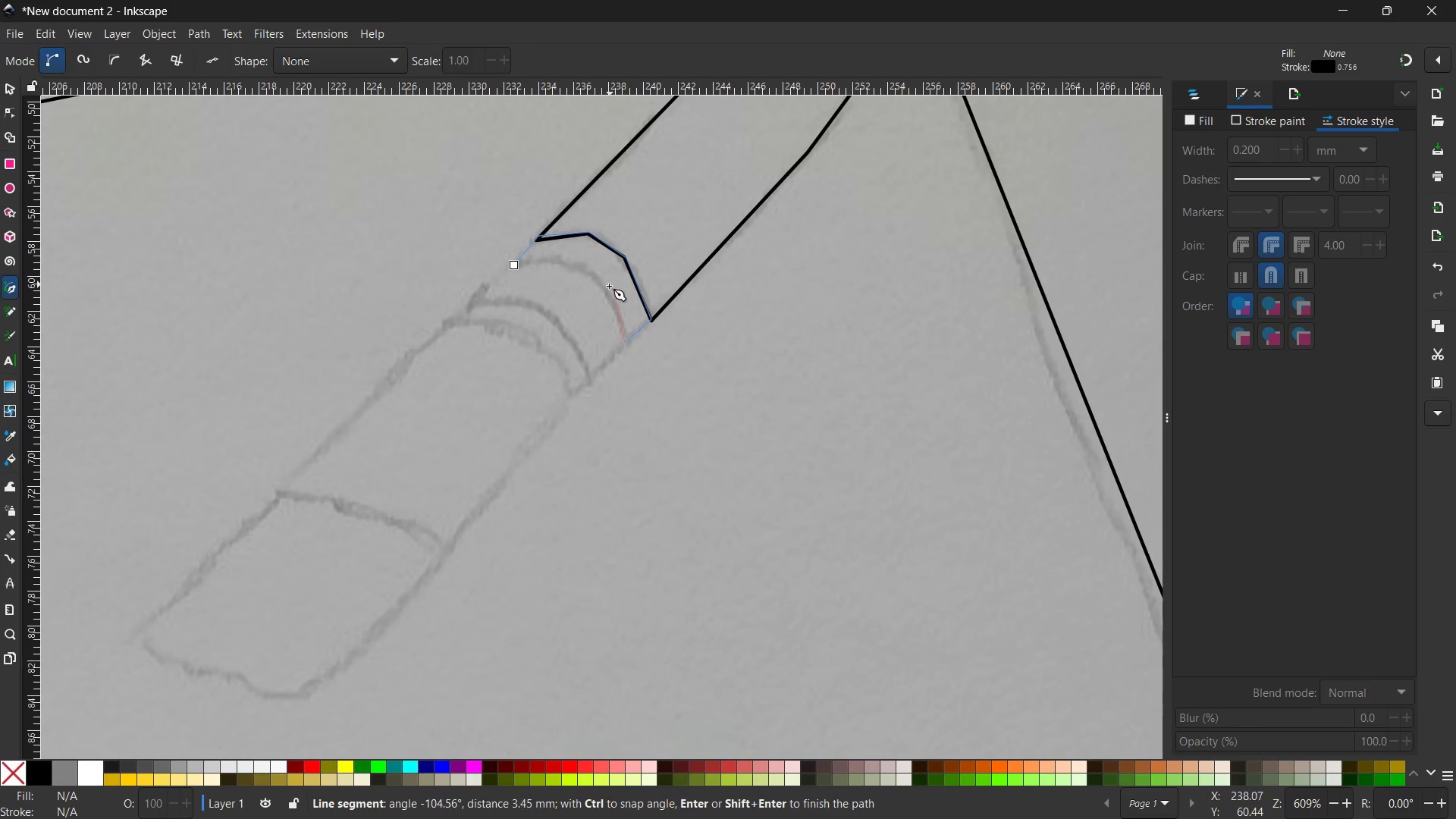 
left_click([607, 292])
 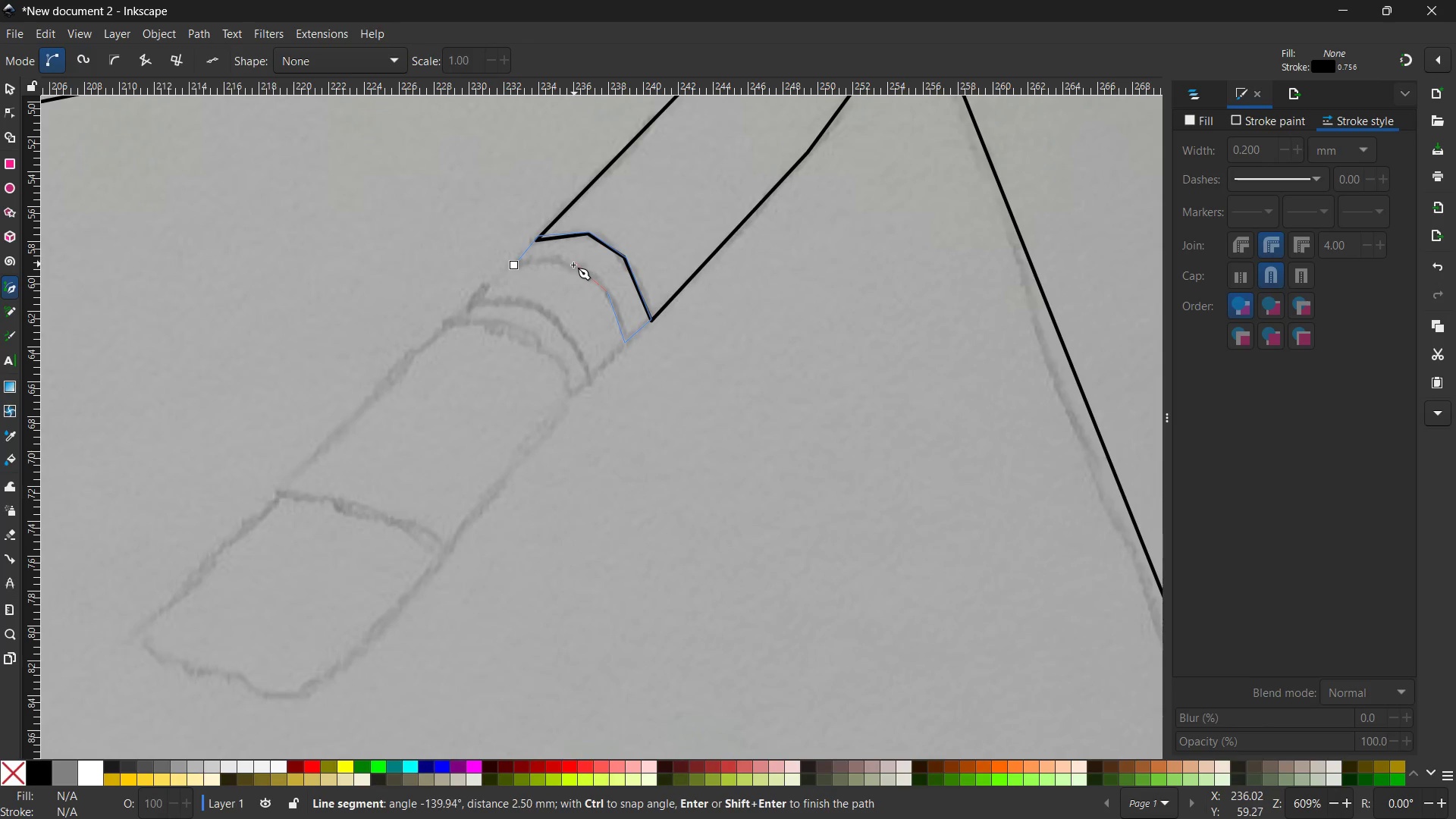 
left_click([573, 265])
 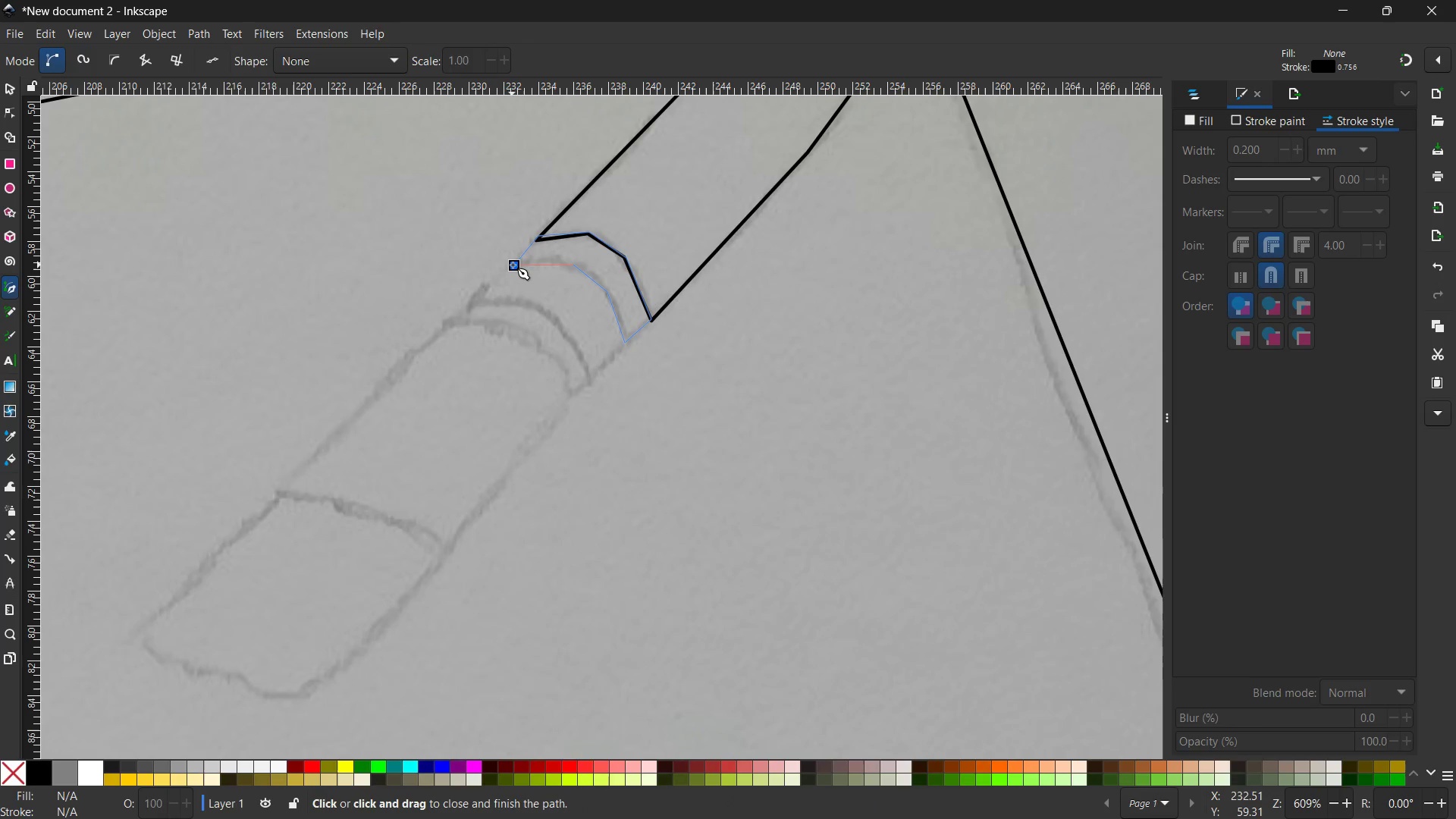 
left_click([513, 265])
 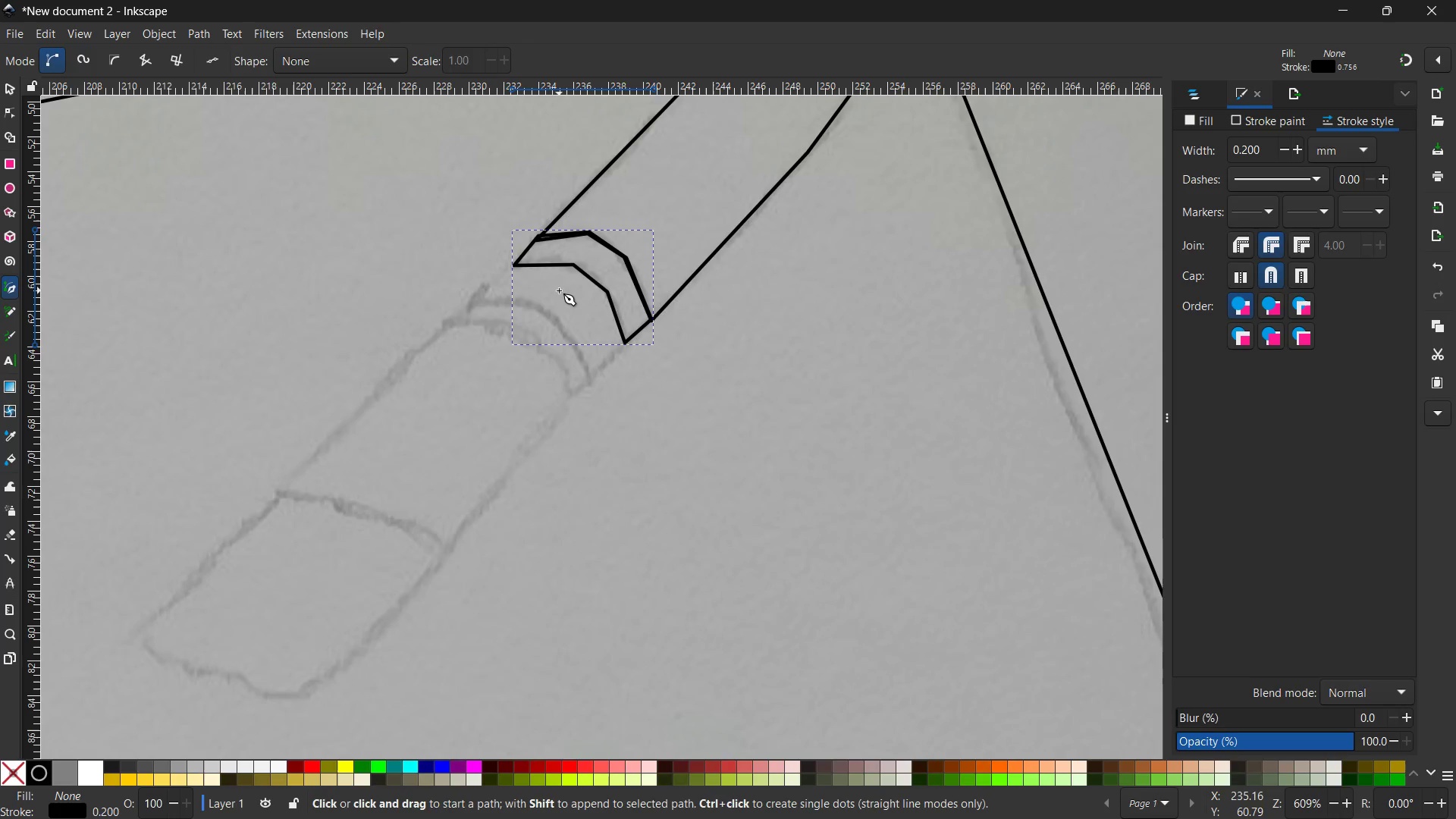 
wait(42.55)
 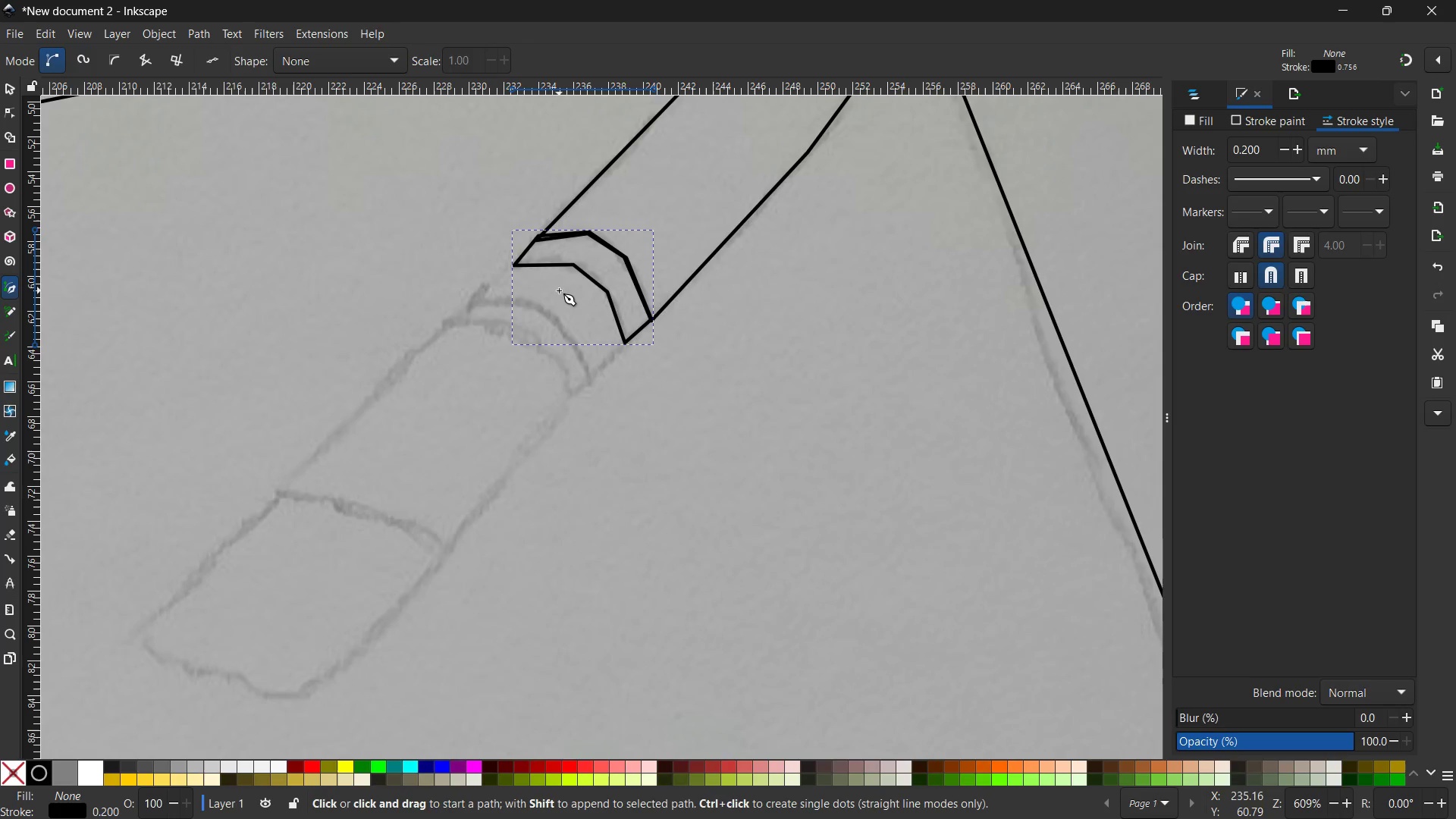 
left_click([474, 303])
 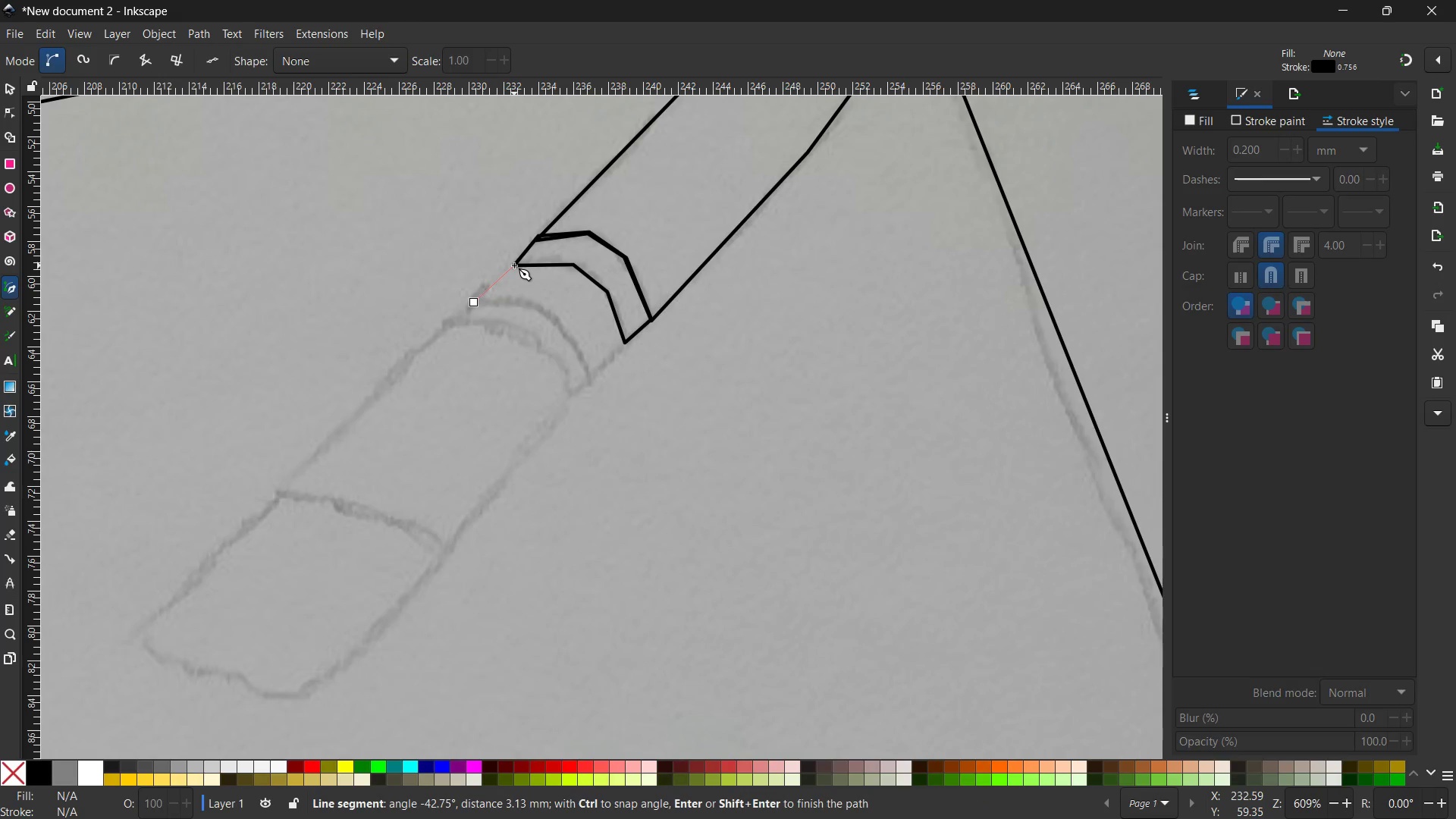 
left_click([514, 265])
 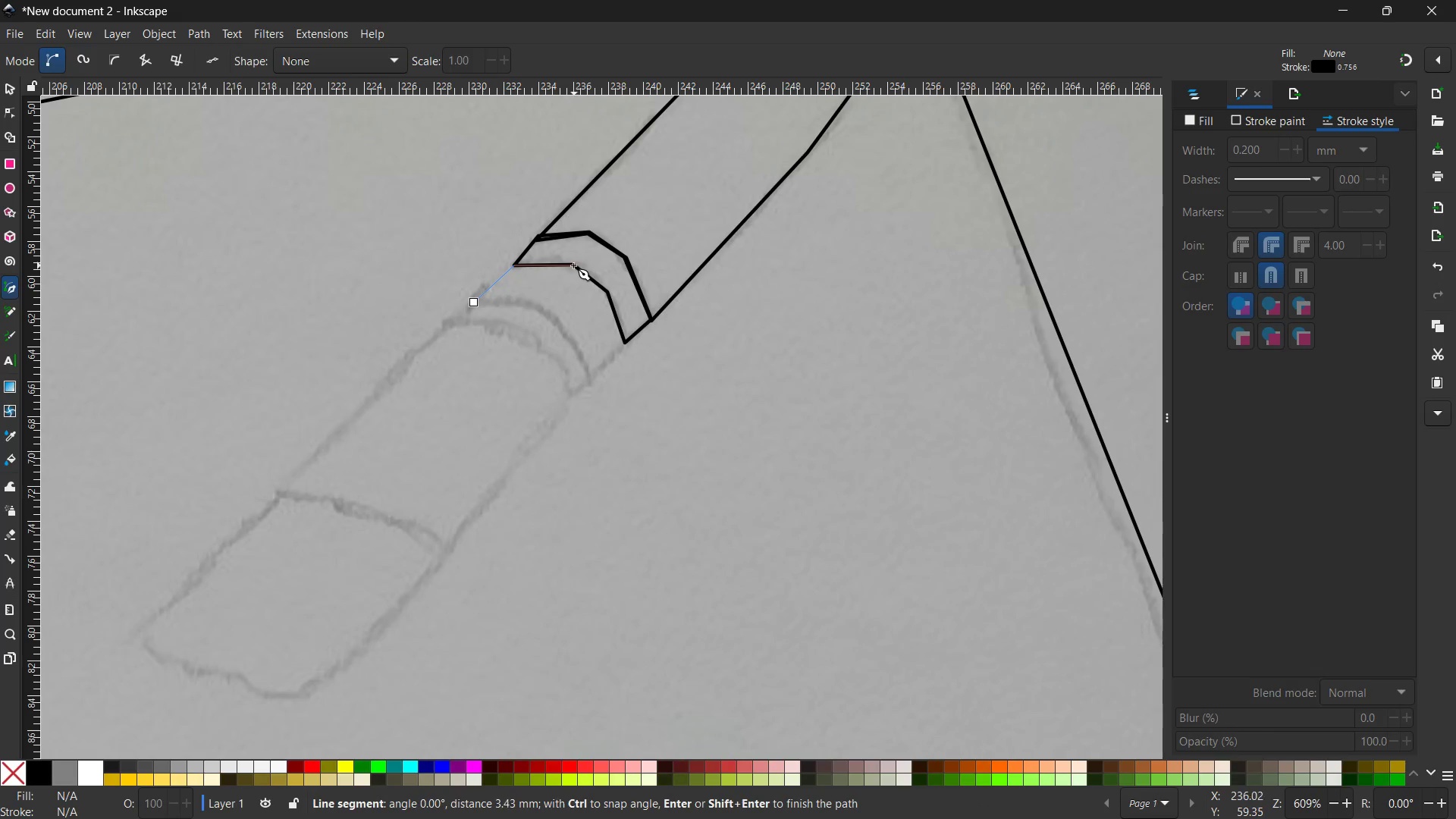 
left_click([573, 265])
 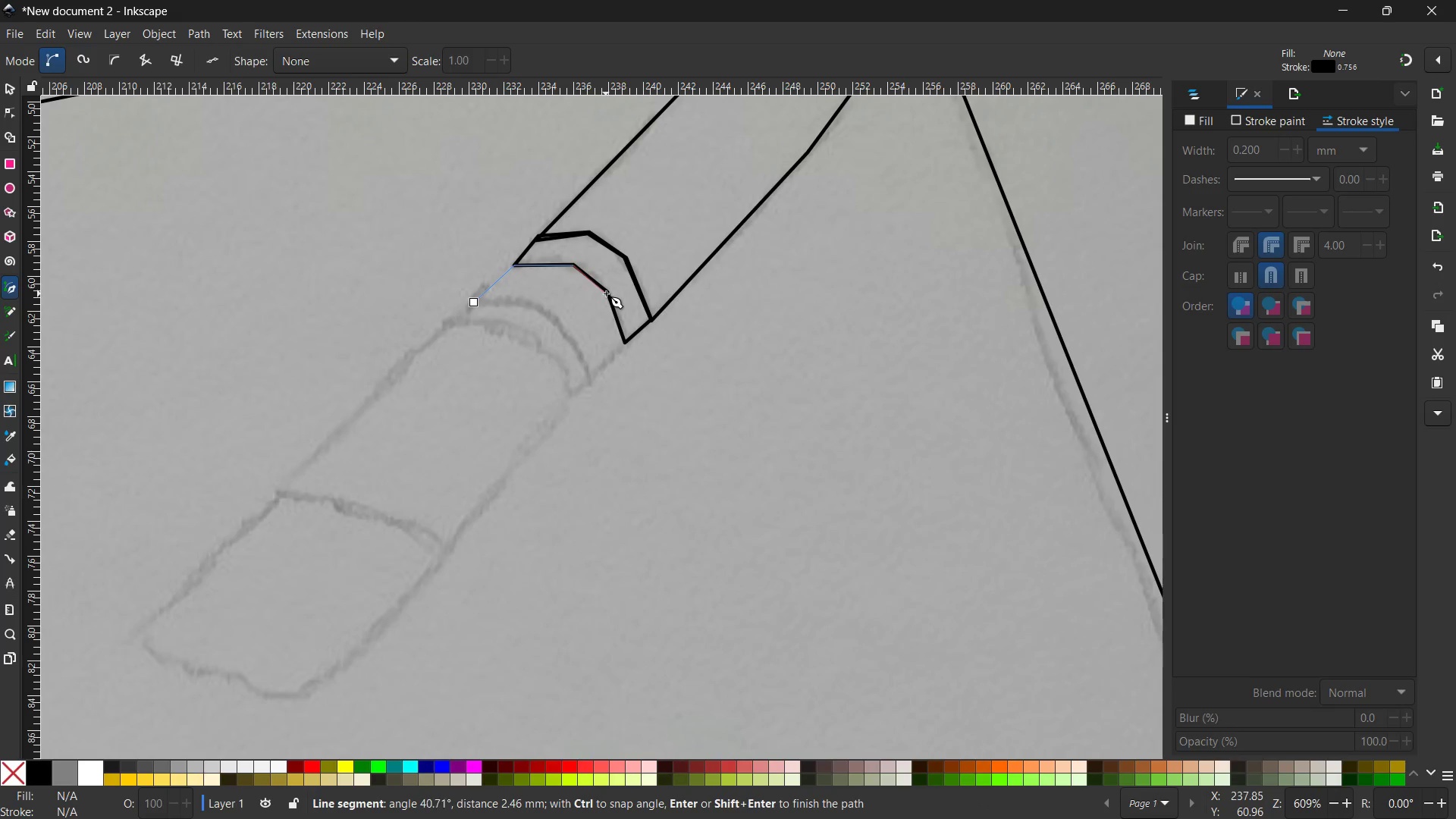 
left_click([608, 293])
 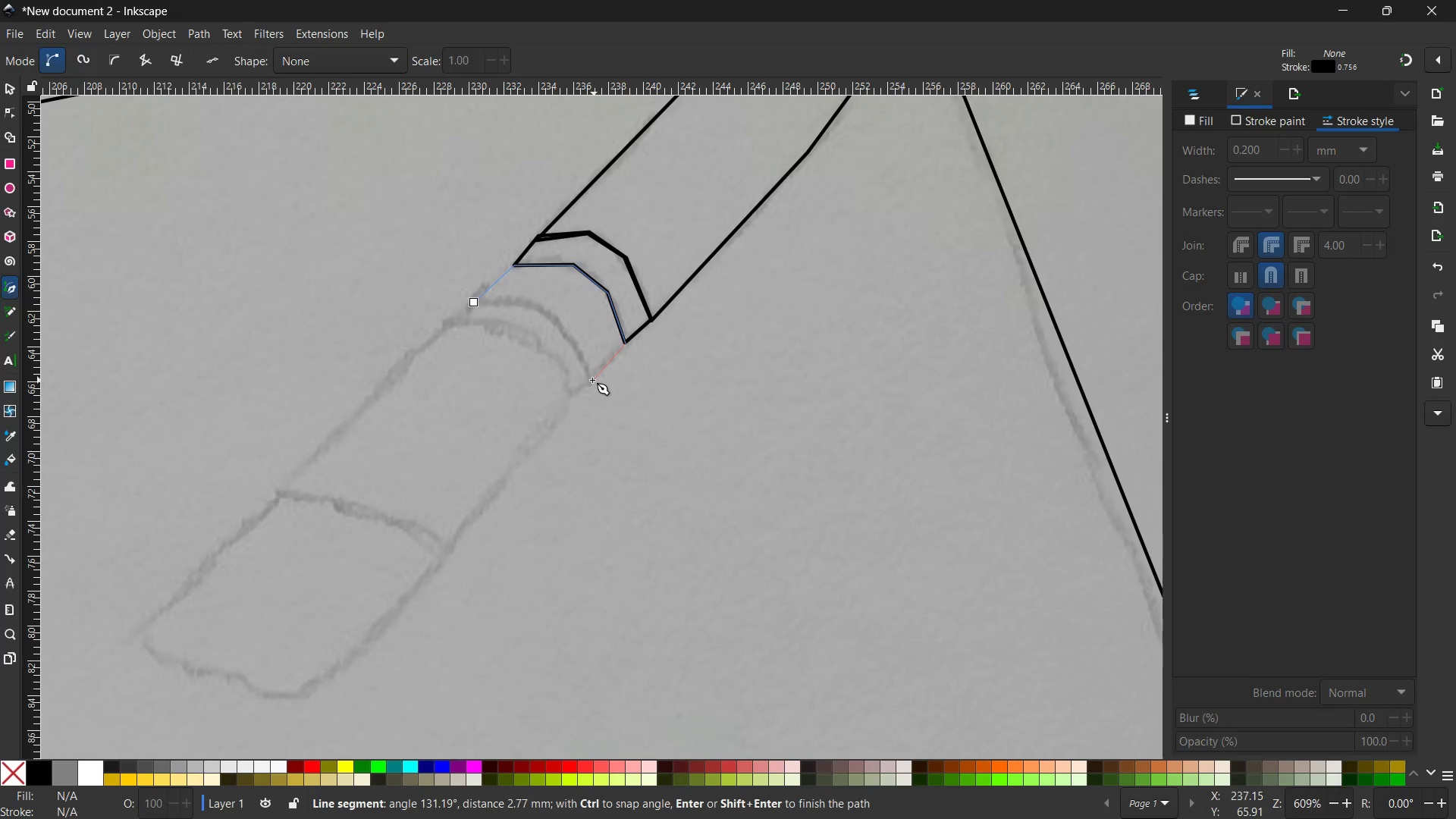 
left_click([589, 381])
 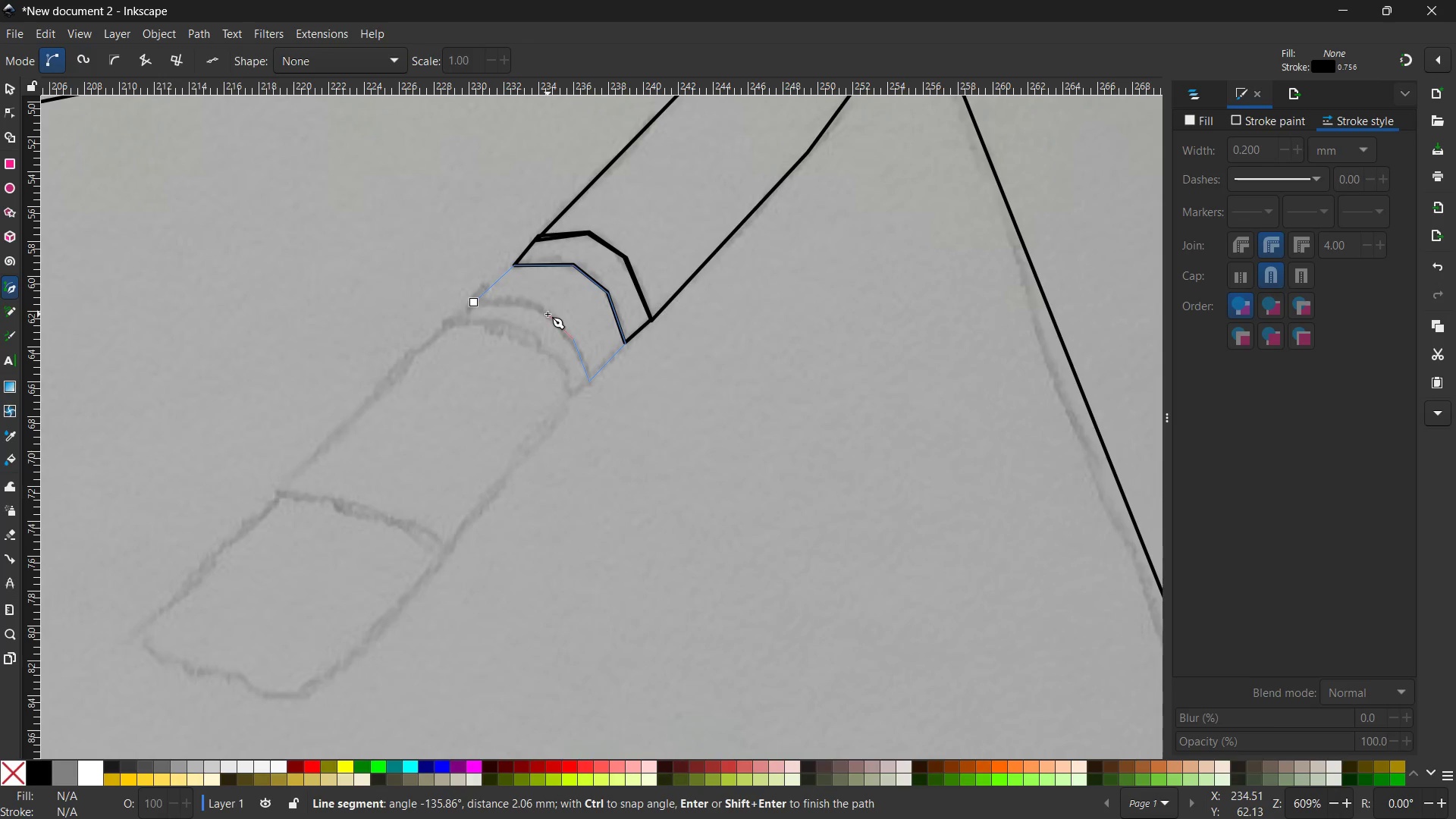 
double_click([512, 300])
 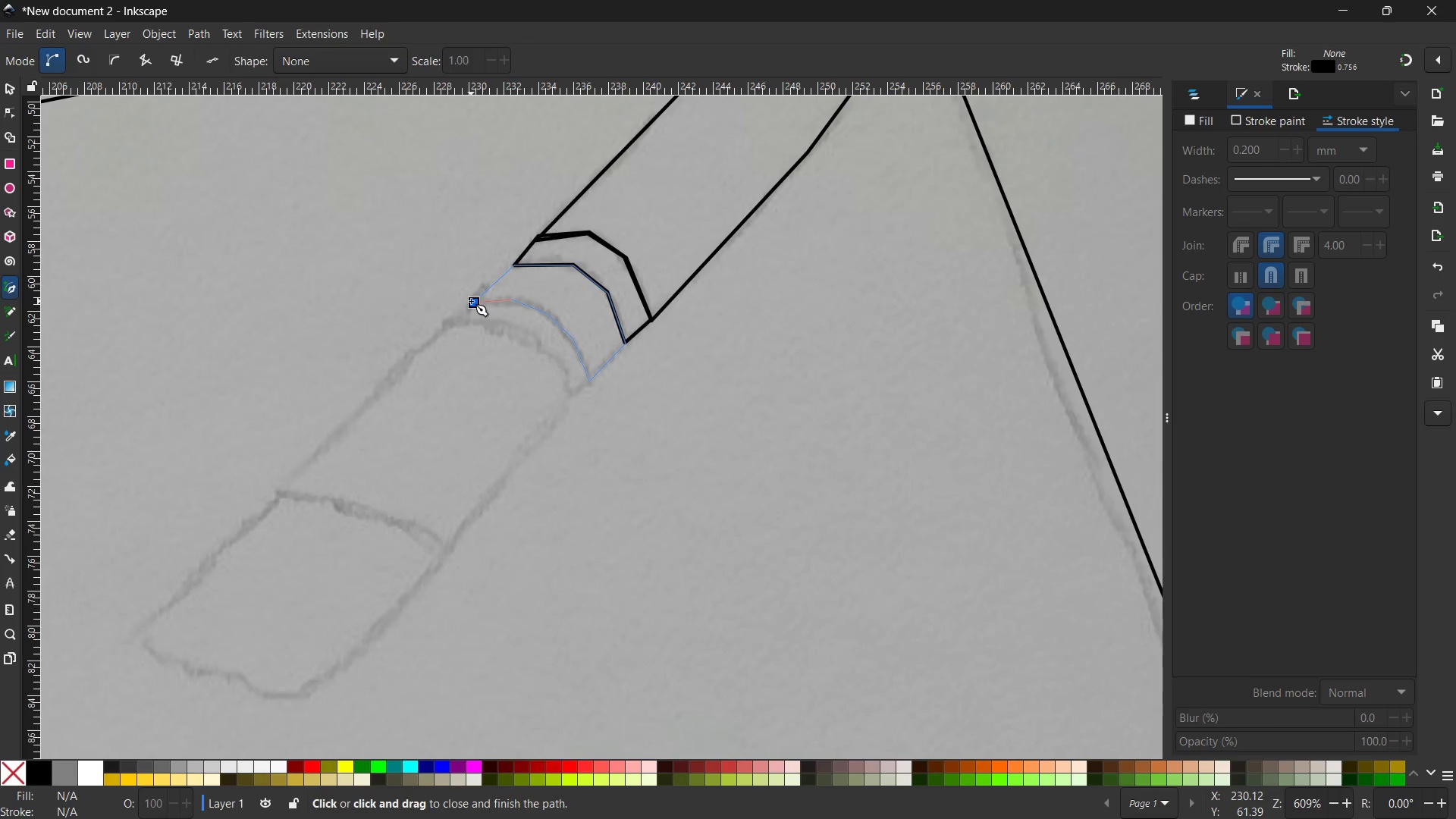 
triple_click([471, 301])
 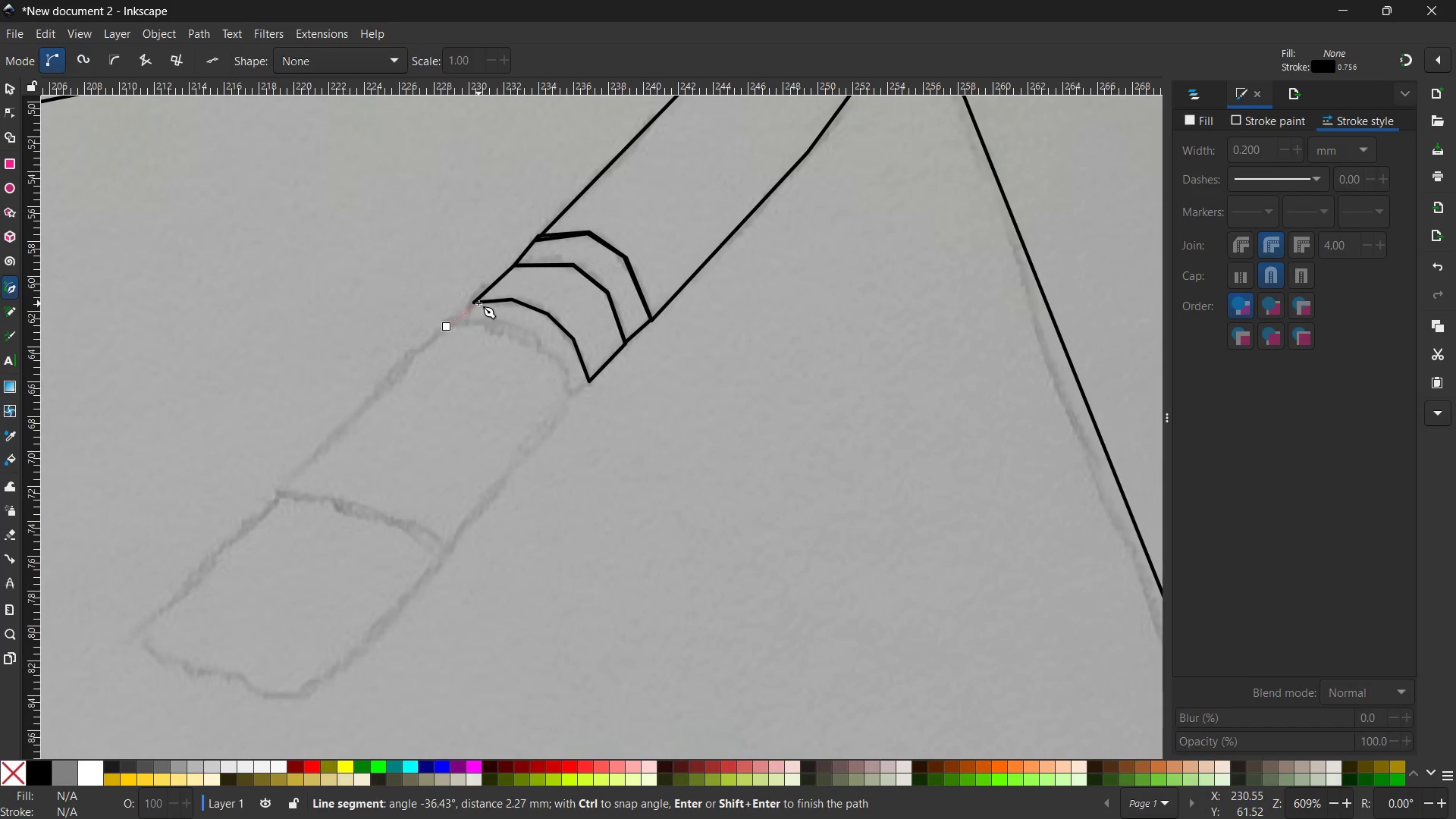 
left_click([475, 304])
 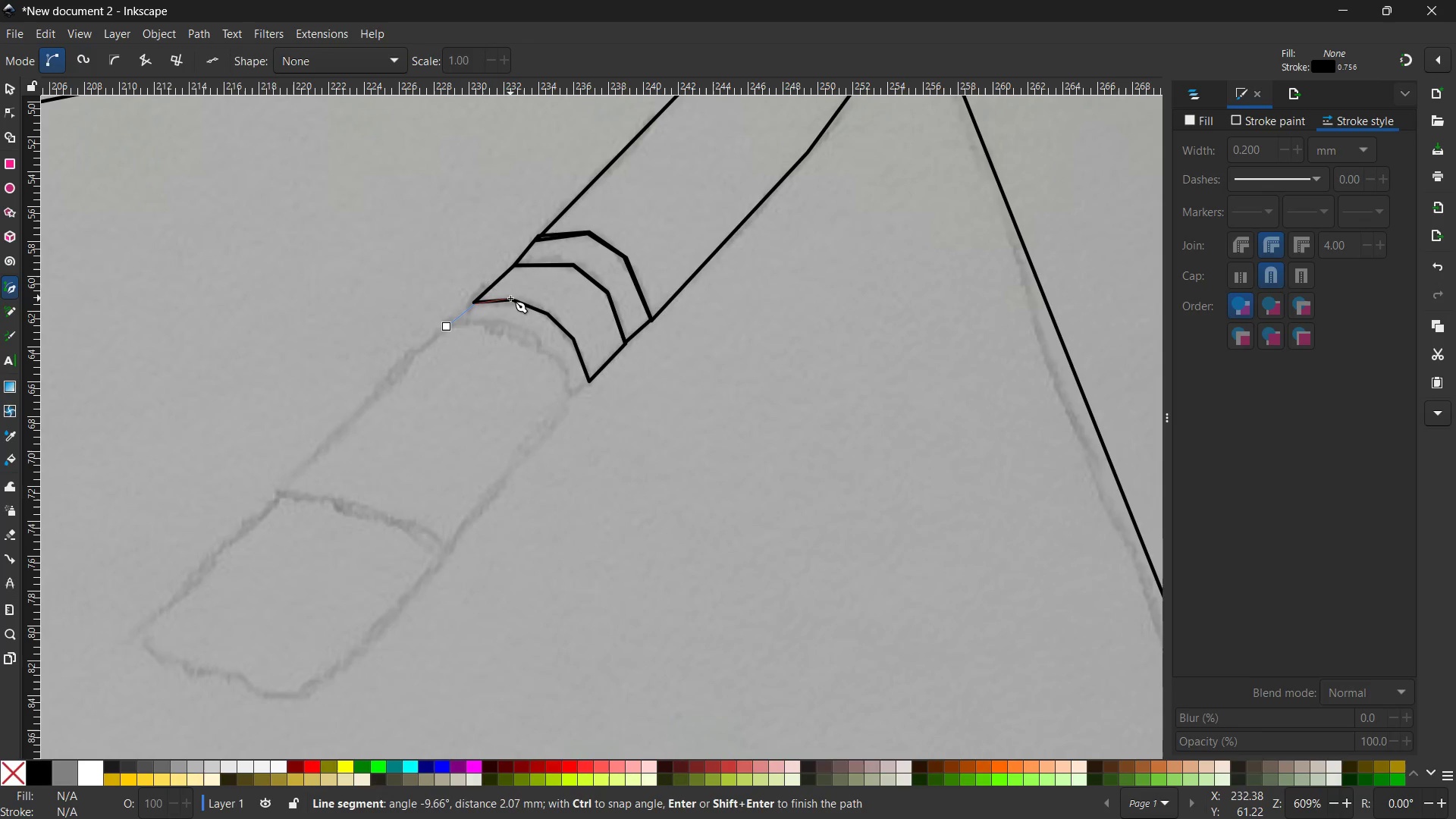 
left_click([513, 301])
 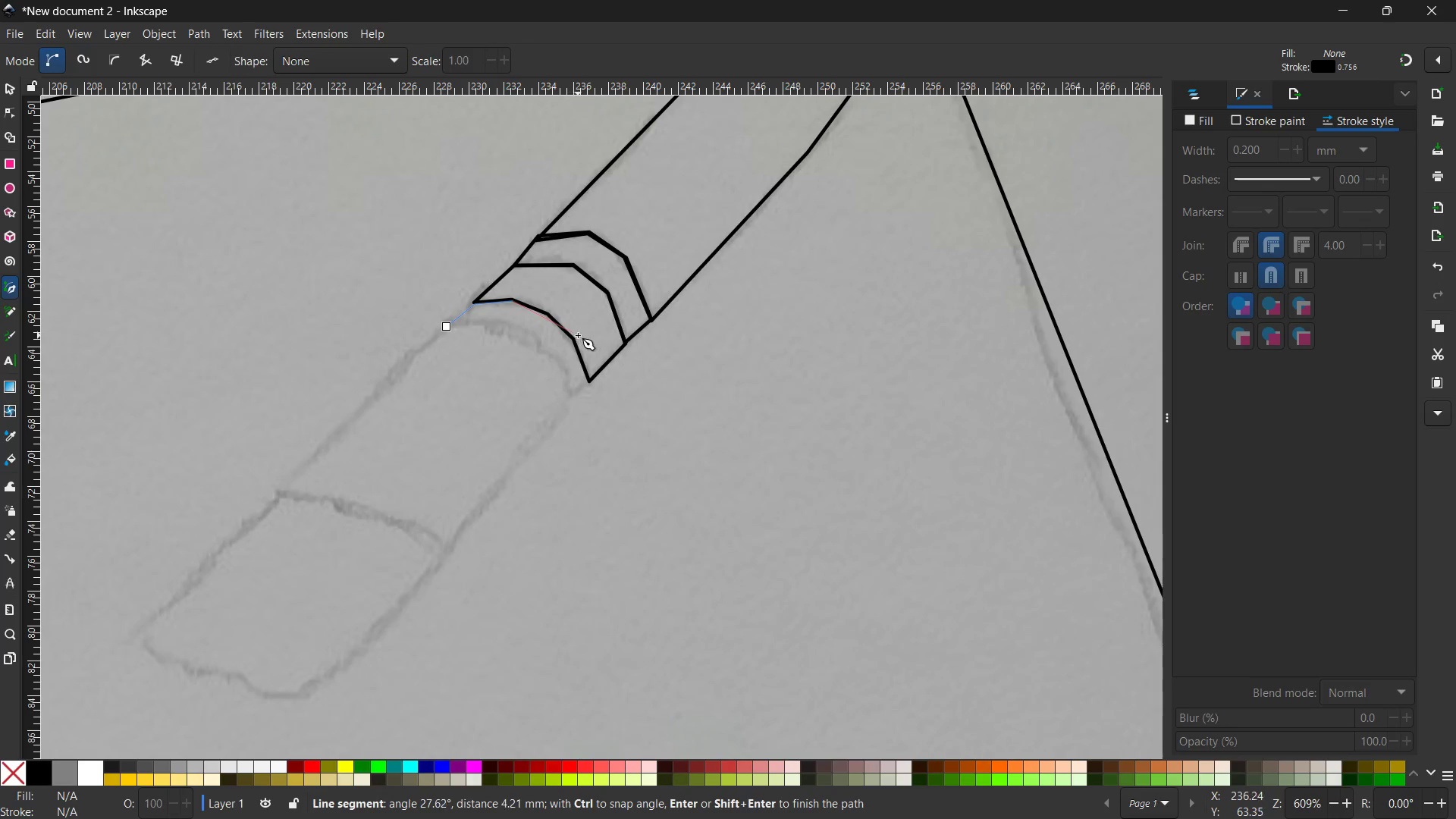 
left_click([574, 337])
 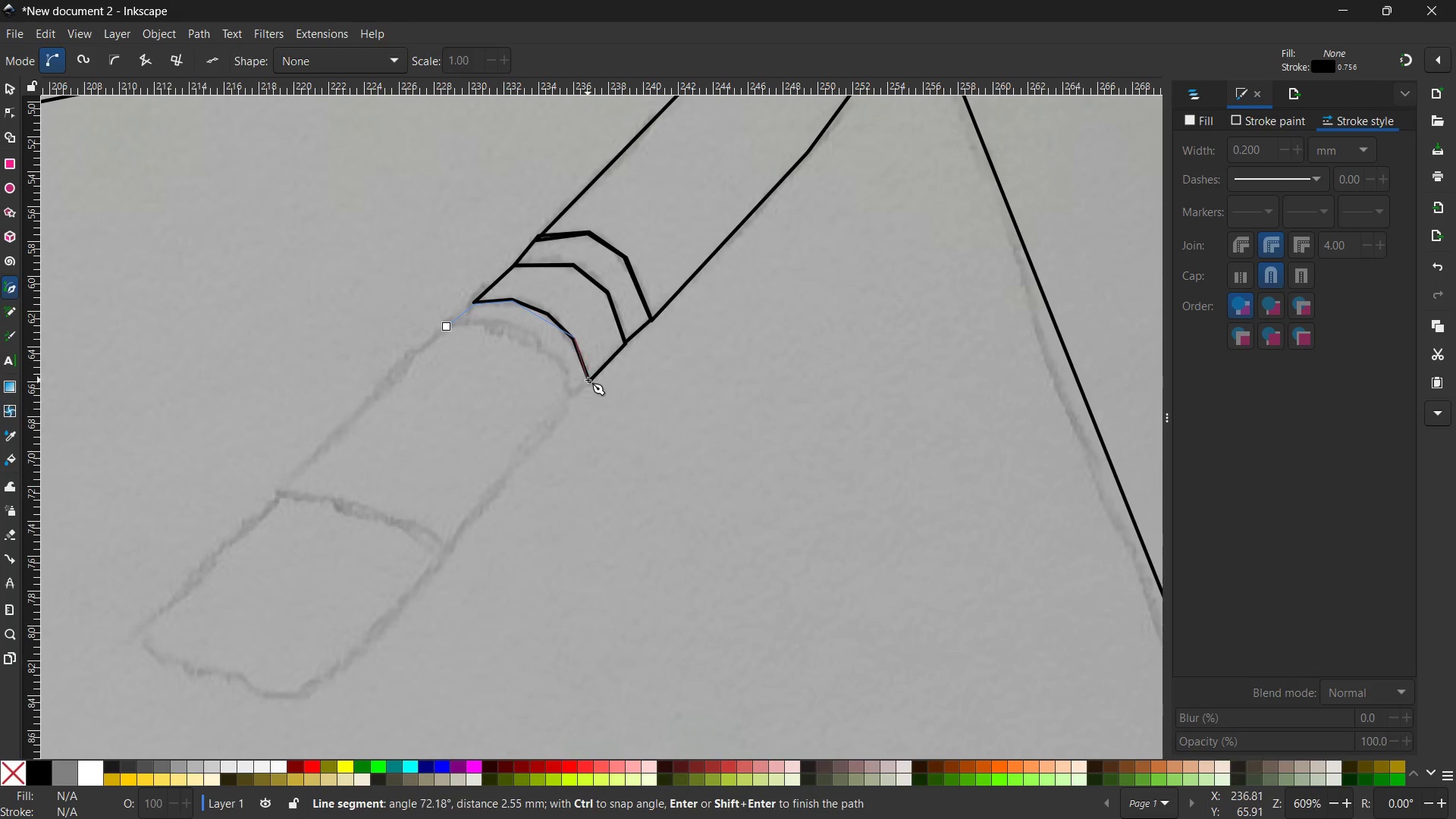 
left_click([588, 380])
 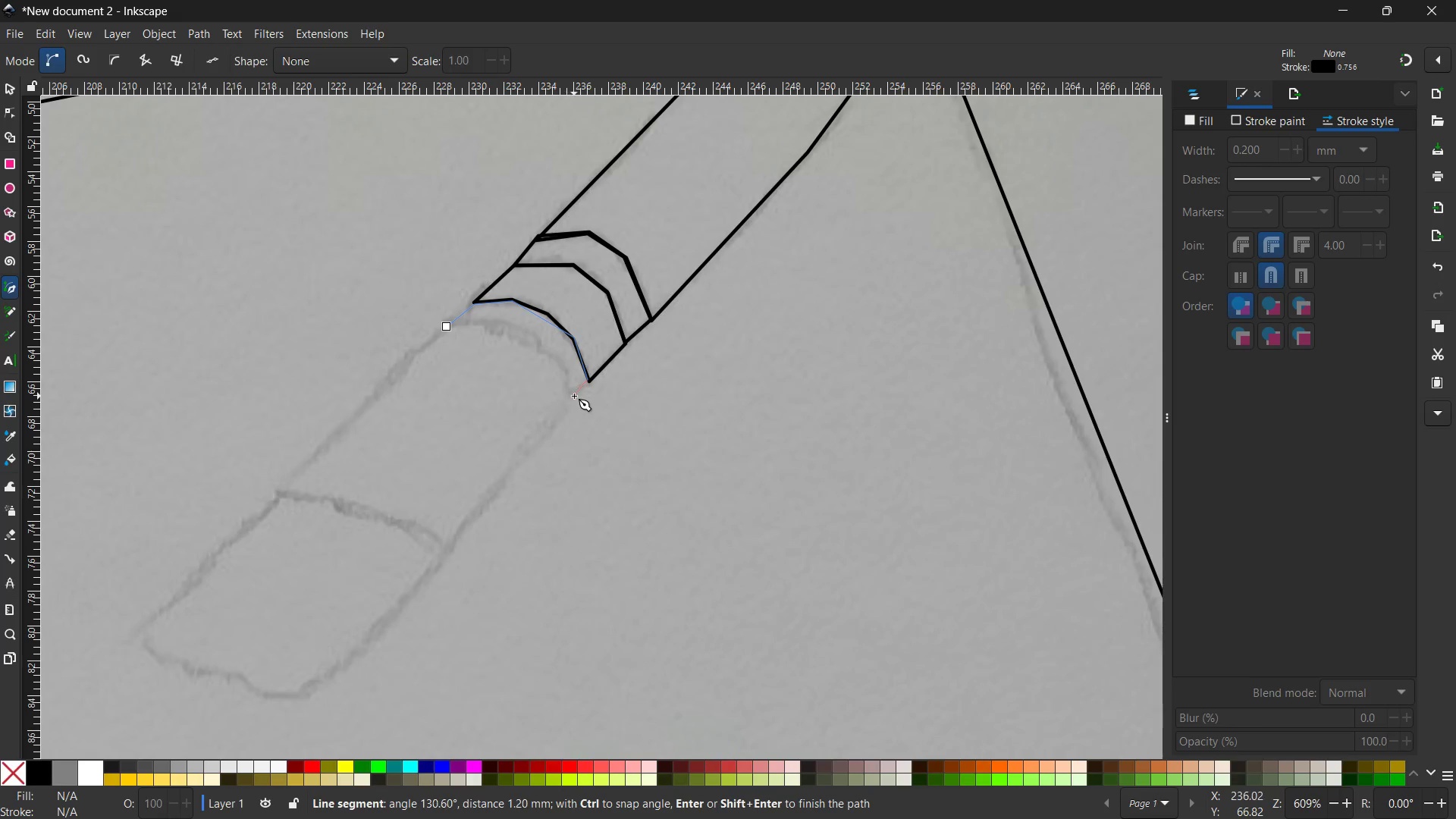 
left_click([574, 396])
 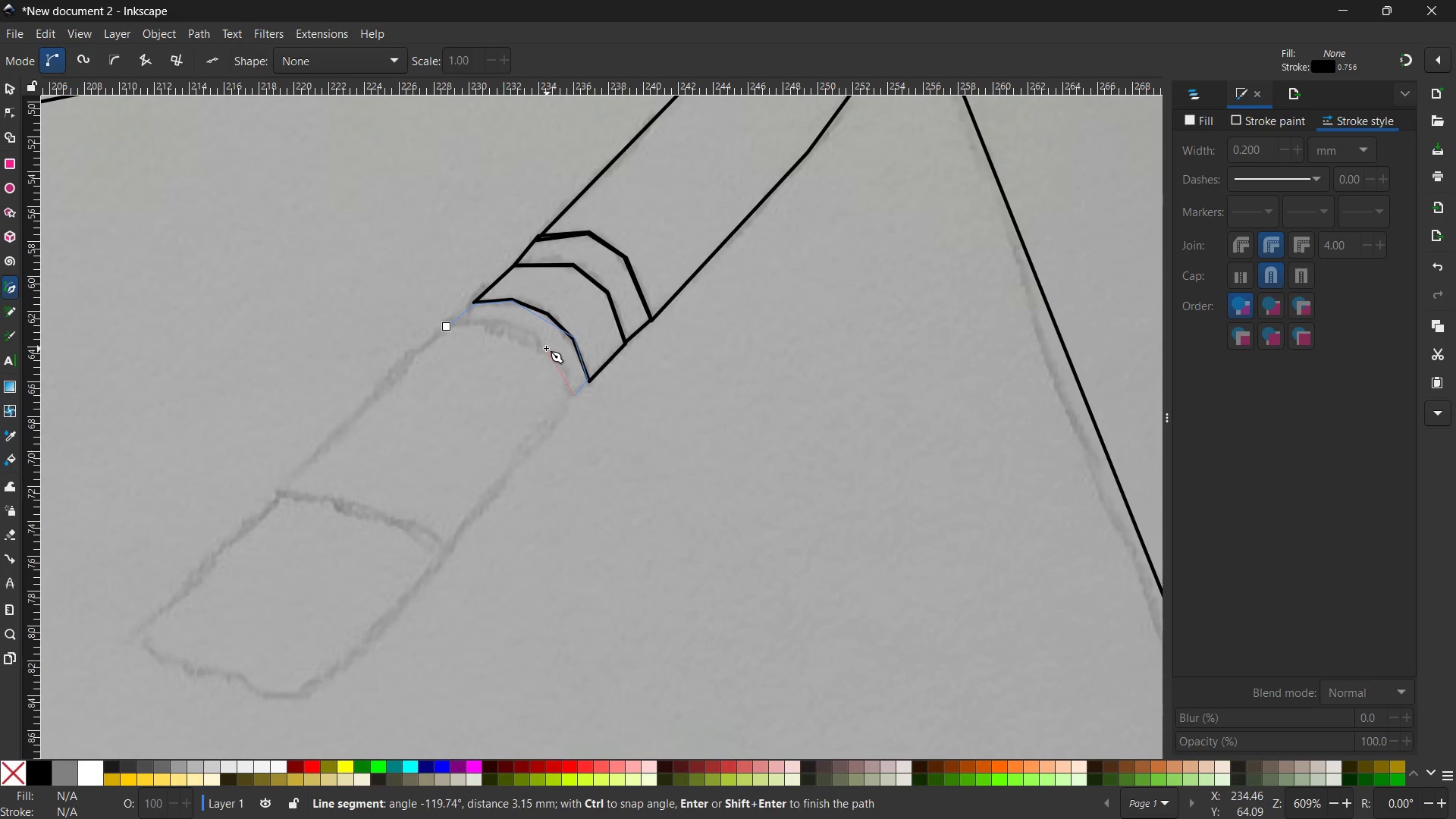 
left_click([546, 348])
 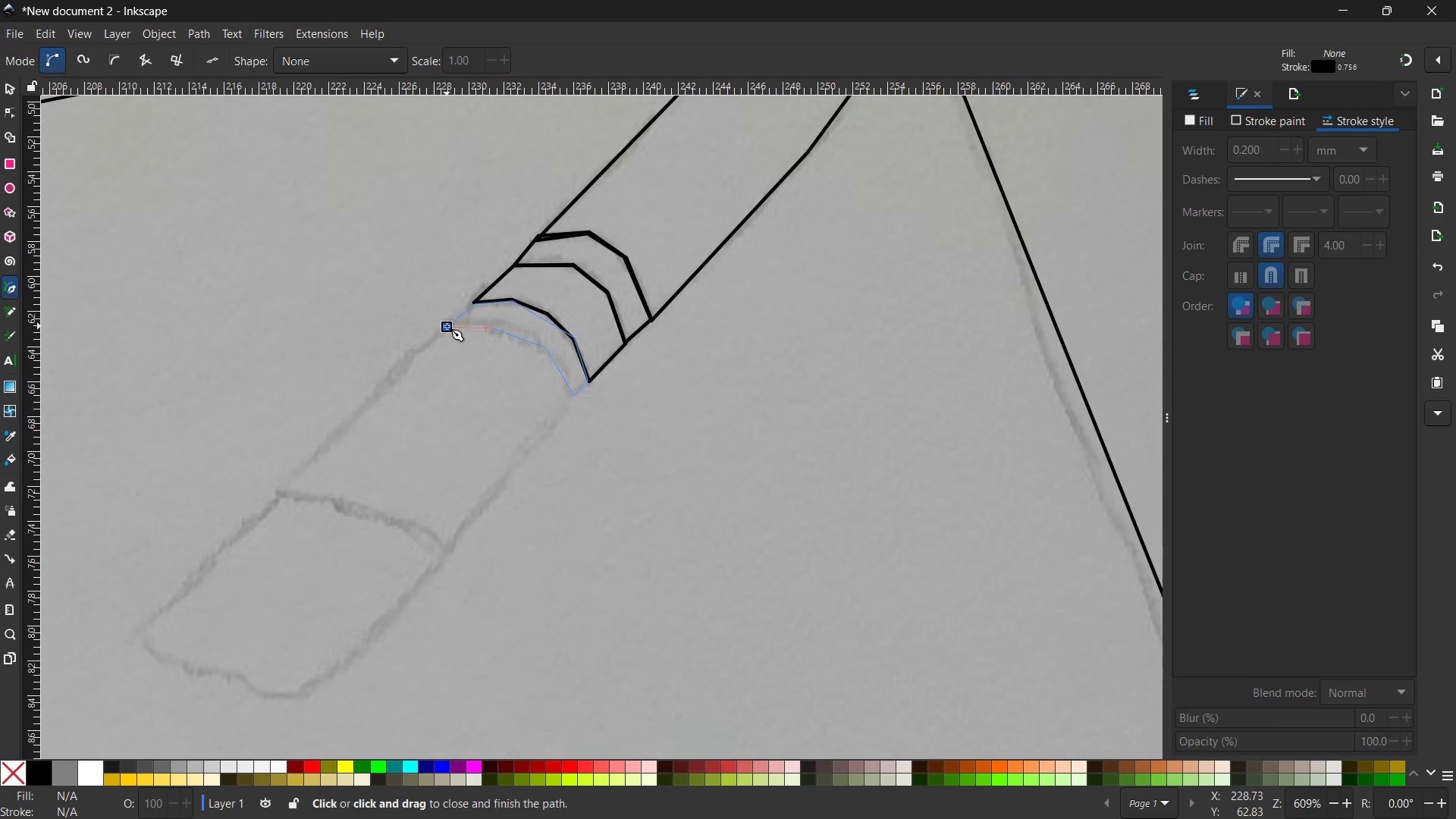 
triple_click([447, 326])
 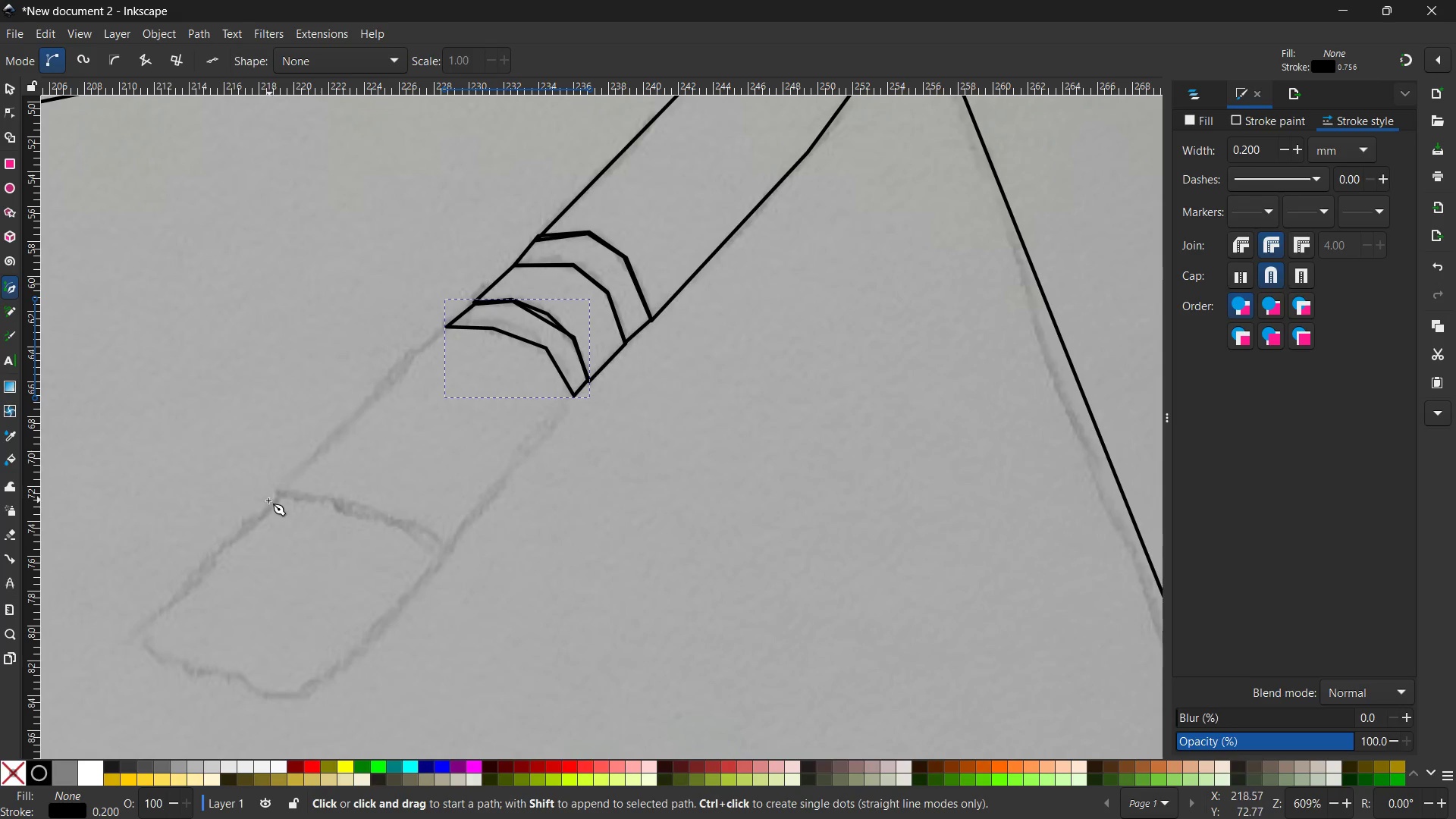 
left_click([280, 488])
 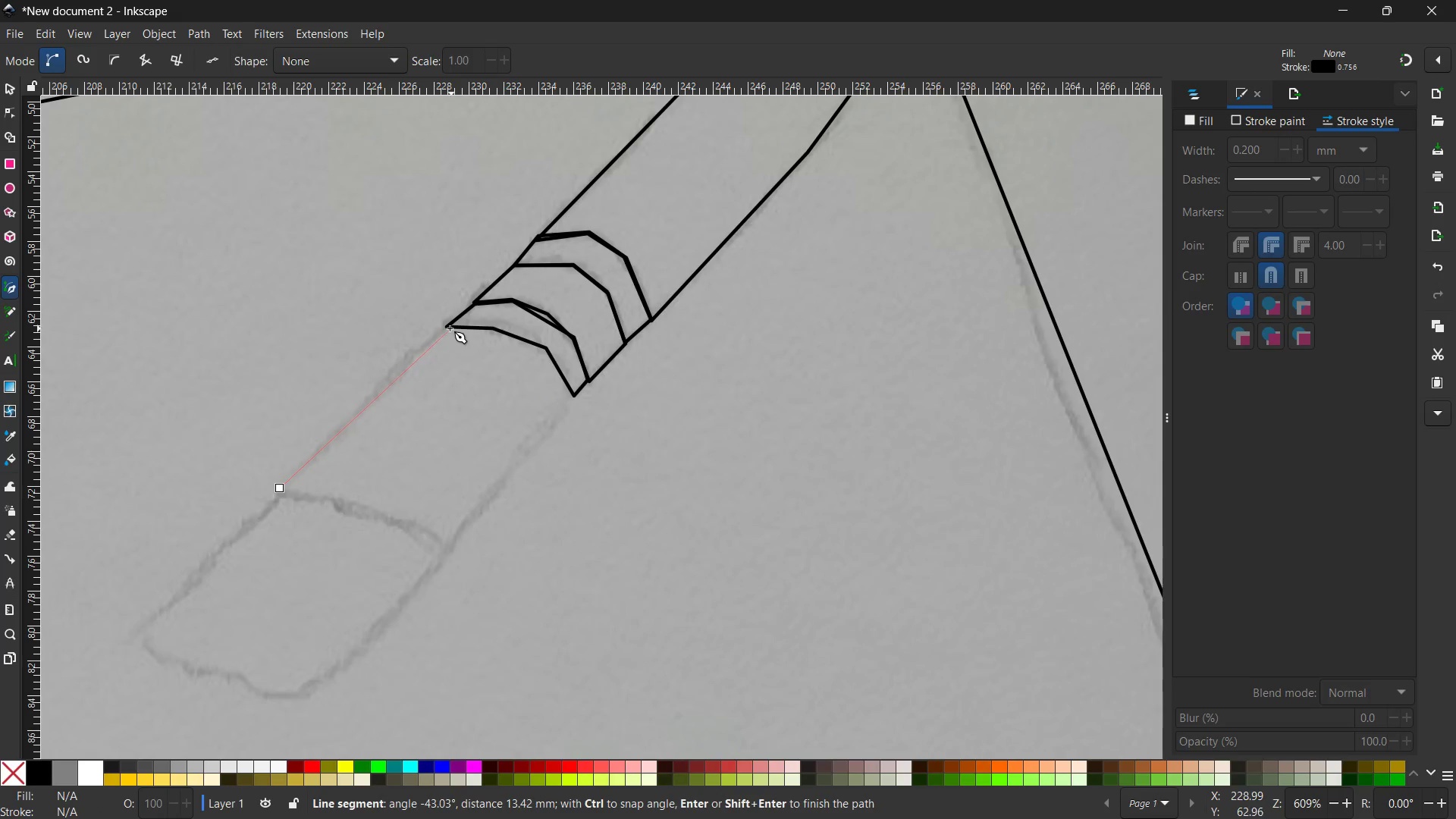 
left_click([447, 328])
 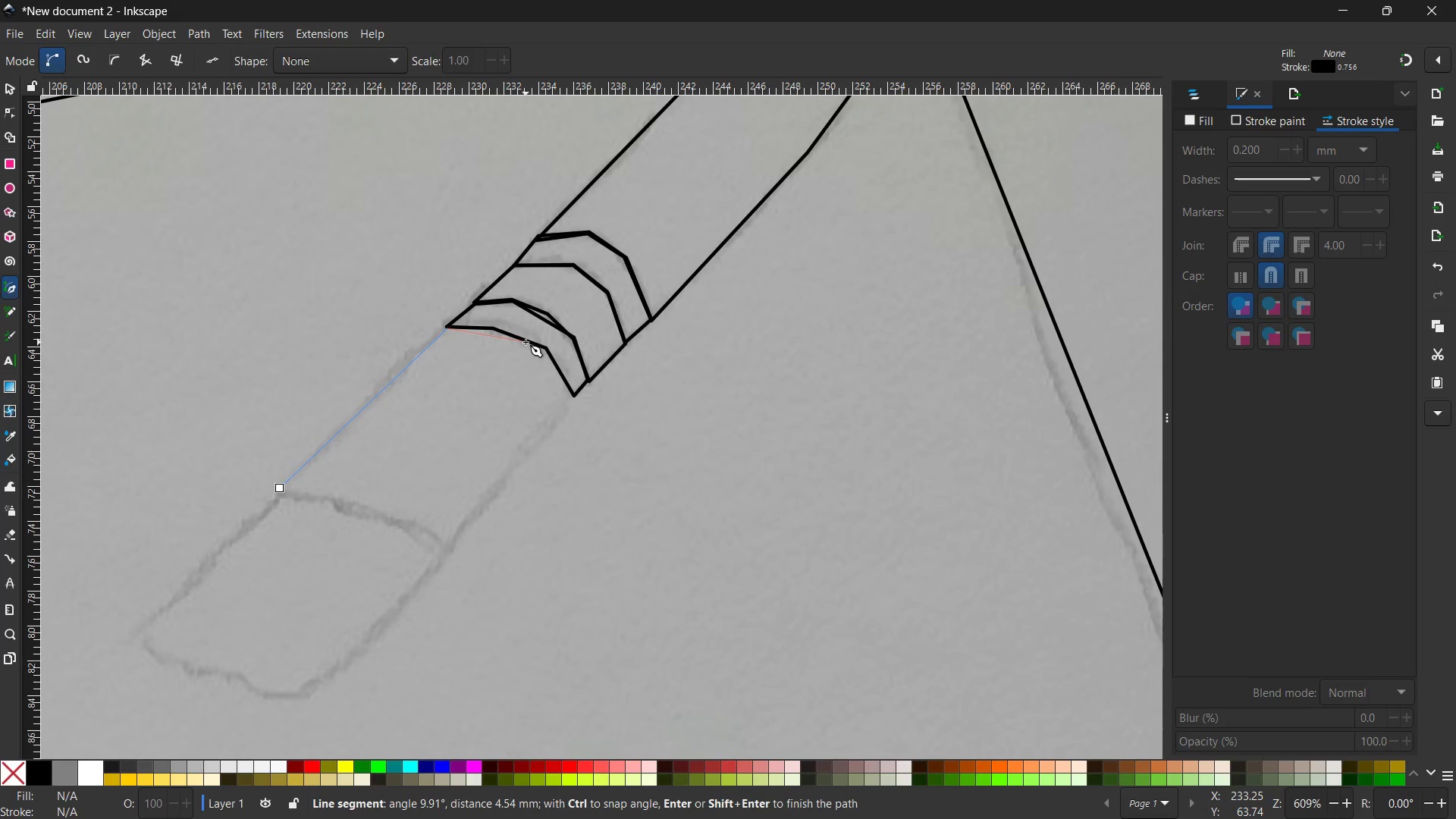 
left_click([526, 342])
 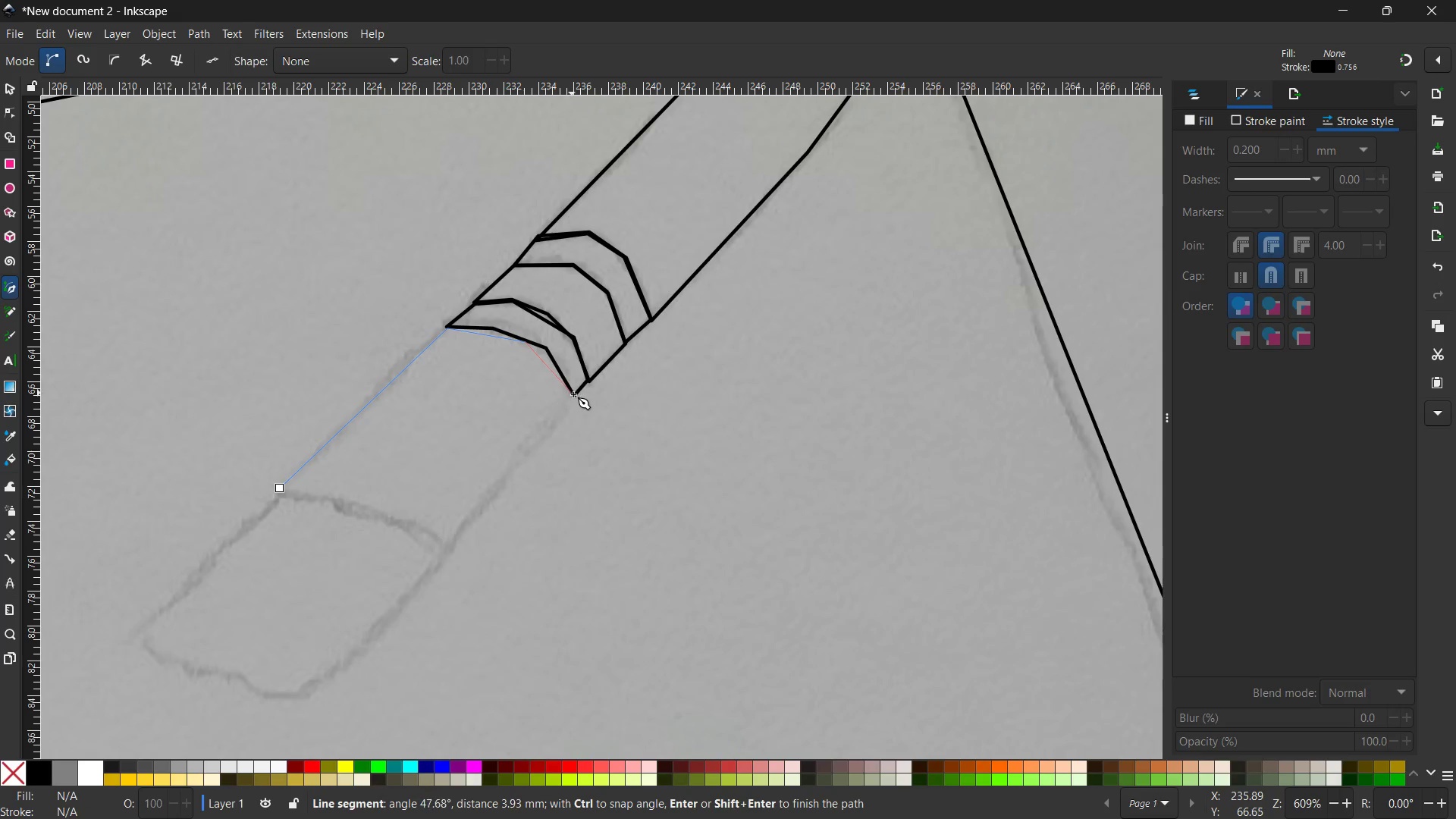 
left_click([573, 395])
 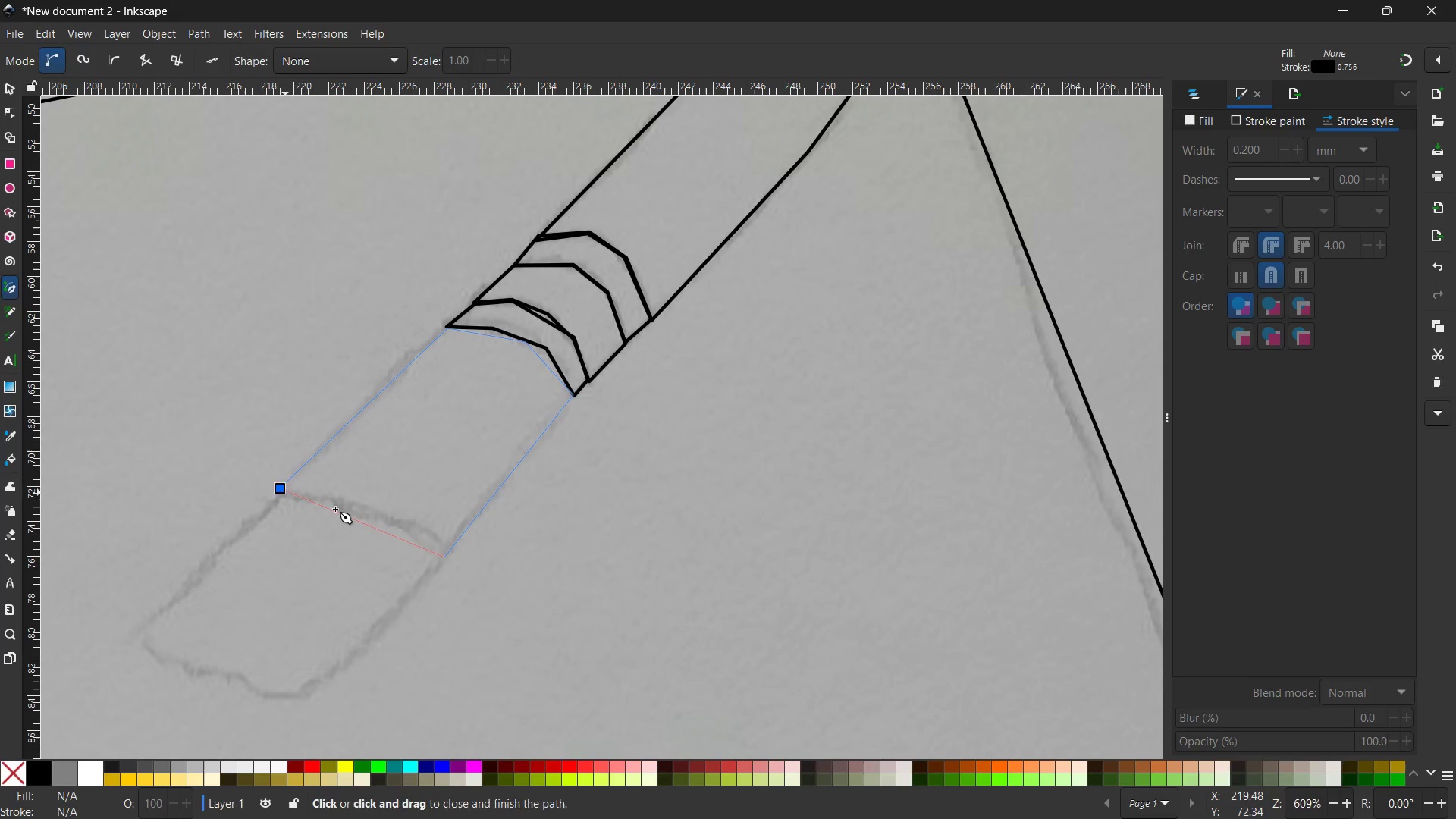 
left_click([378, 511])
 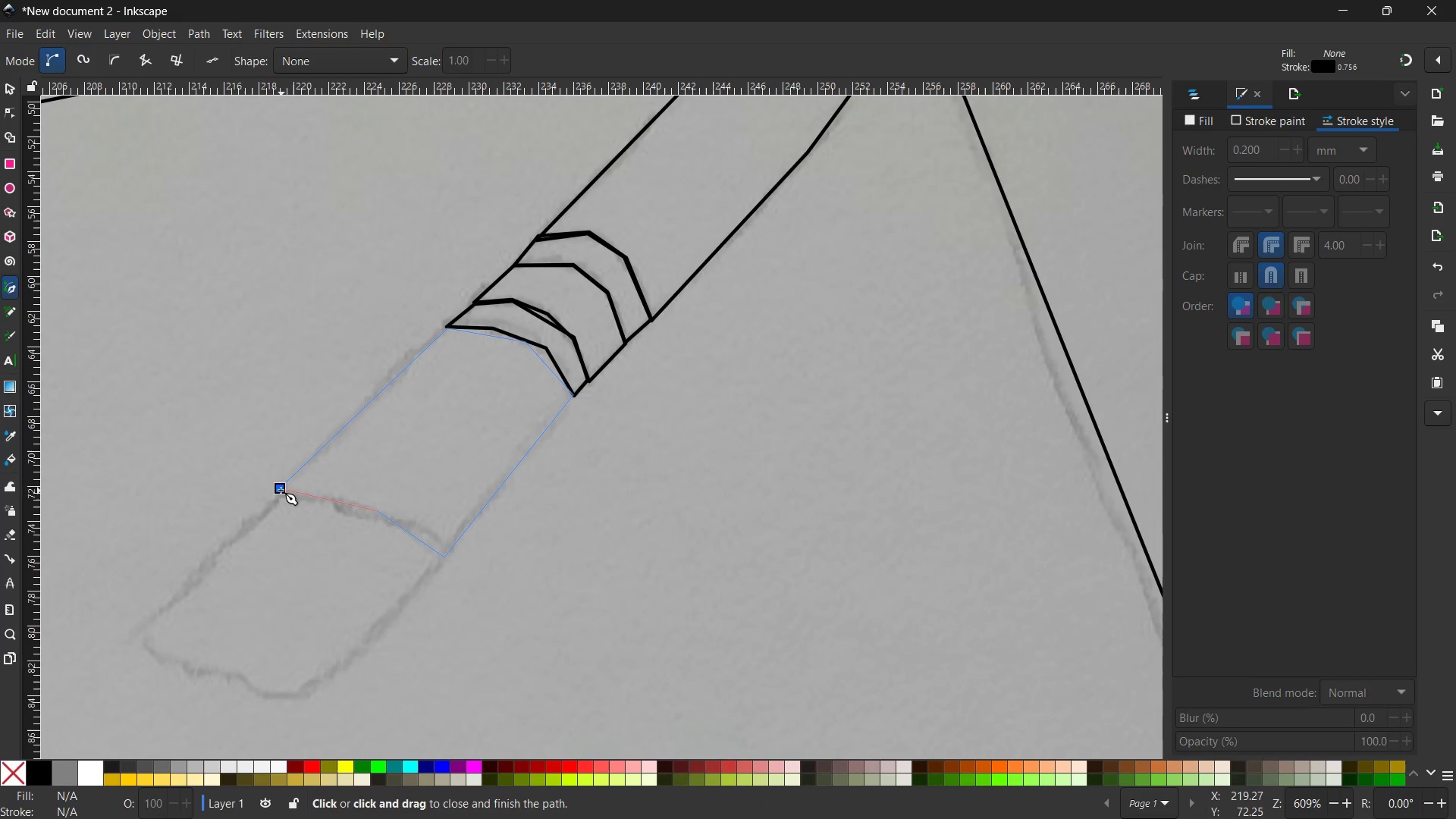 
left_click([281, 489])
 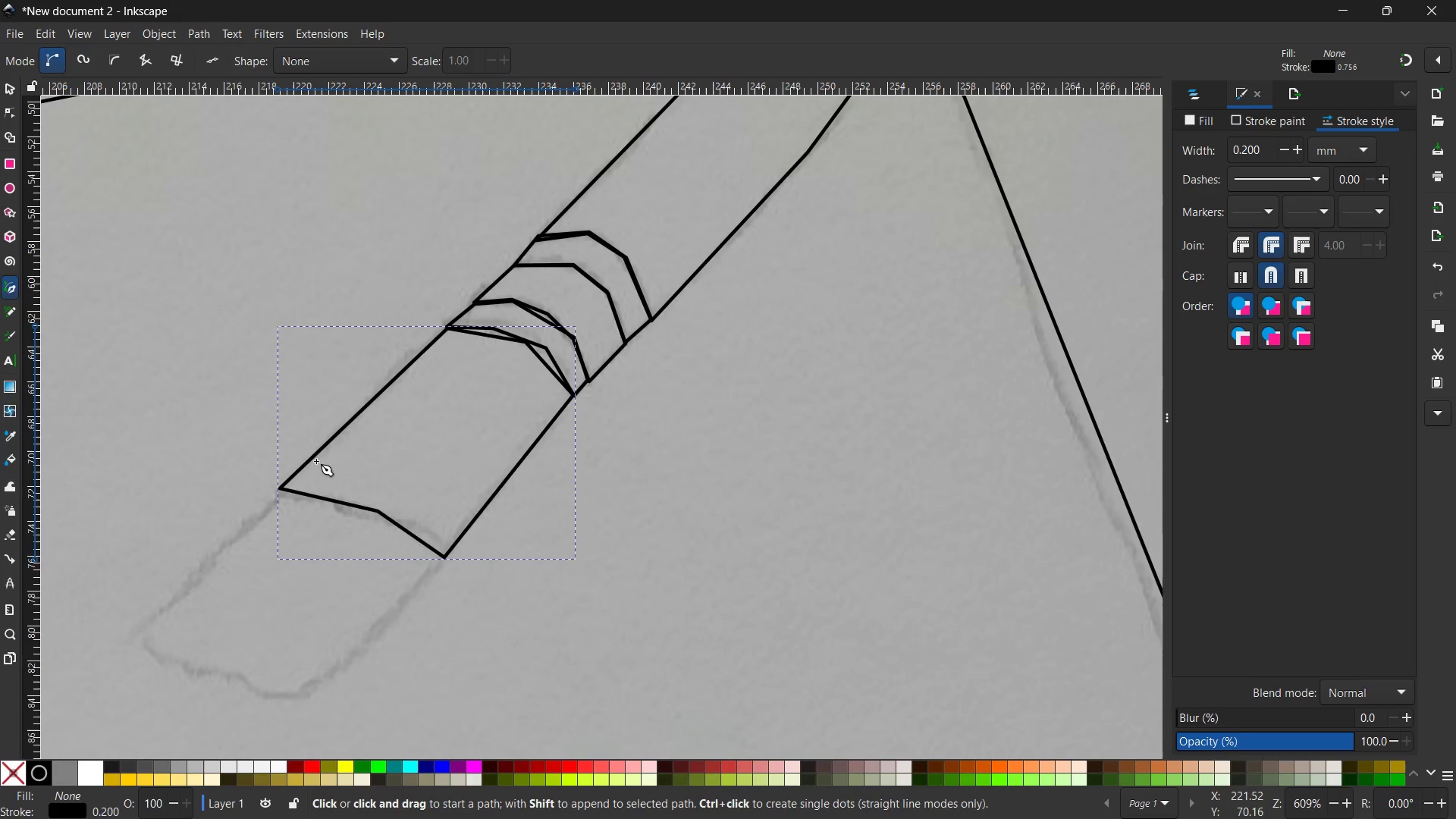 
scroll: coordinate [265, 526], scroll_direction: down, amount: 2.0
 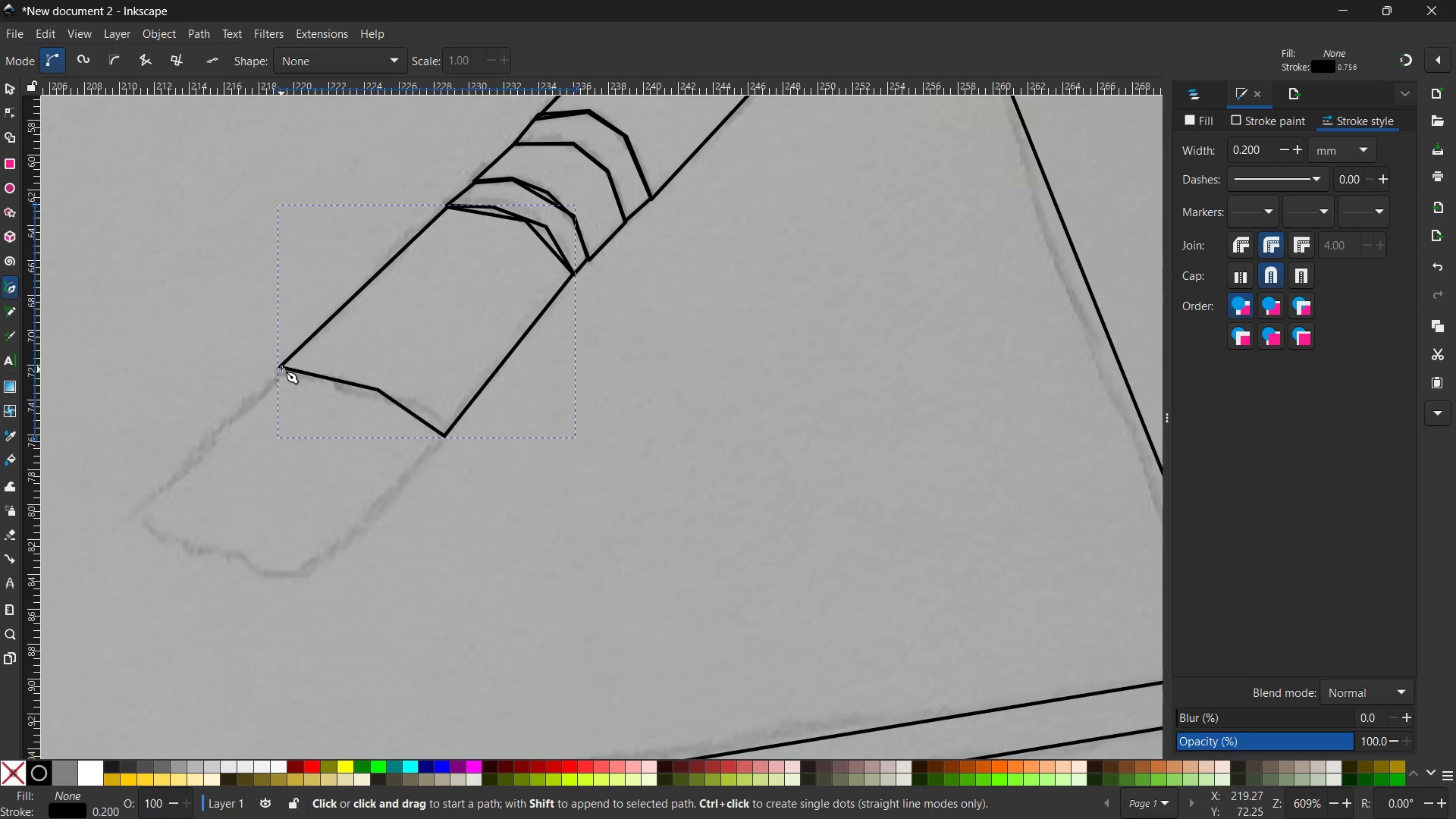 
left_click([281, 367])
 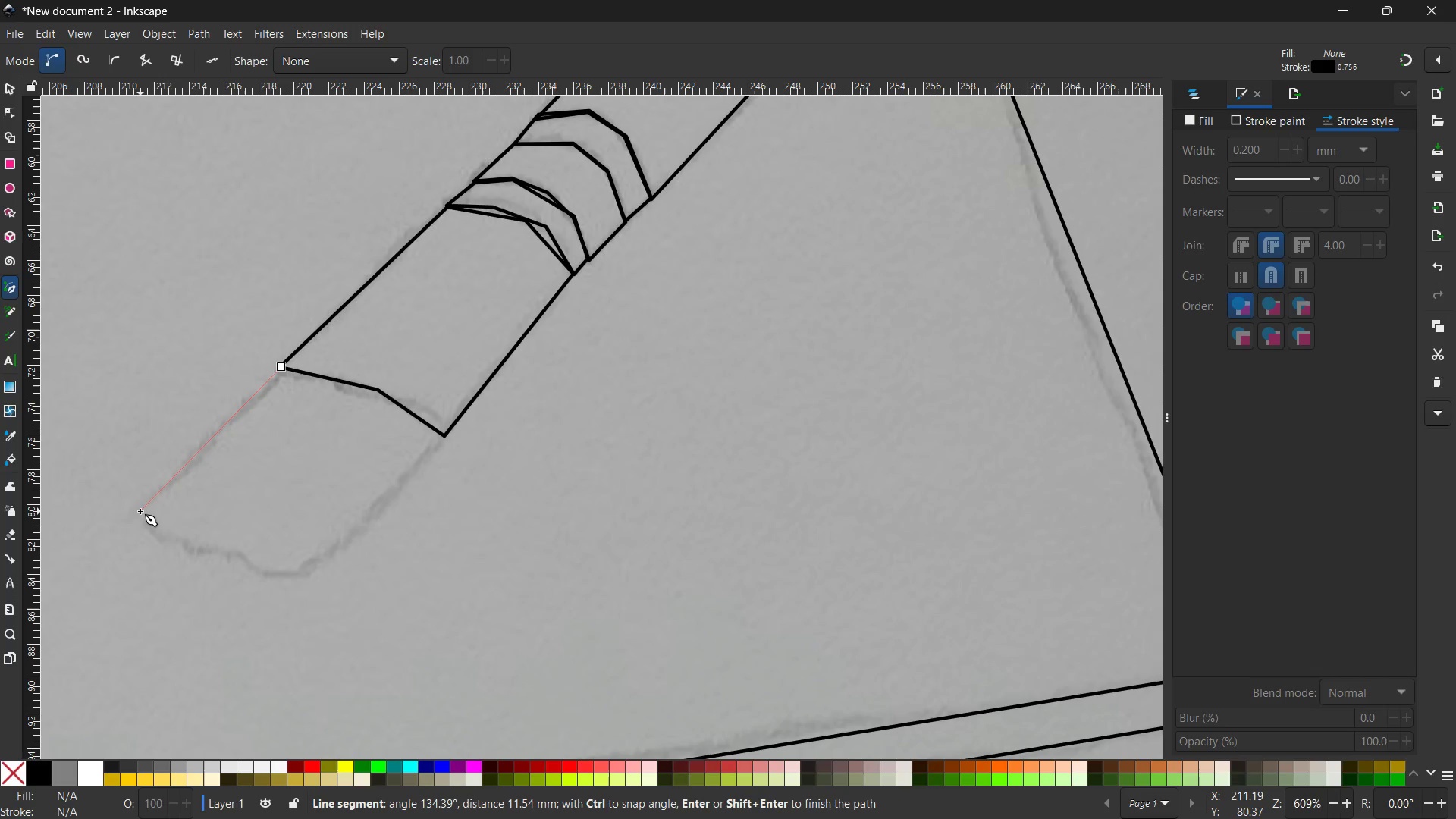 
left_click([140, 511])
 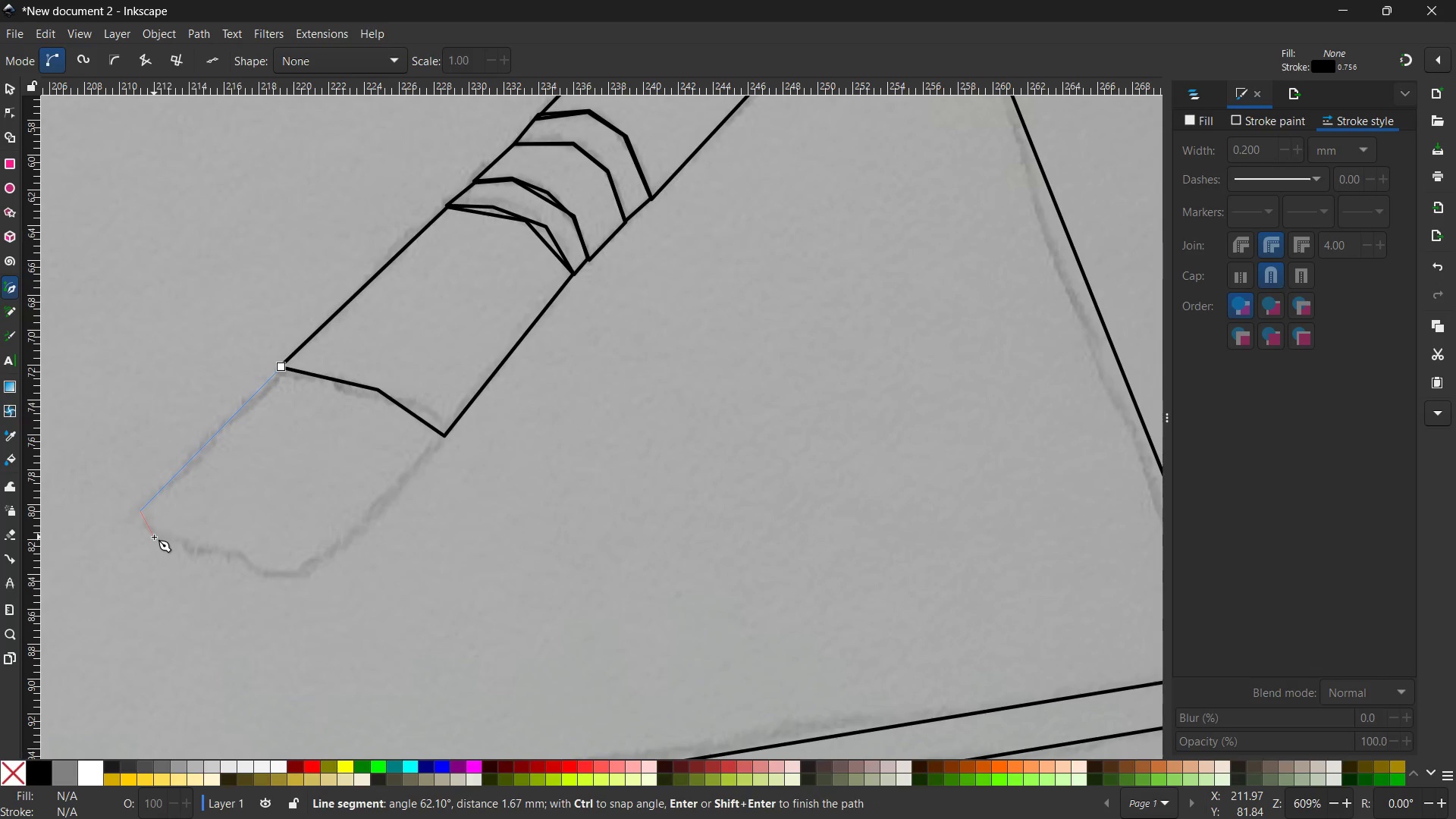 
left_click([154, 537])
 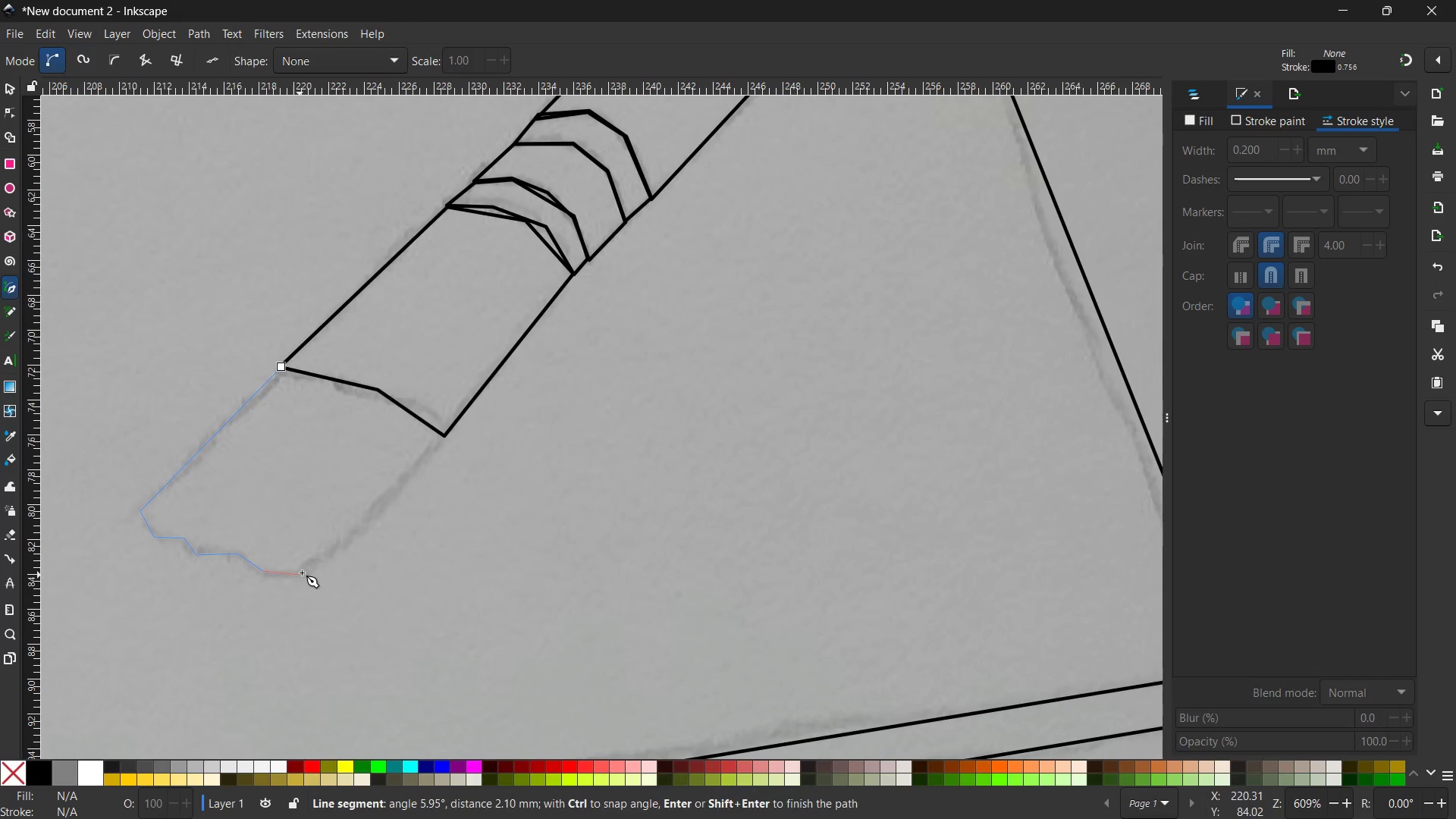 
wait(6.22)
 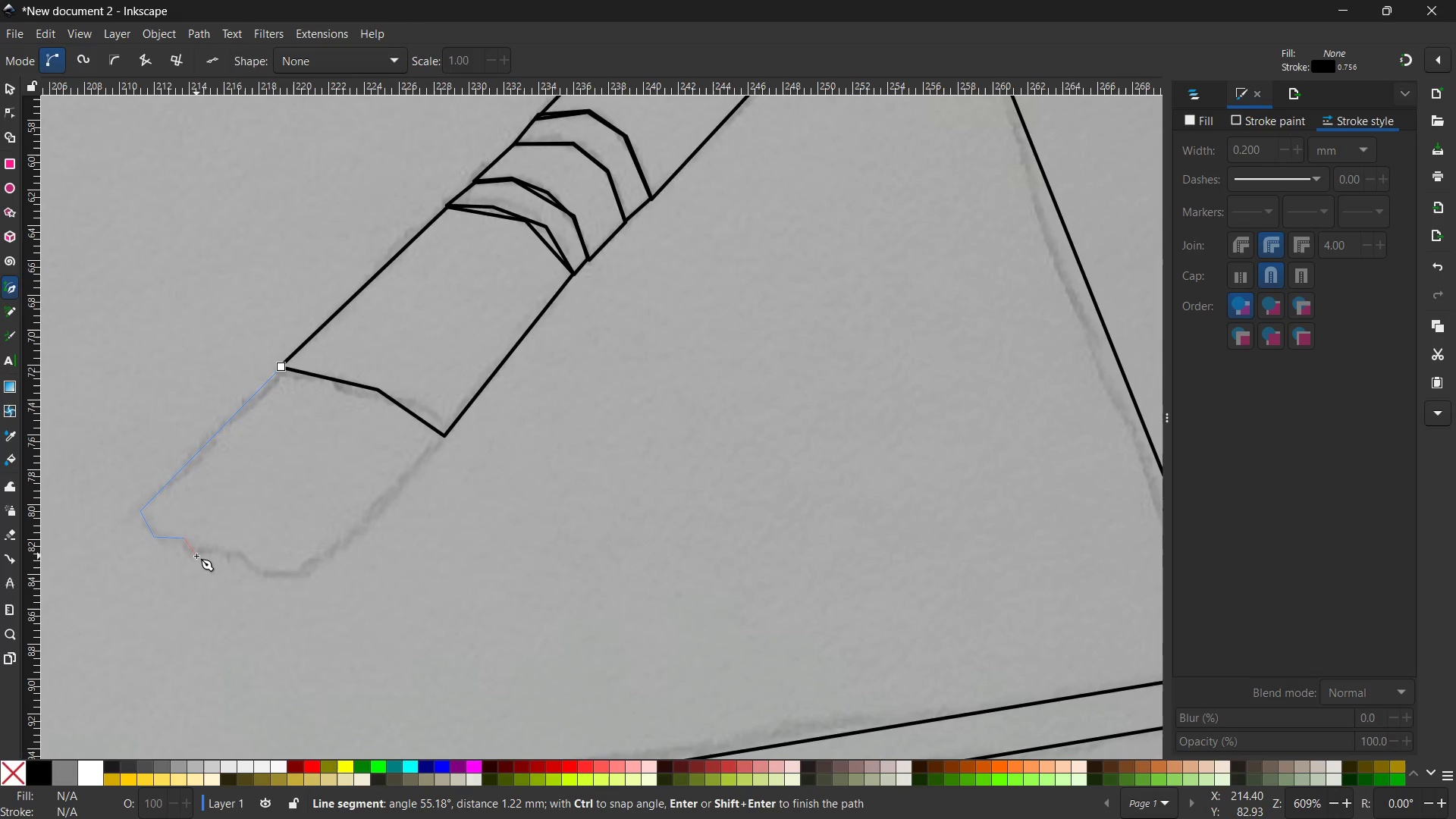 
left_click([444, 437])
 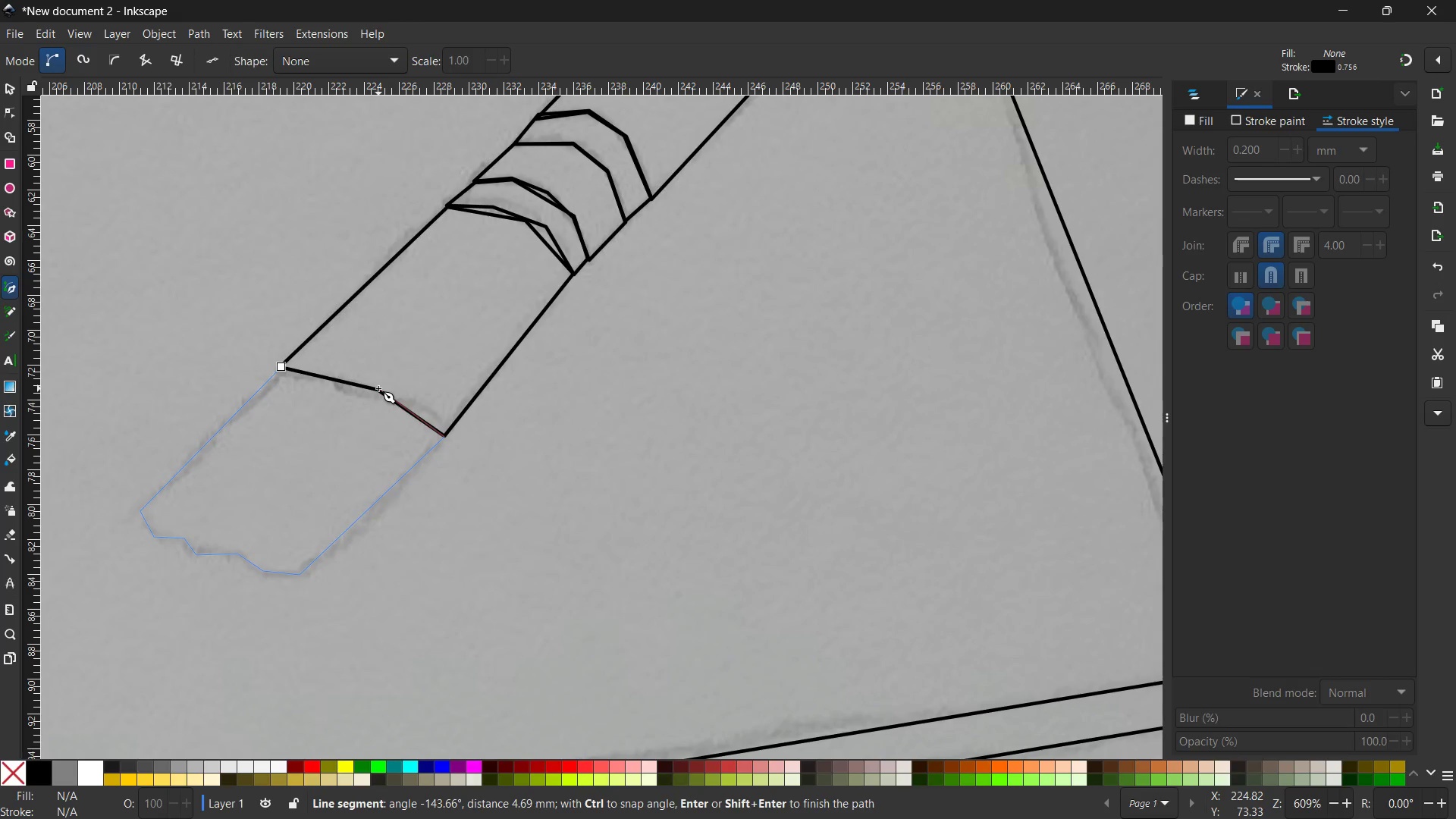 
left_click([378, 388])
 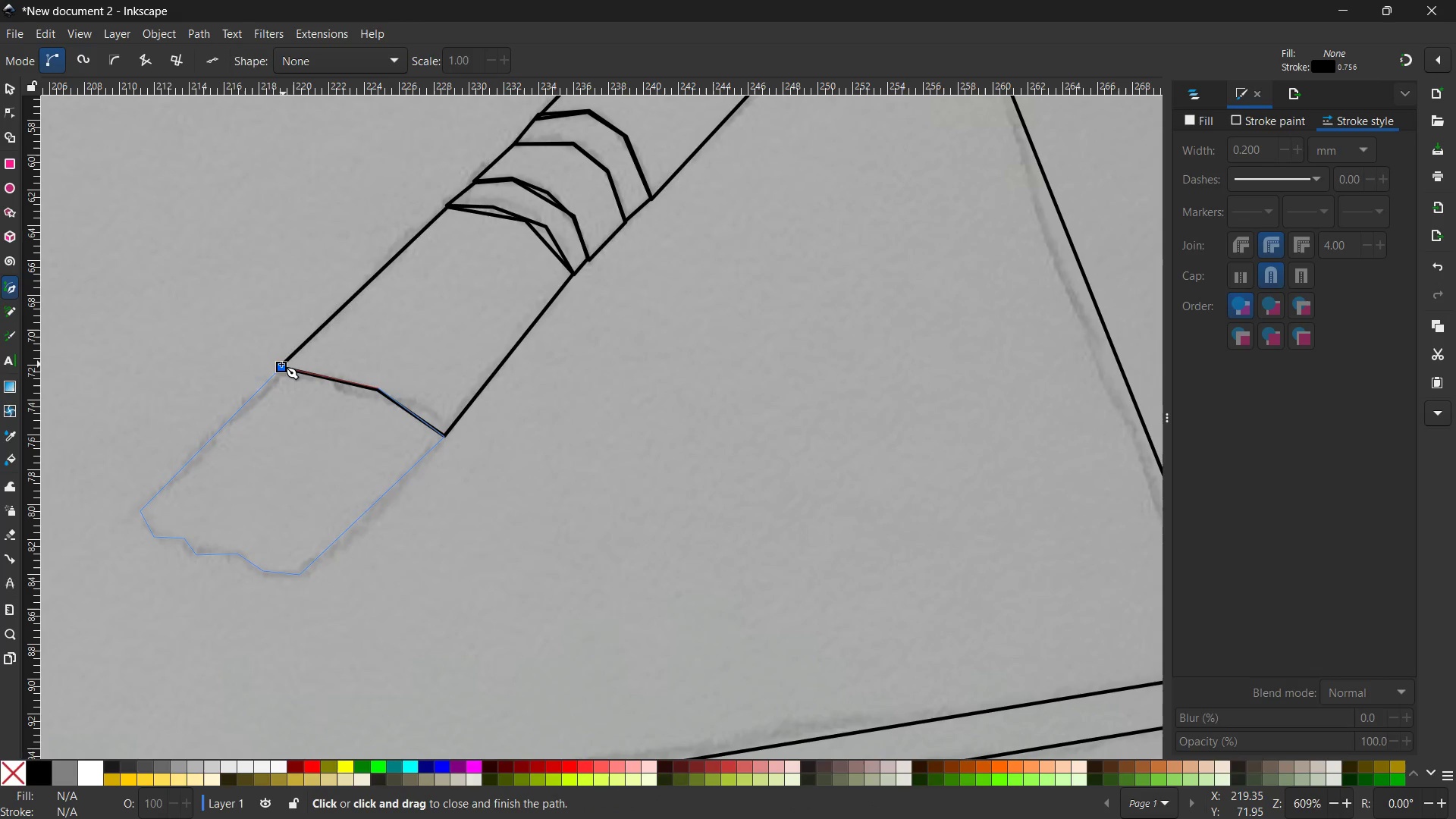 
left_click([281, 364])
 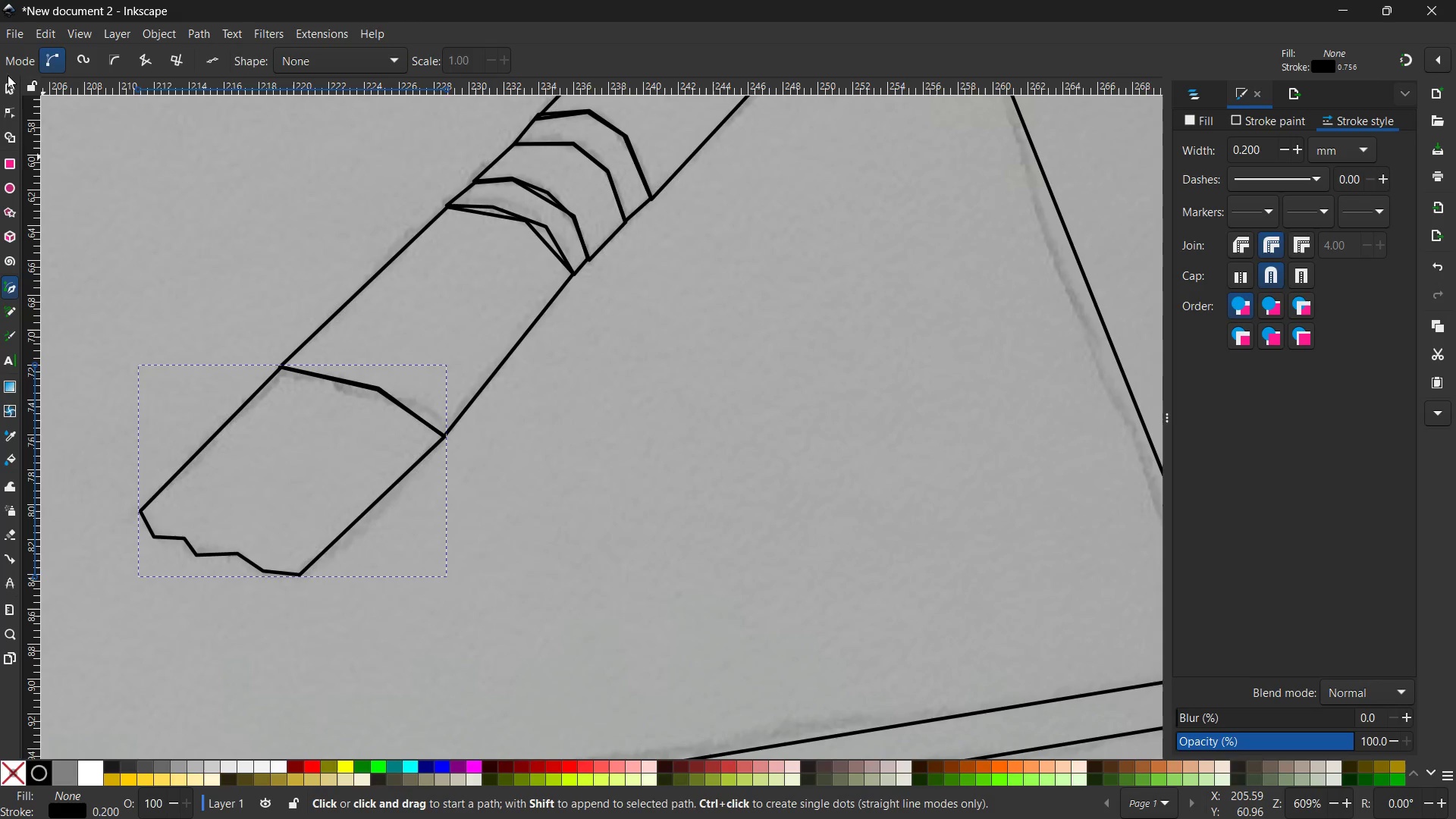 
left_click([7, 111])
 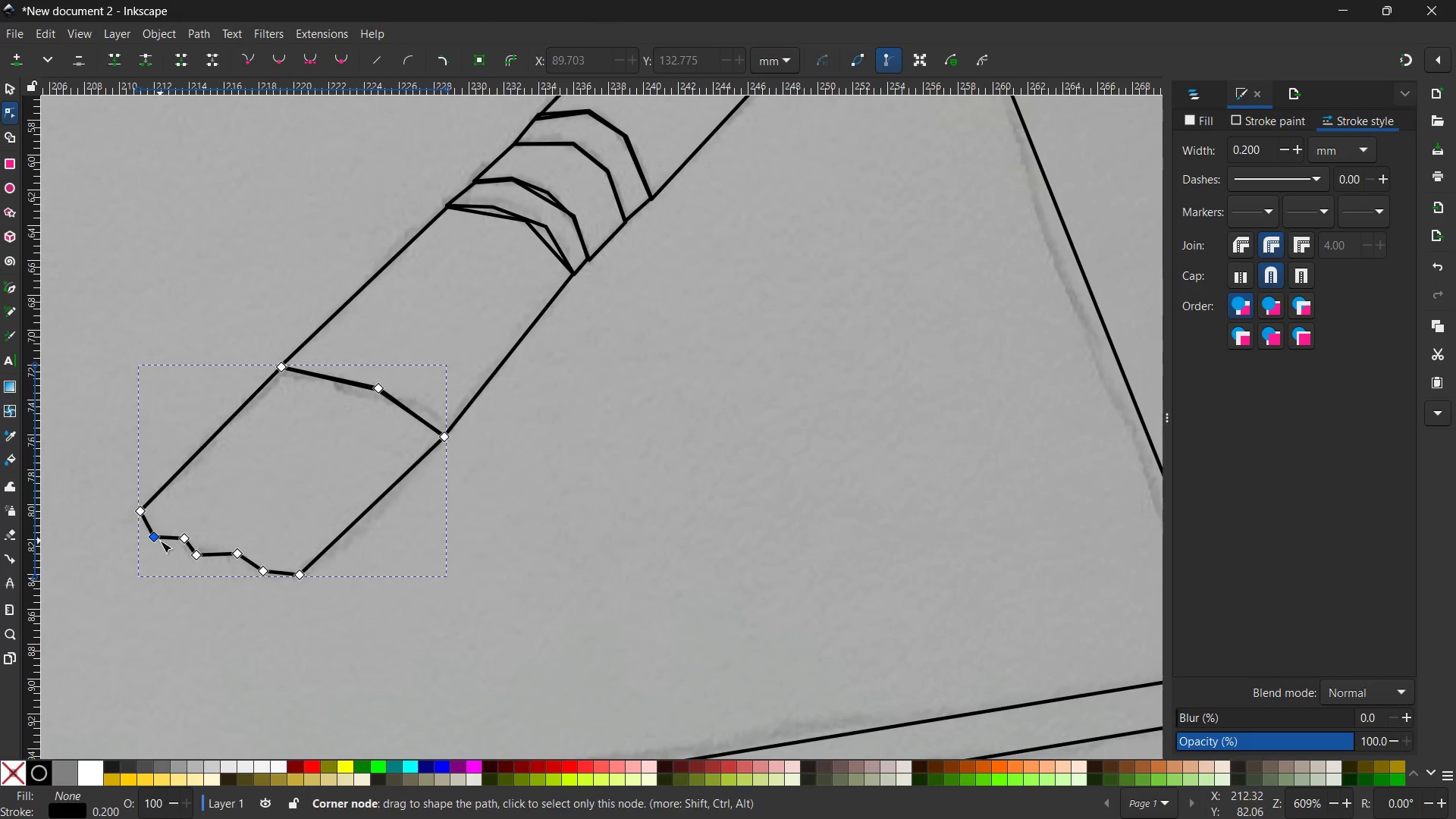 
left_click([153, 539])
 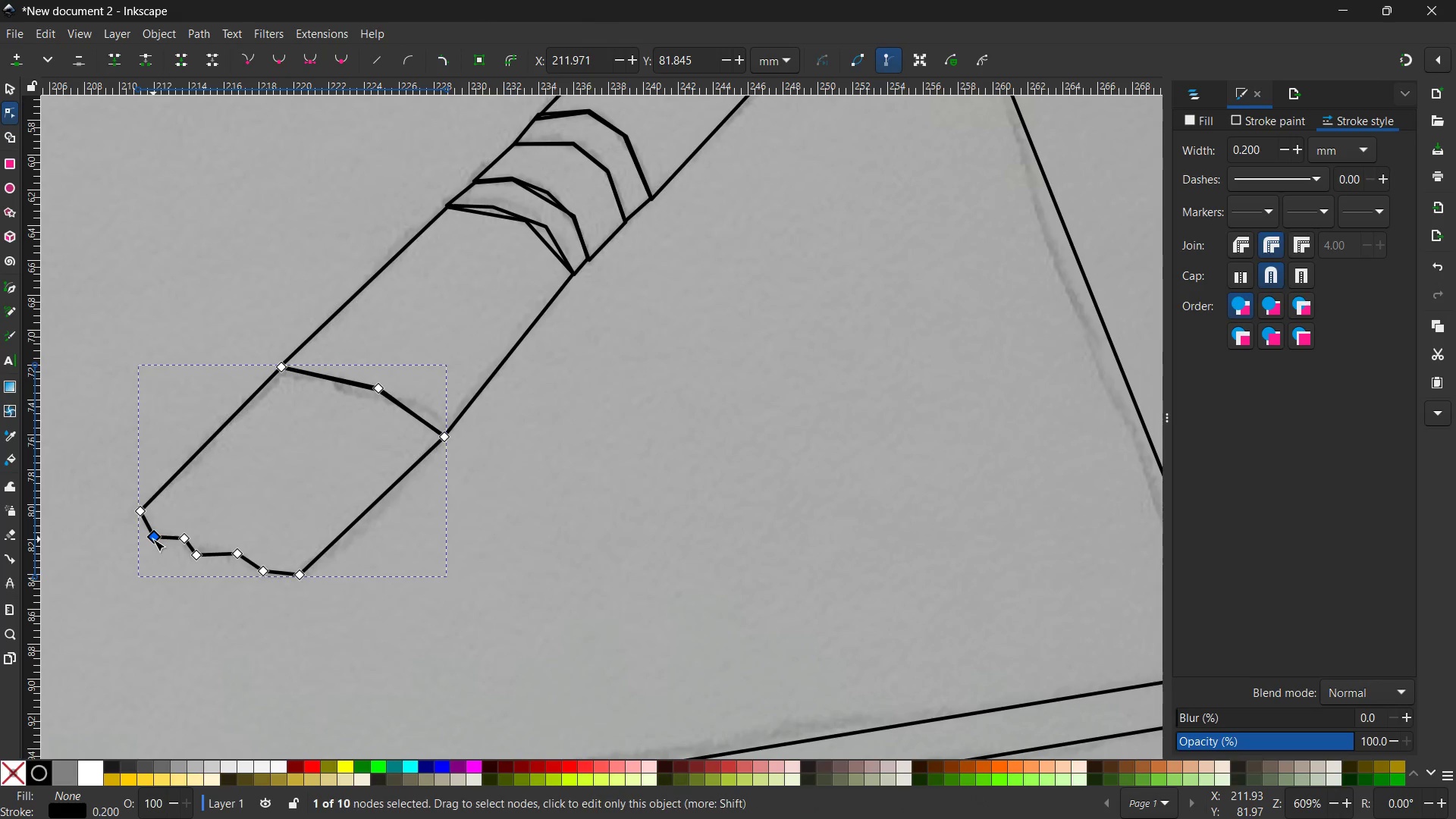 
key(Backspace)
 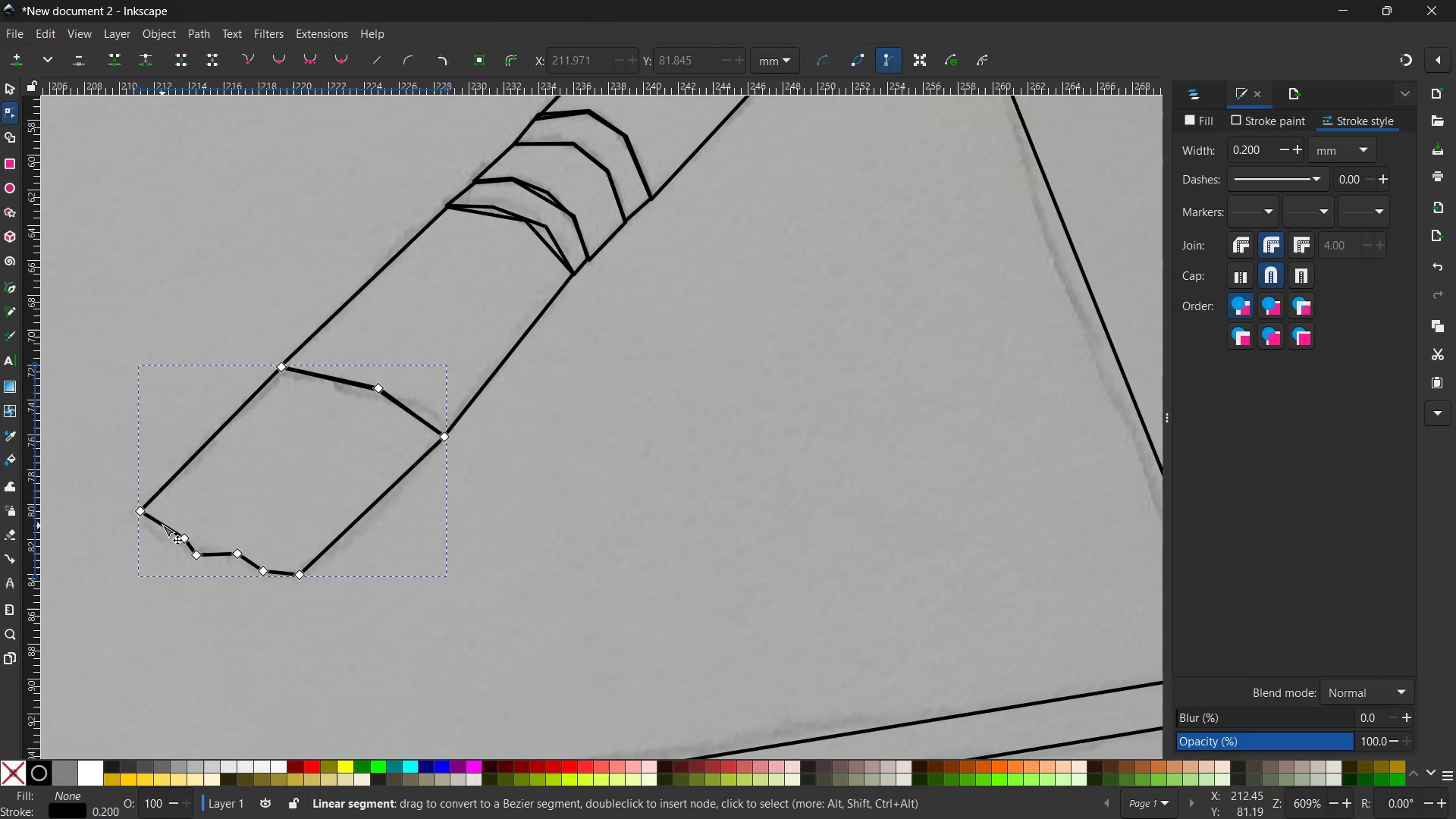 
left_click_drag(start_coordinate=[163, 524], to_coordinate=[157, 535])
 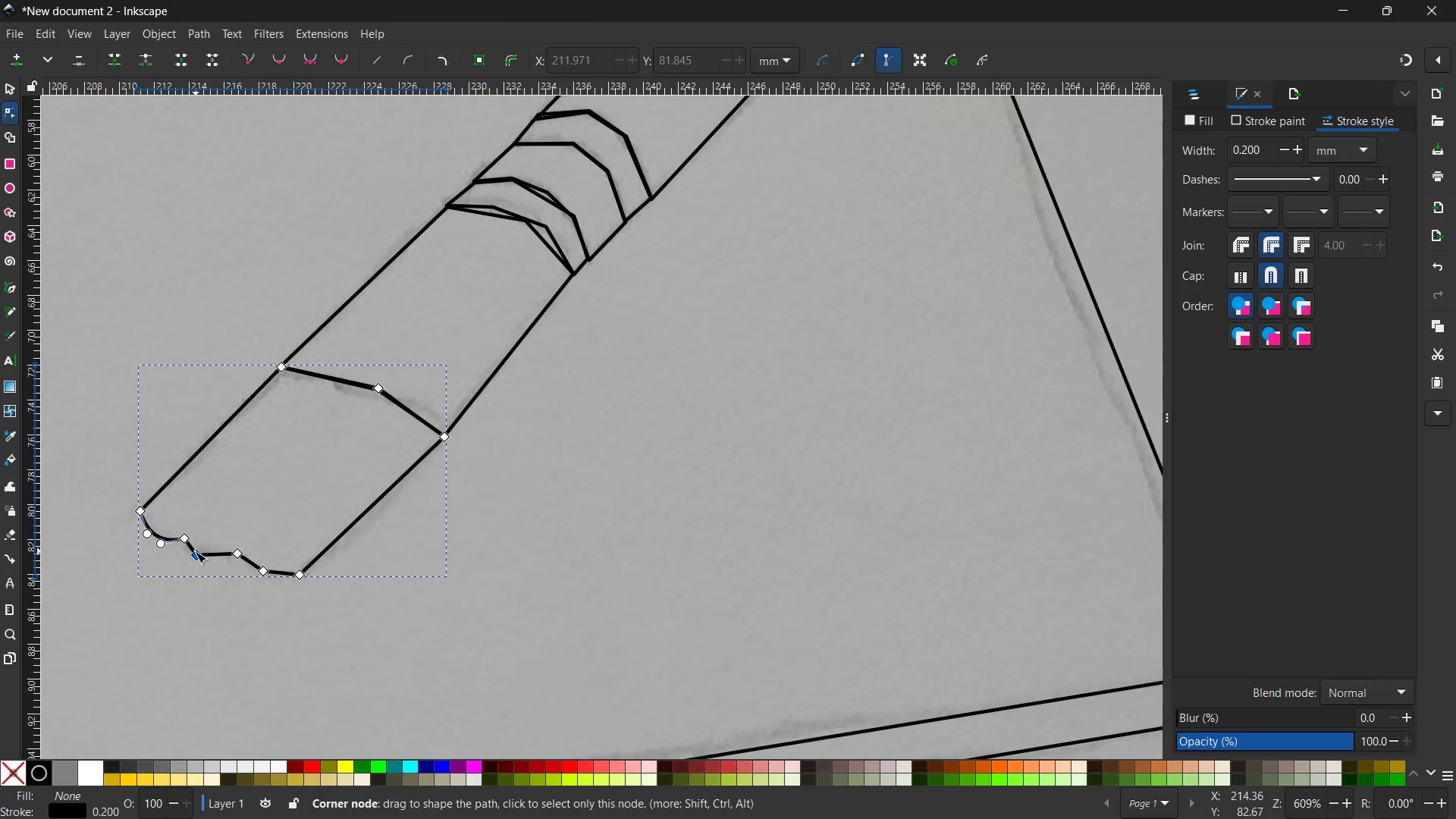 
left_click([195, 553])
 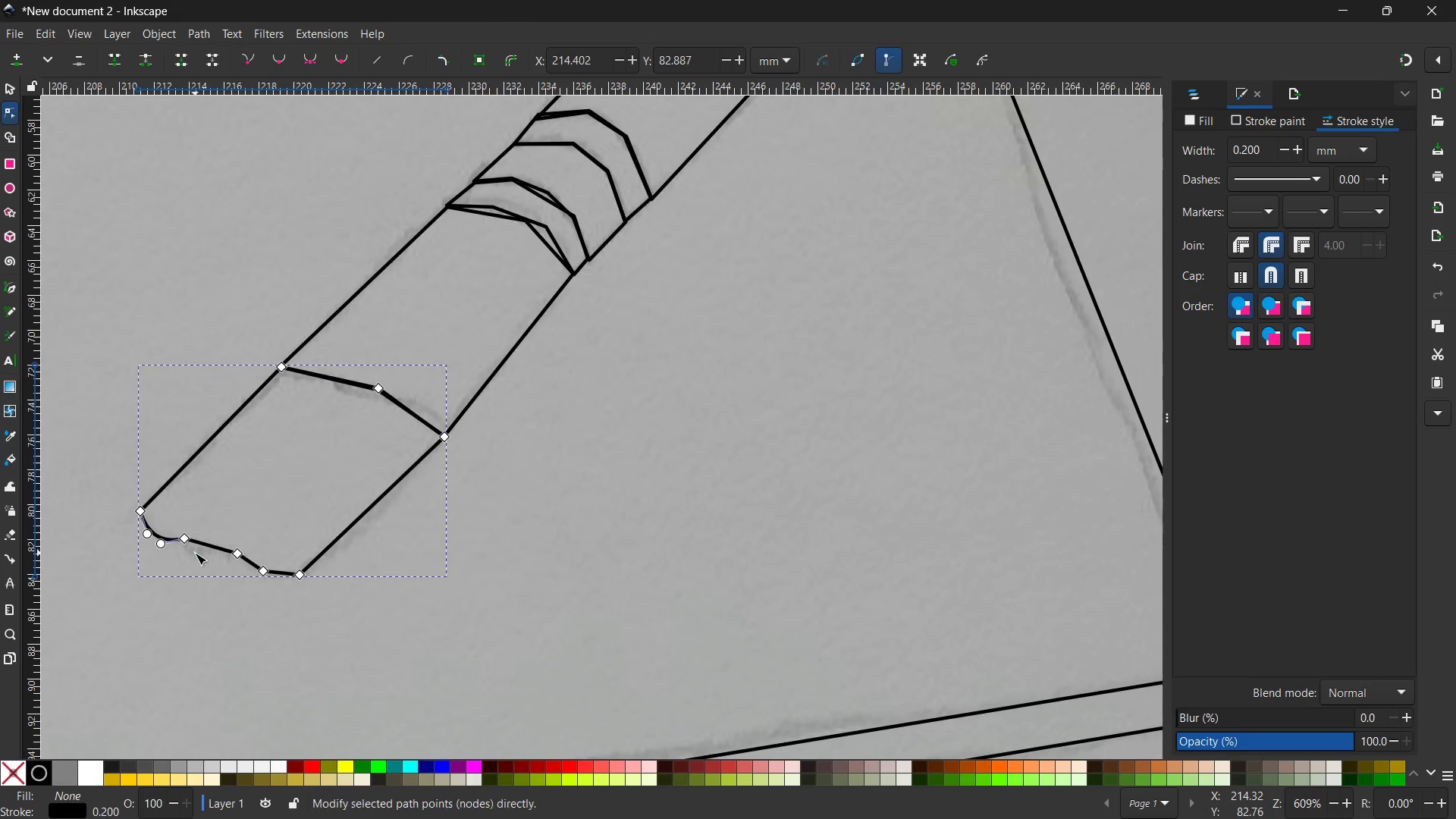 
key(Backspace)
 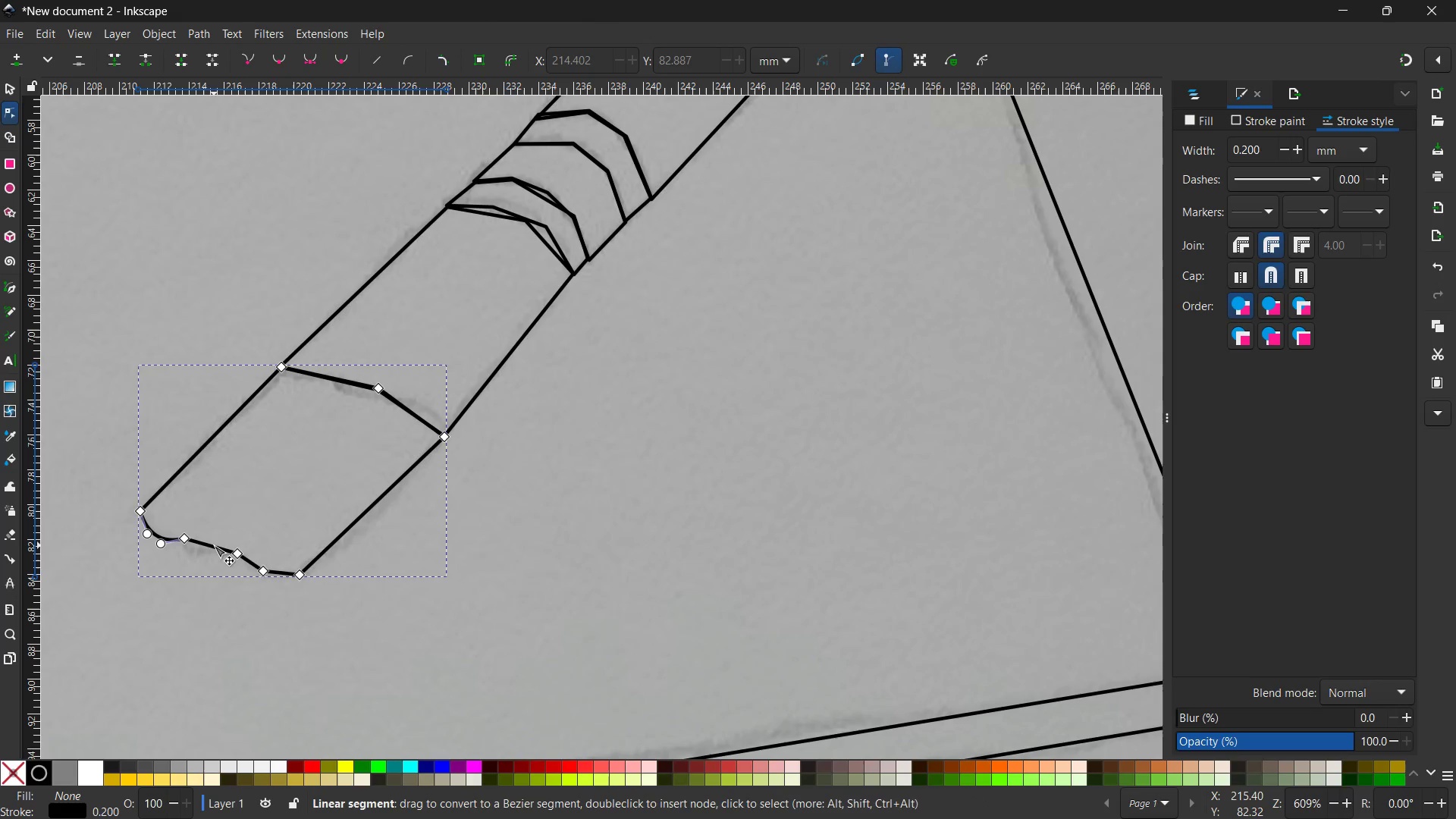 
left_click_drag(start_coordinate=[214, 544], to_coordinate=[208, 556])
 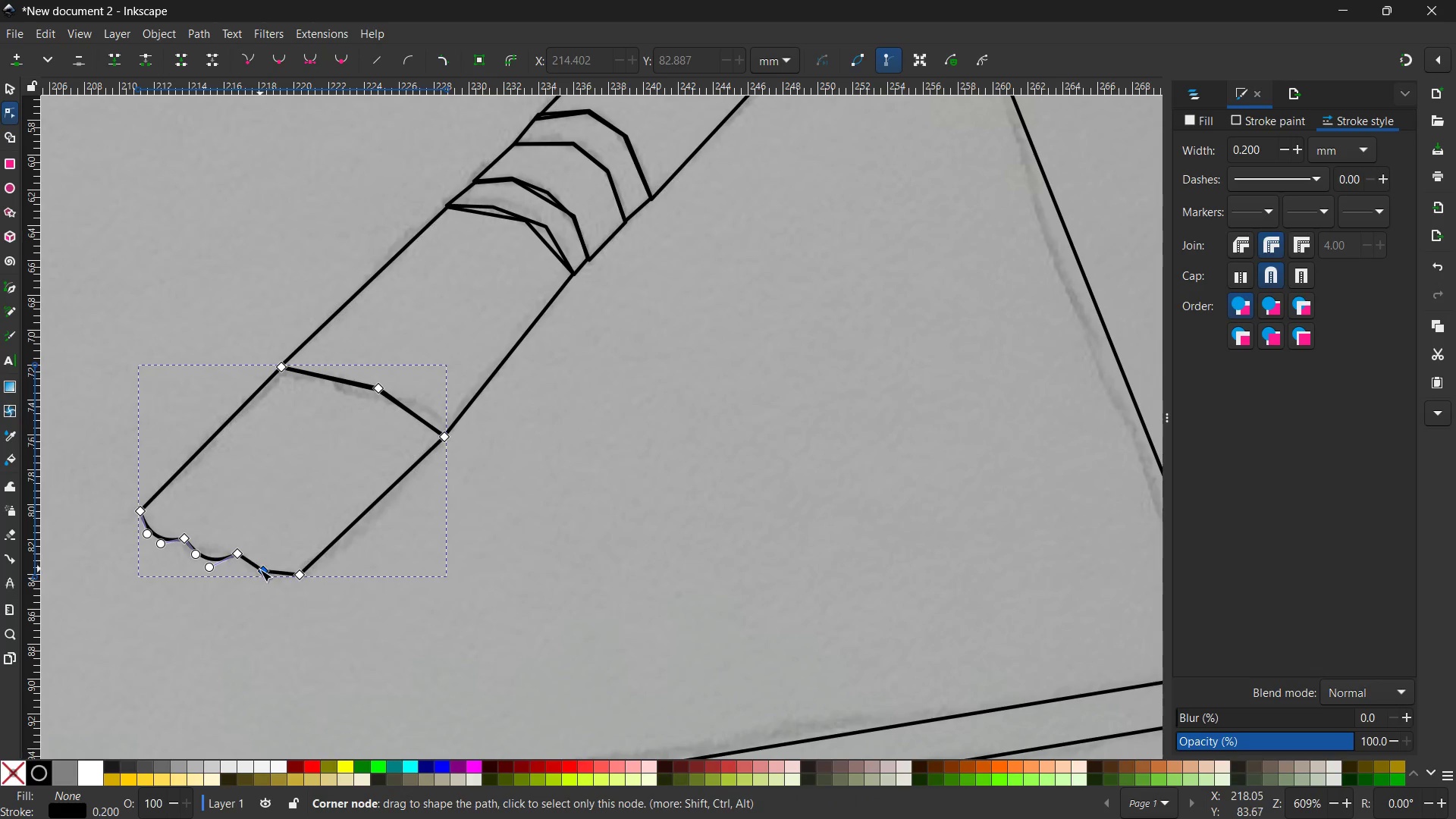 
left_click([260, 570])
 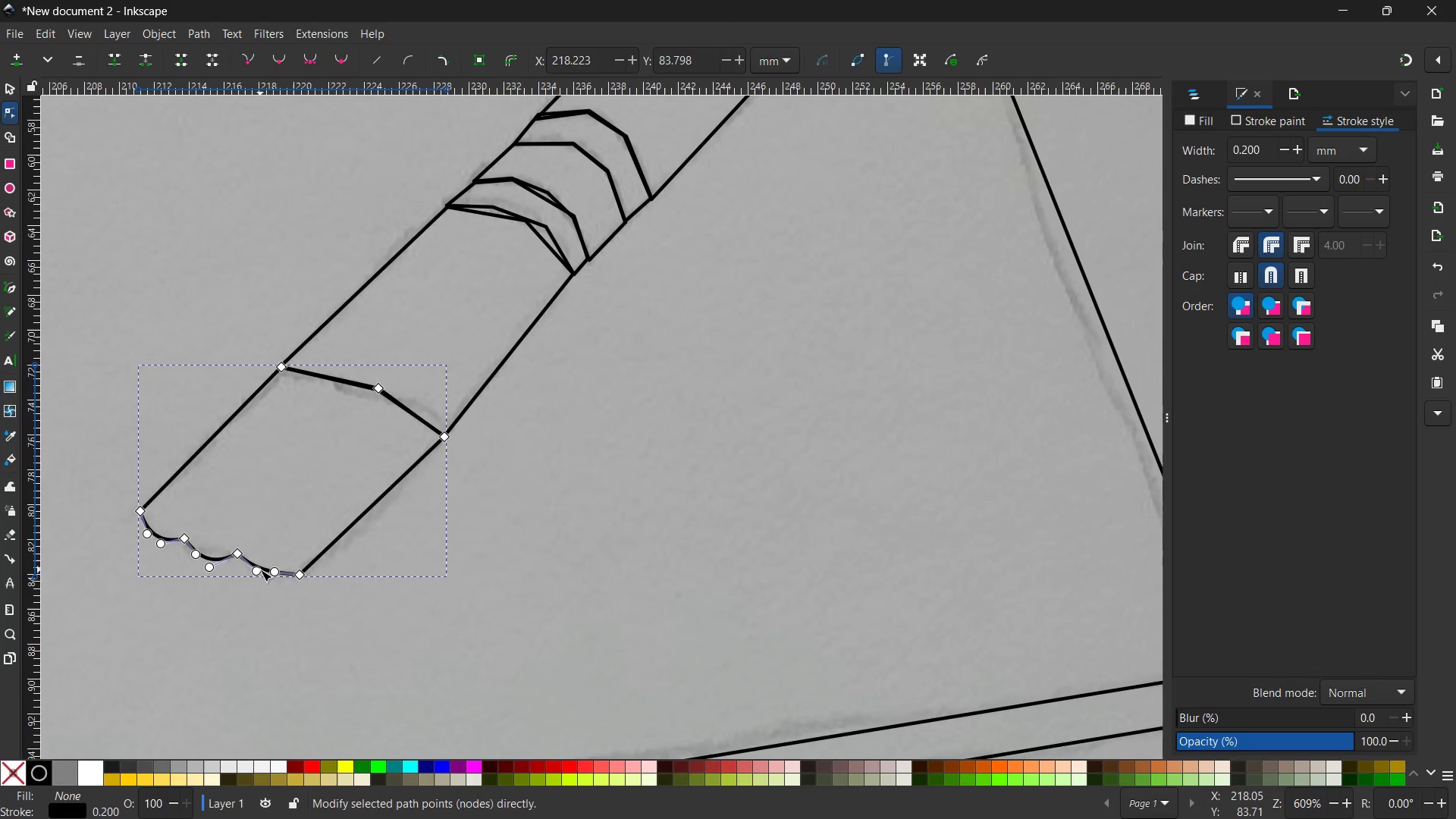 
key(Backspace)
 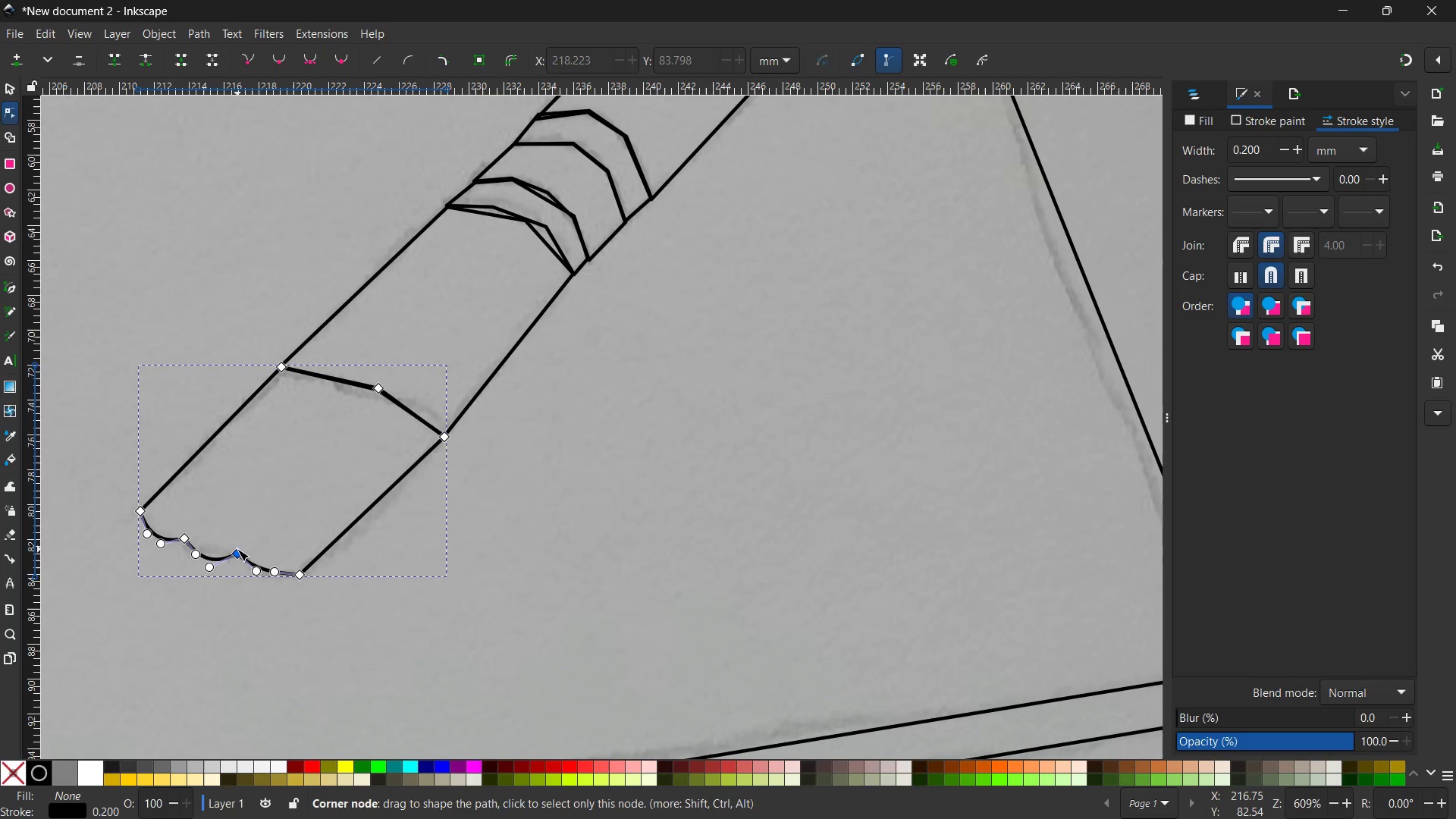 
left_click([237, 549])
 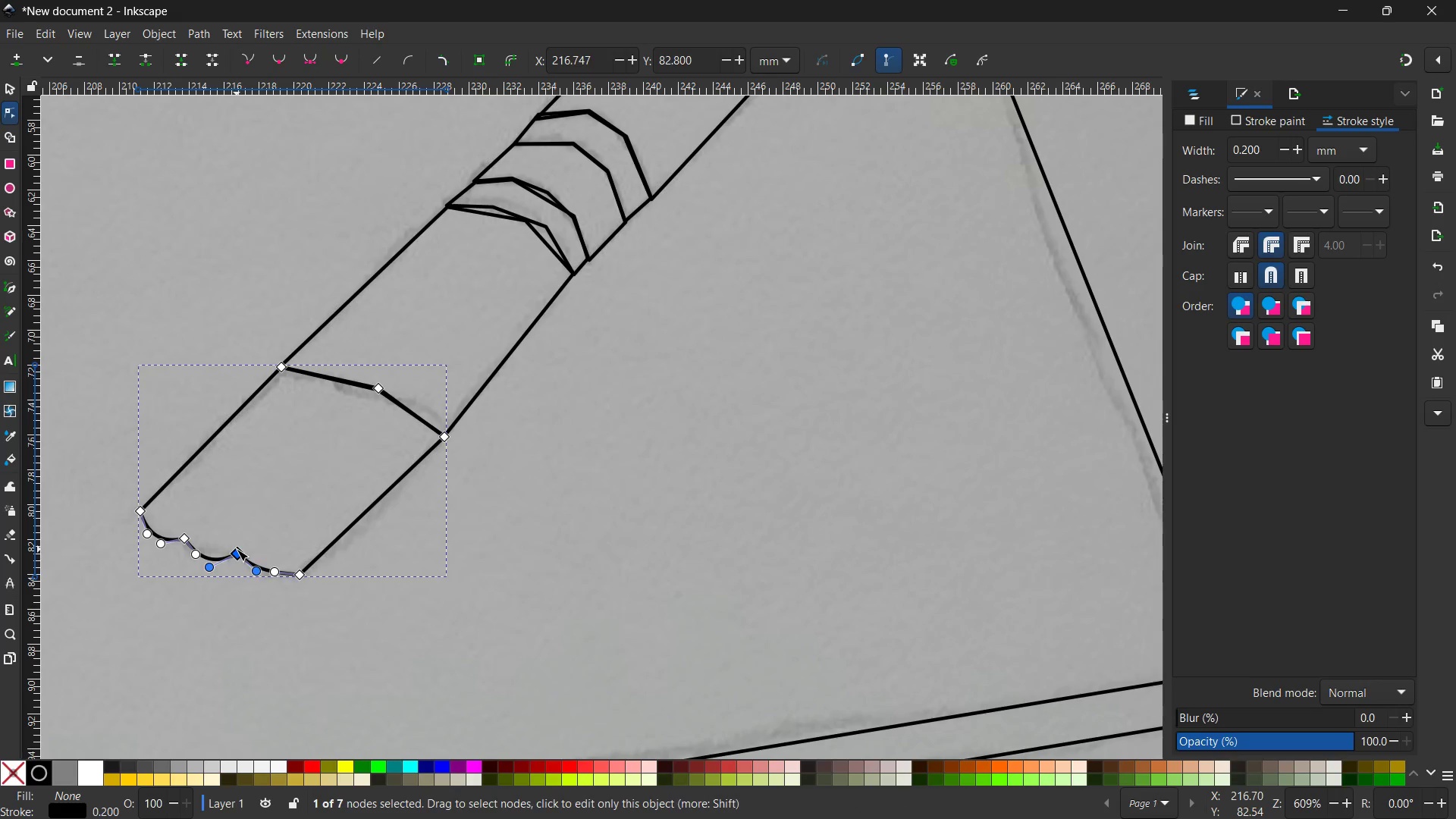 
key(Backspace)
 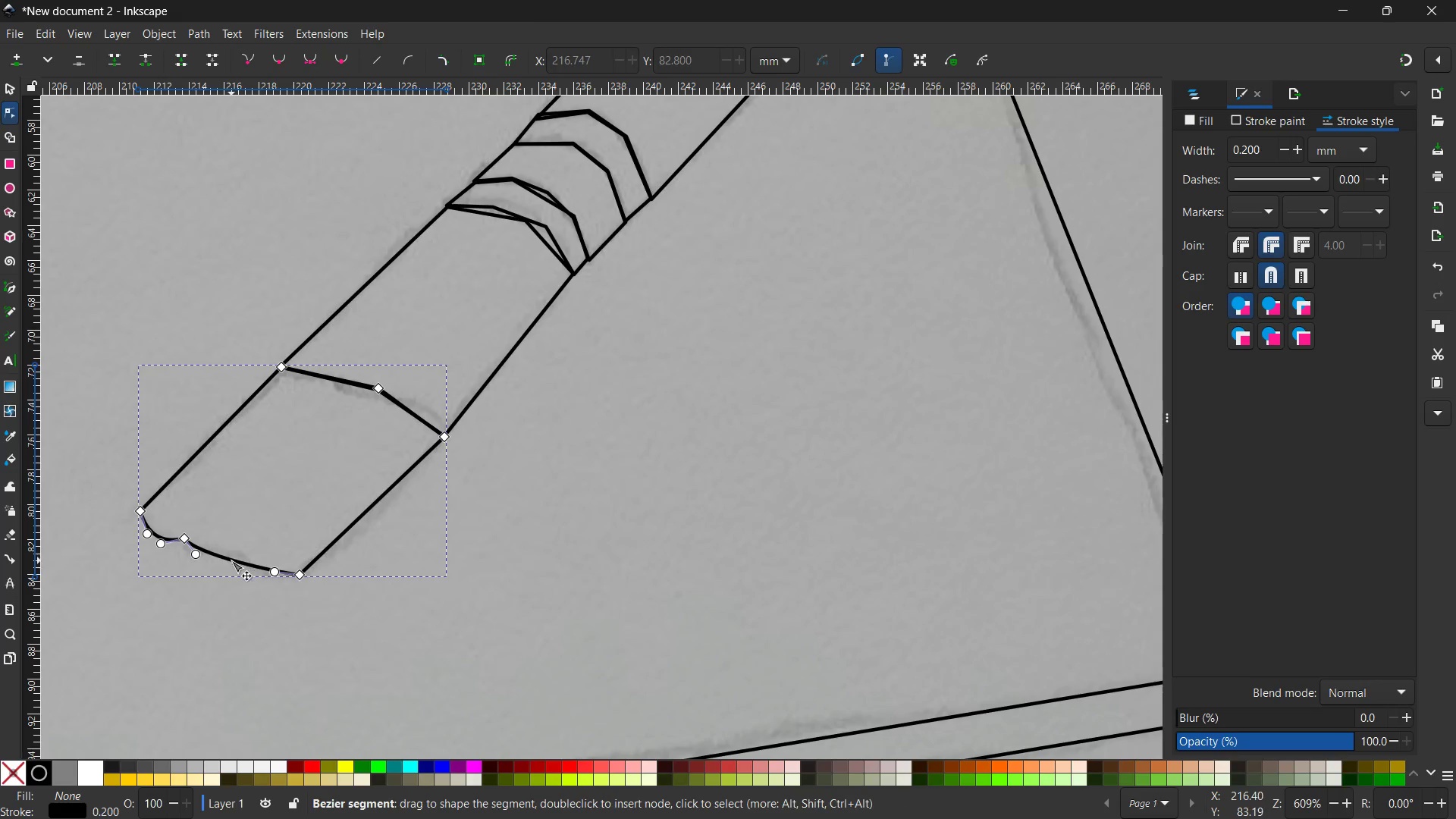 
left_click_drag(start_coordinate=[231, 560], to_coordinate=[237, 546])
 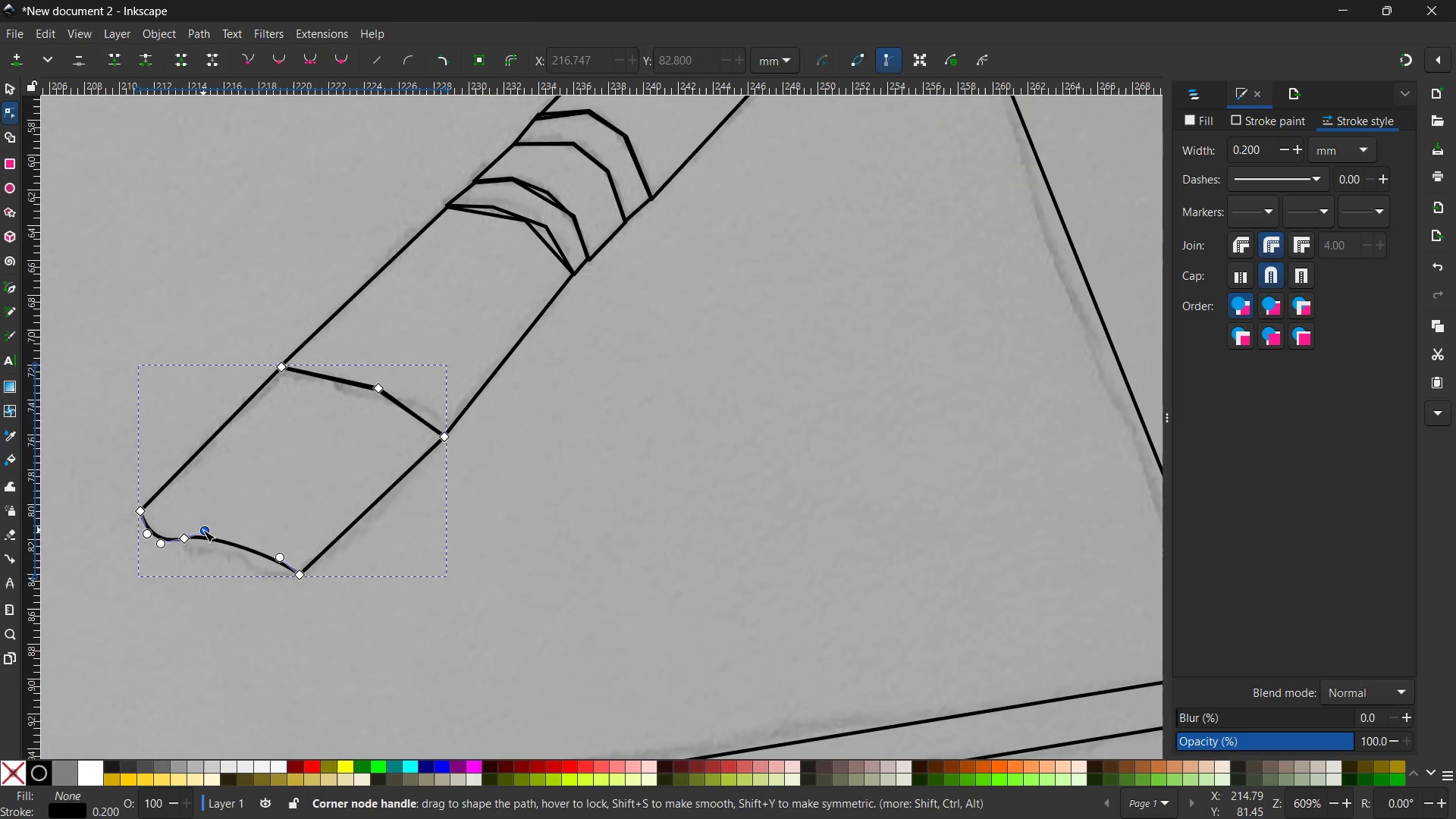 
left_click_drag(start_coordinate=[203, 530], to_coordinate=[202, 578])
 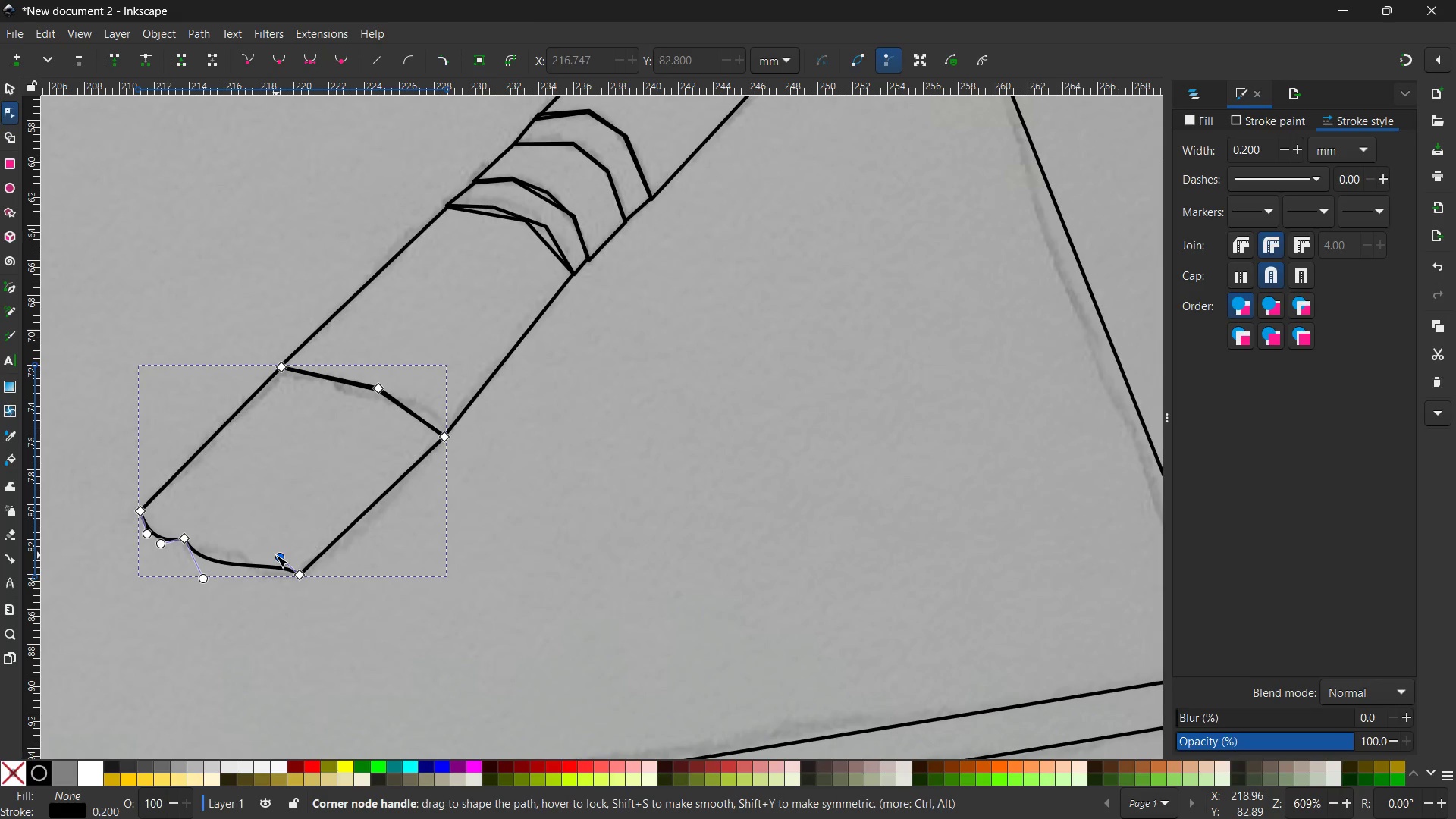 
left_click_drag(start_coordinate=[277, 555], to_coordinate=[261, 518])
 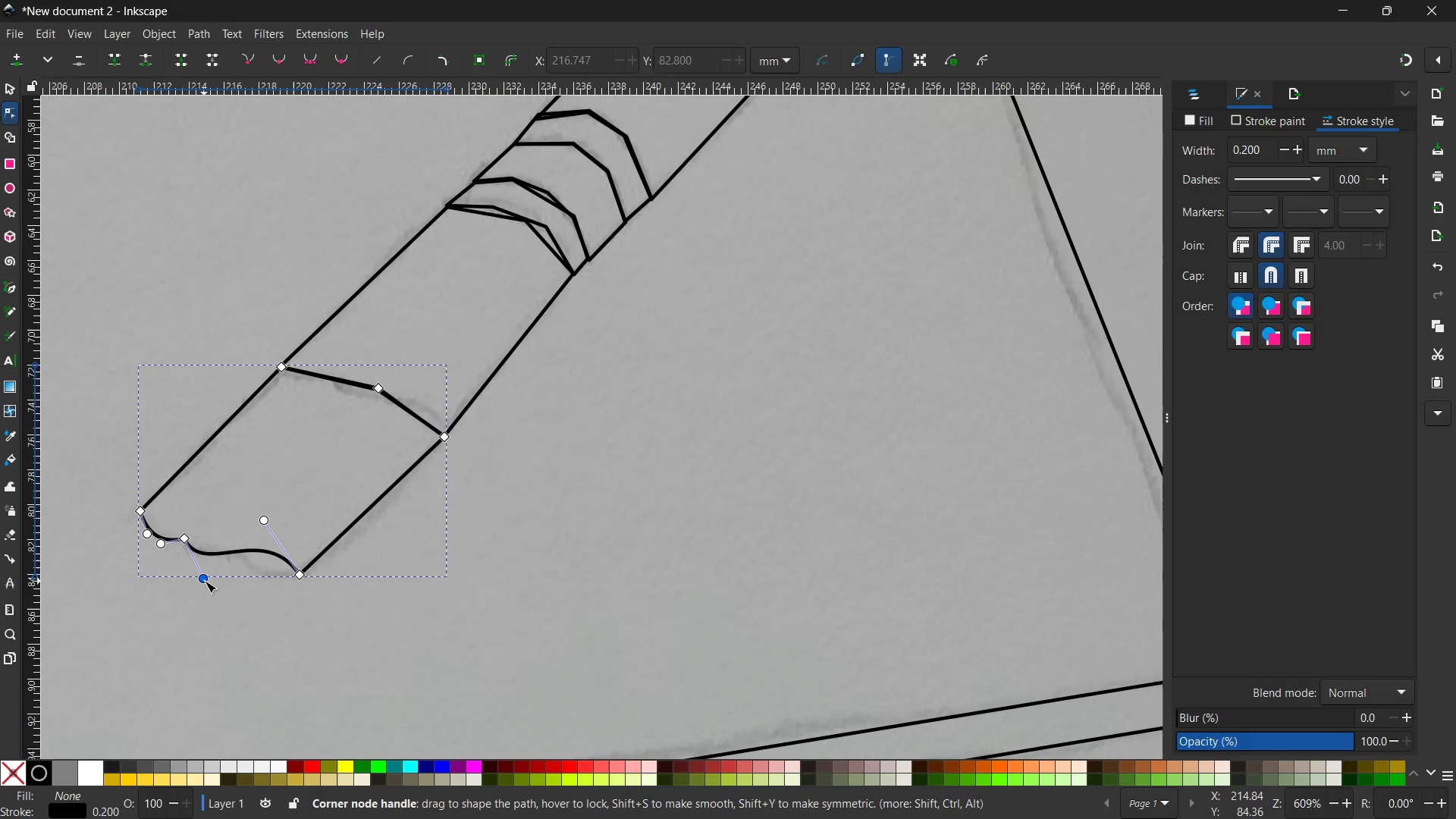 
left_click_drag(start_coordinate=[205, 581], to_coordinate=[242, 590])
 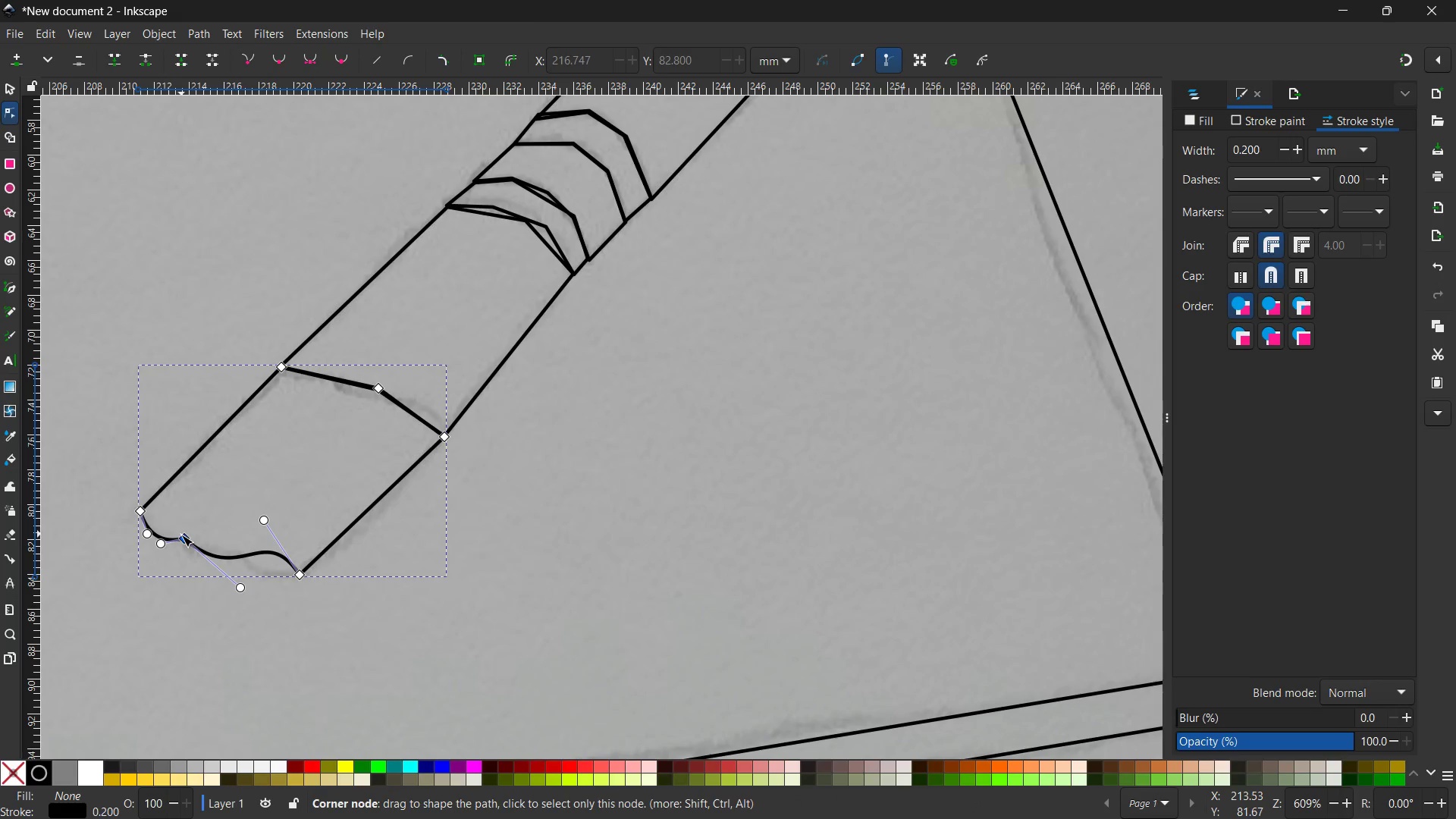 
left_click([181, 535])
 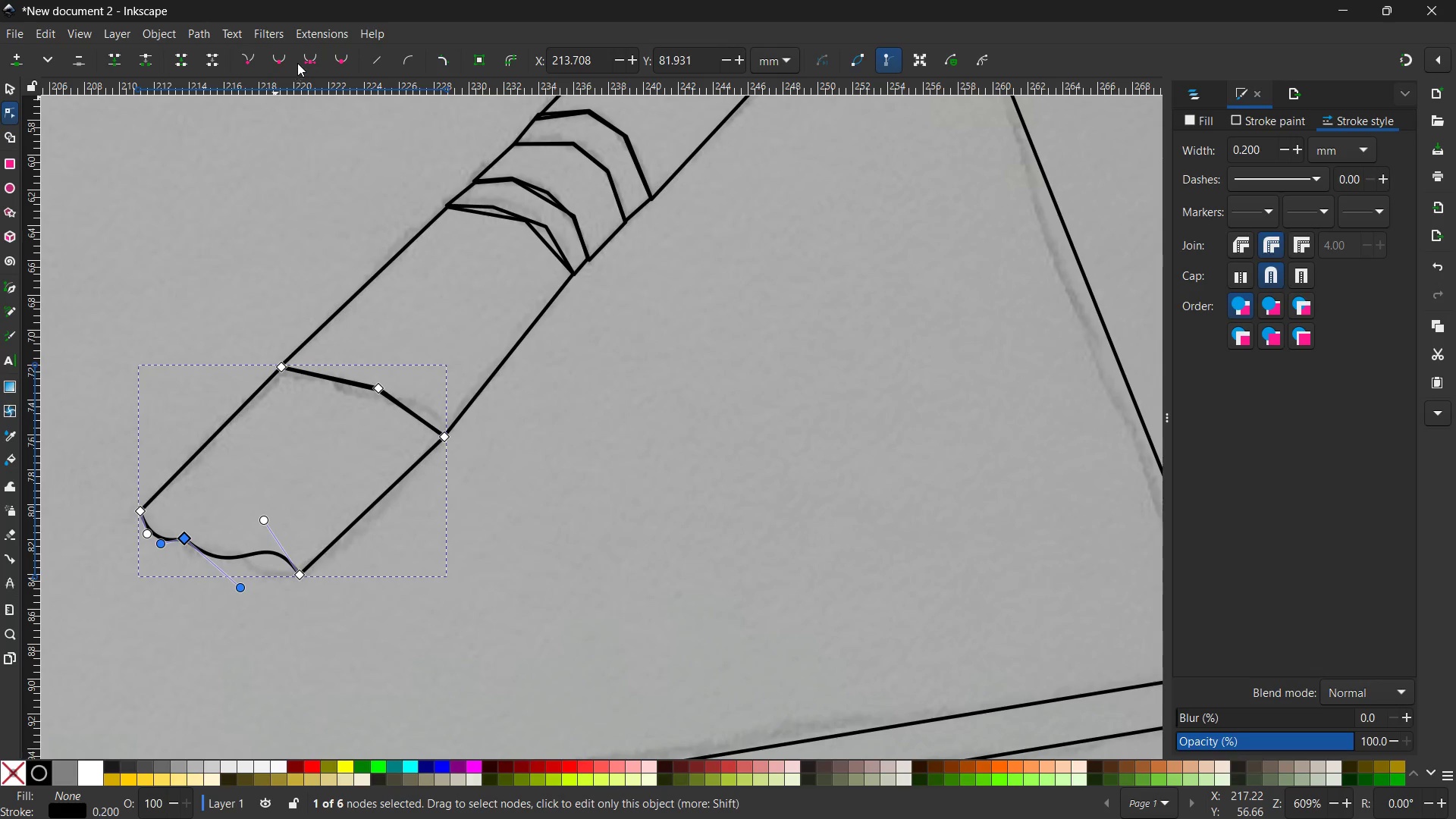 
left_click([281, 58])
 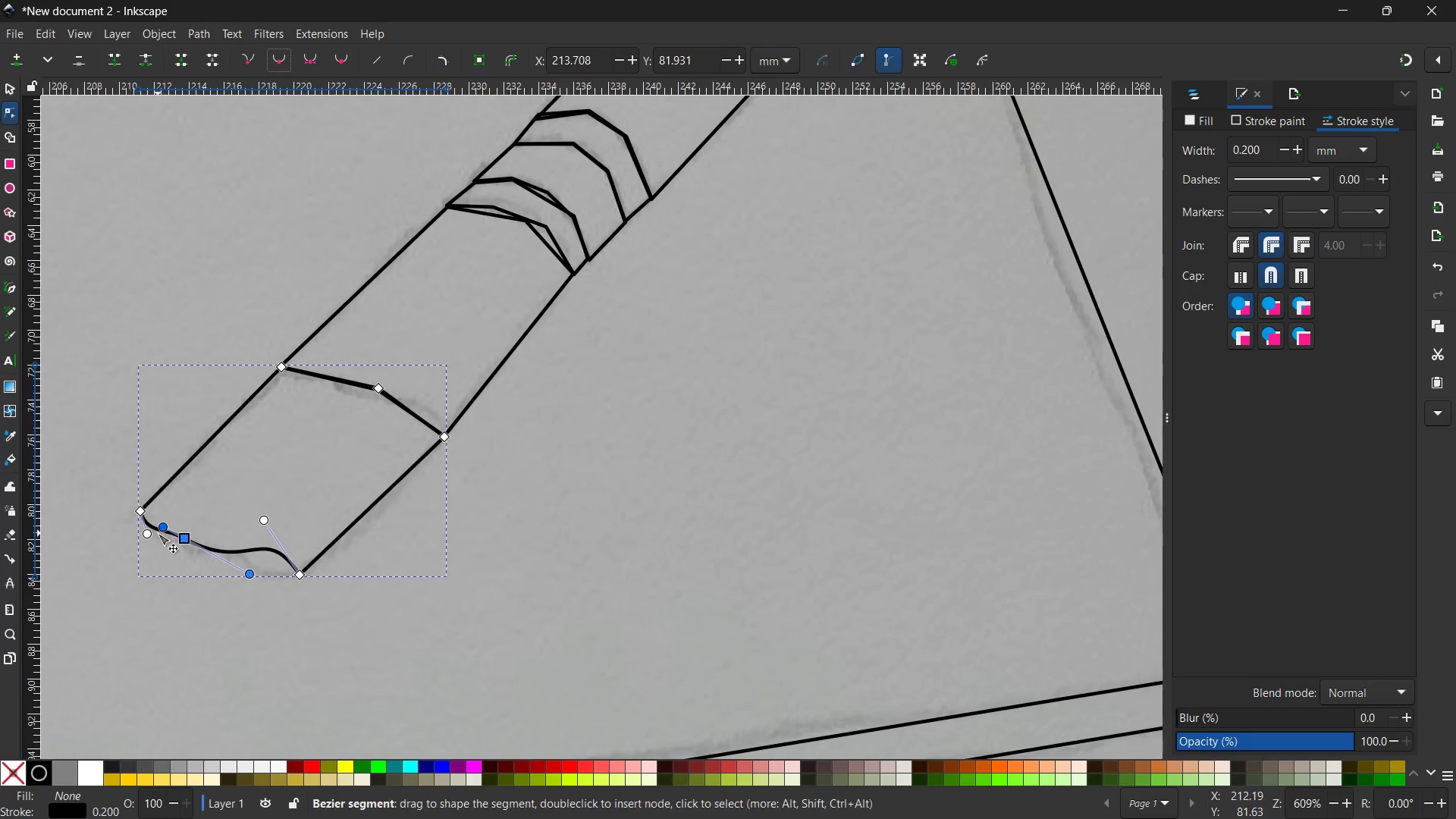 
left_click_drag(start_coordinate=[149, 536], to_coordinate=[136, 560])
 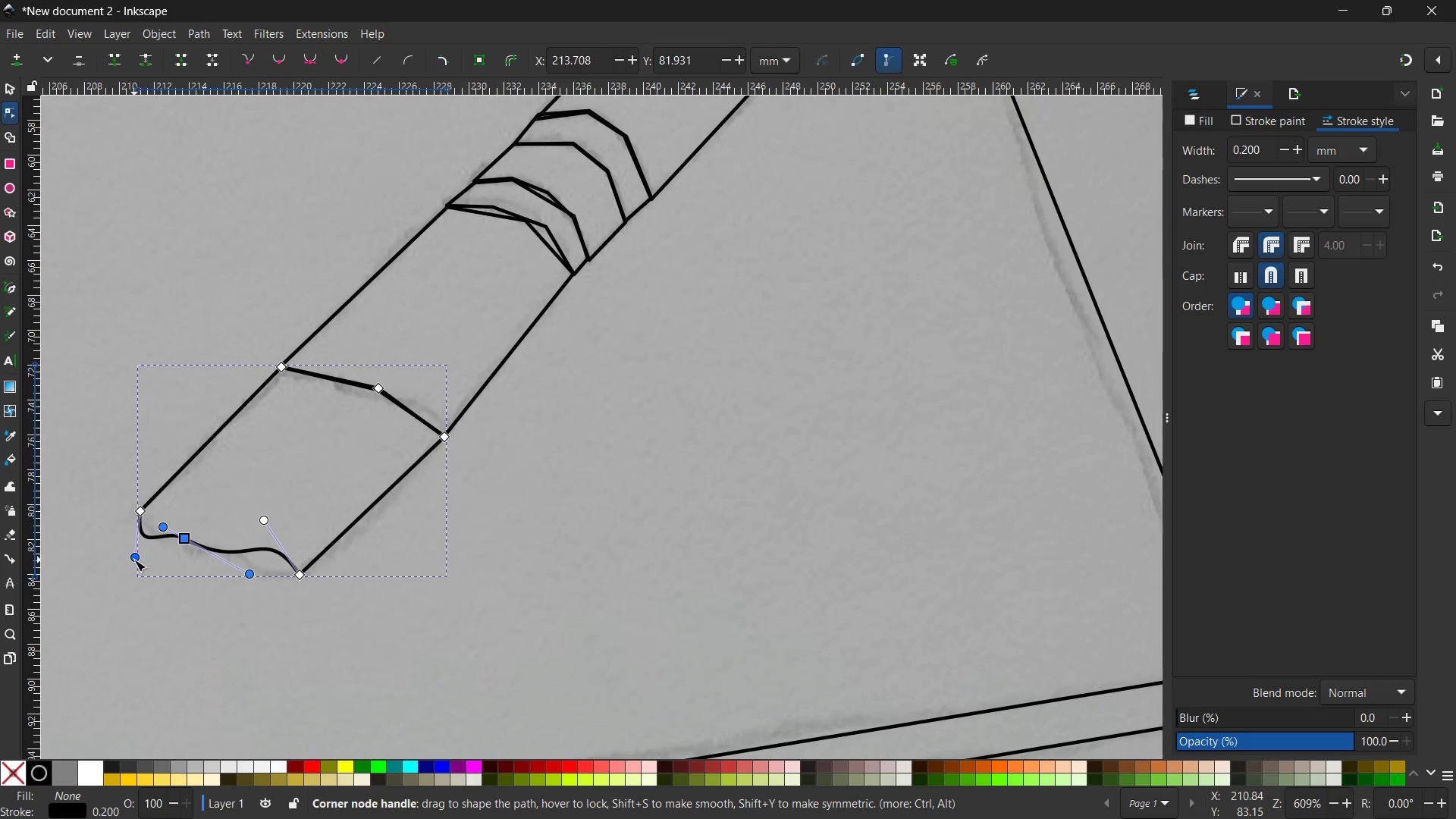 
wait(36.66)
 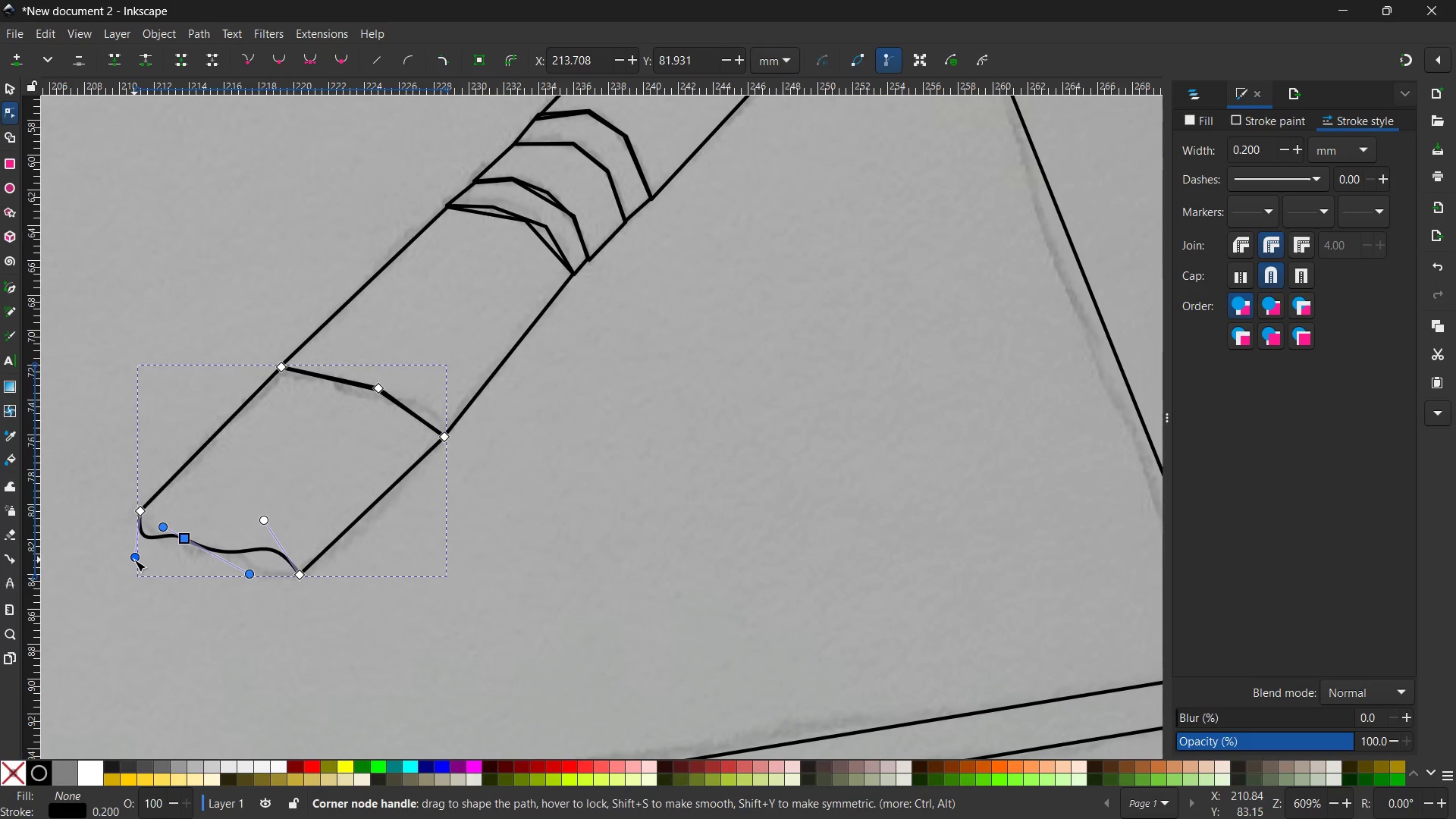 
left_click([381, 387])
 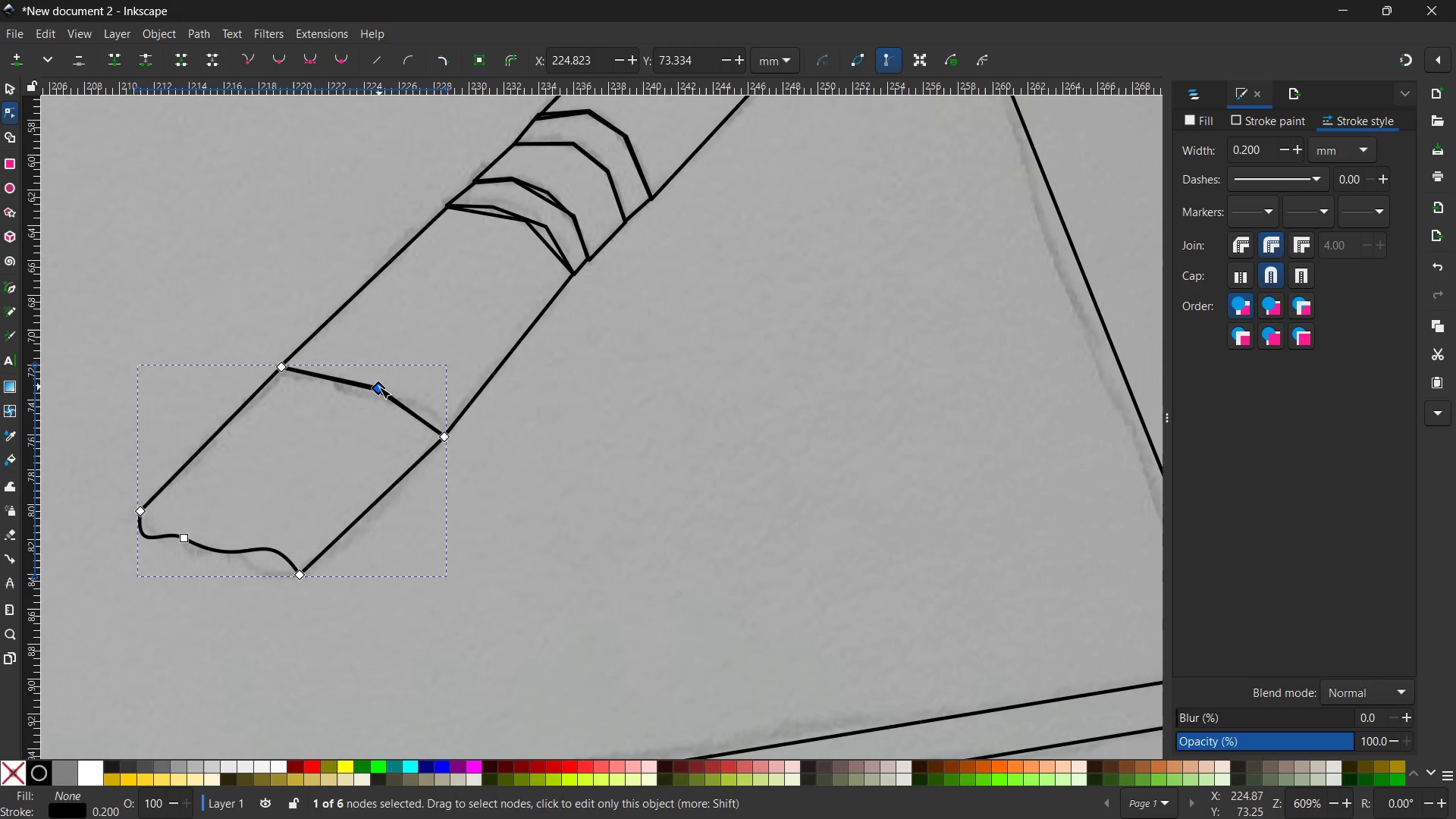 
key(Backspace)
 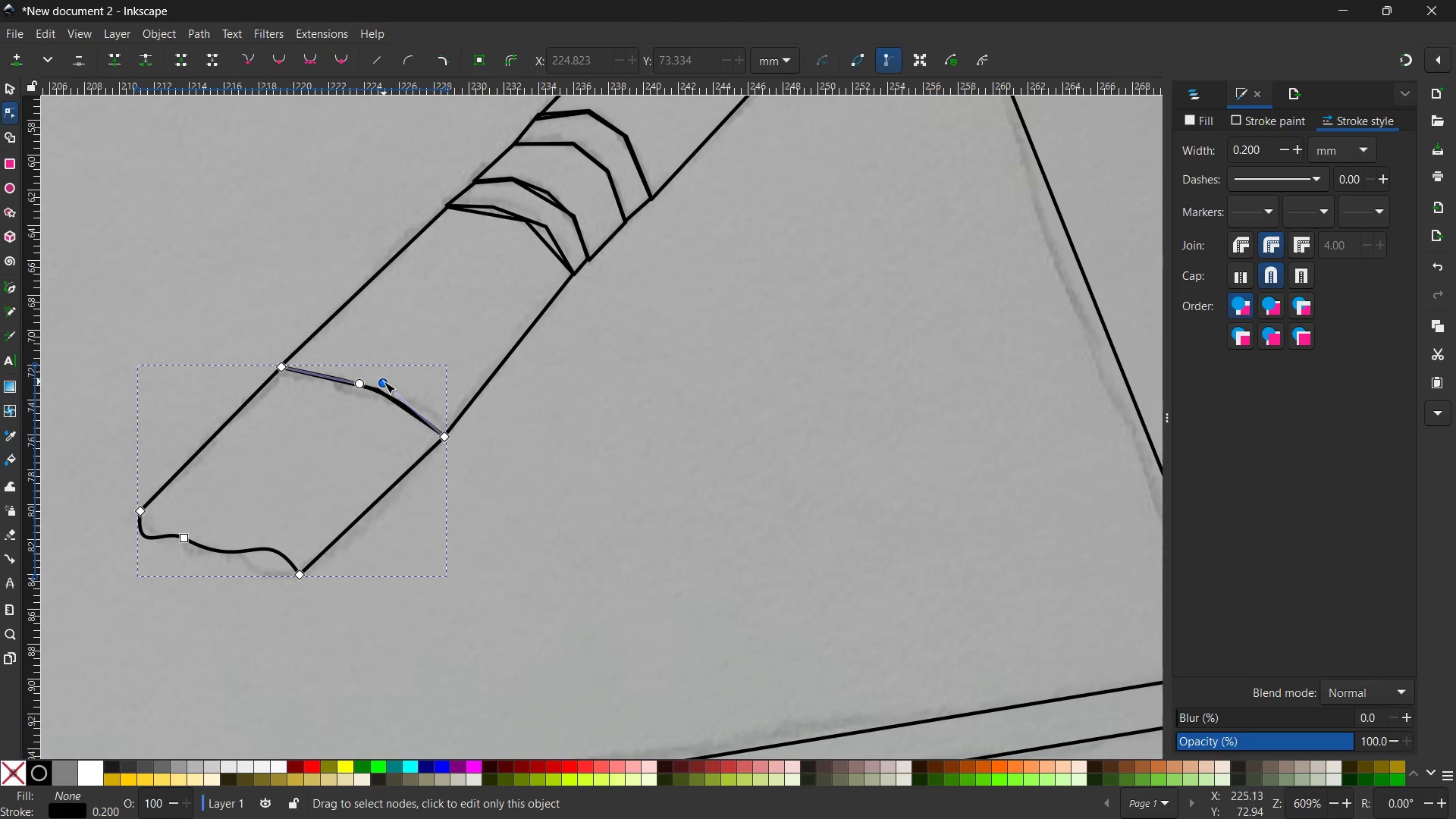 
left_click_drag(start_coordinate=[384, 381], to_coordinate=[371, 391])
 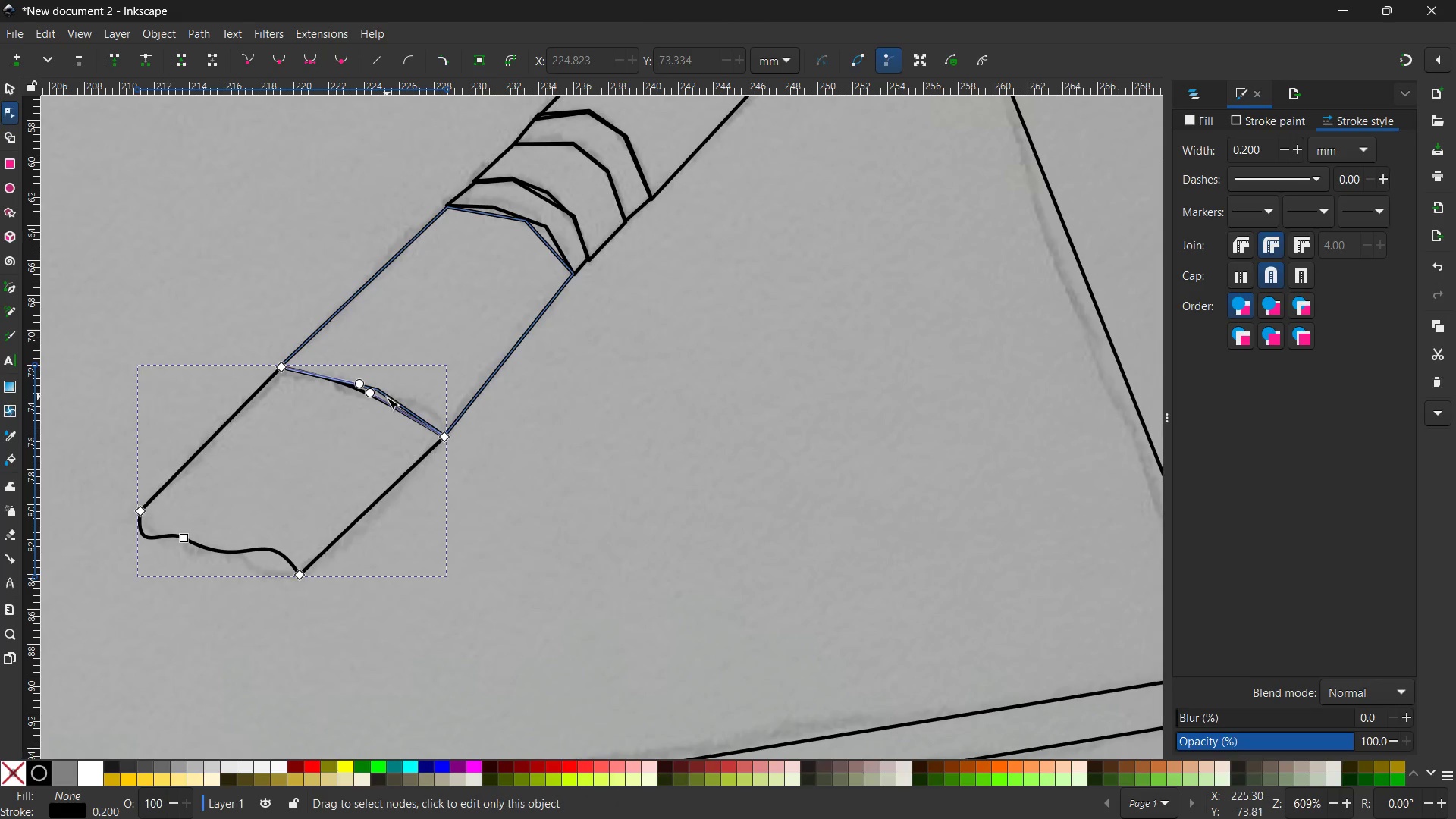 
left_click([387, 397])
 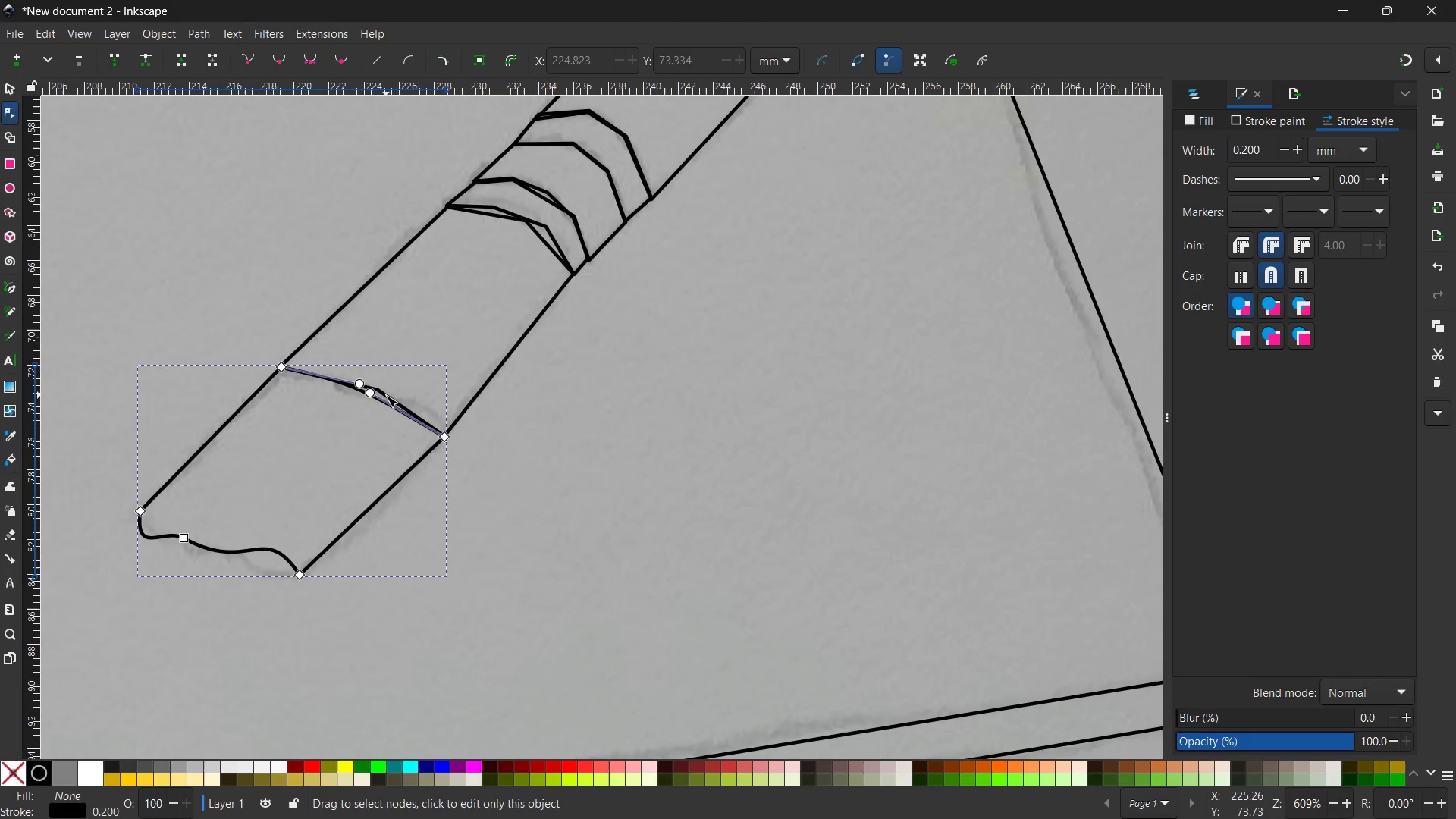 
left_click([386, 395])
 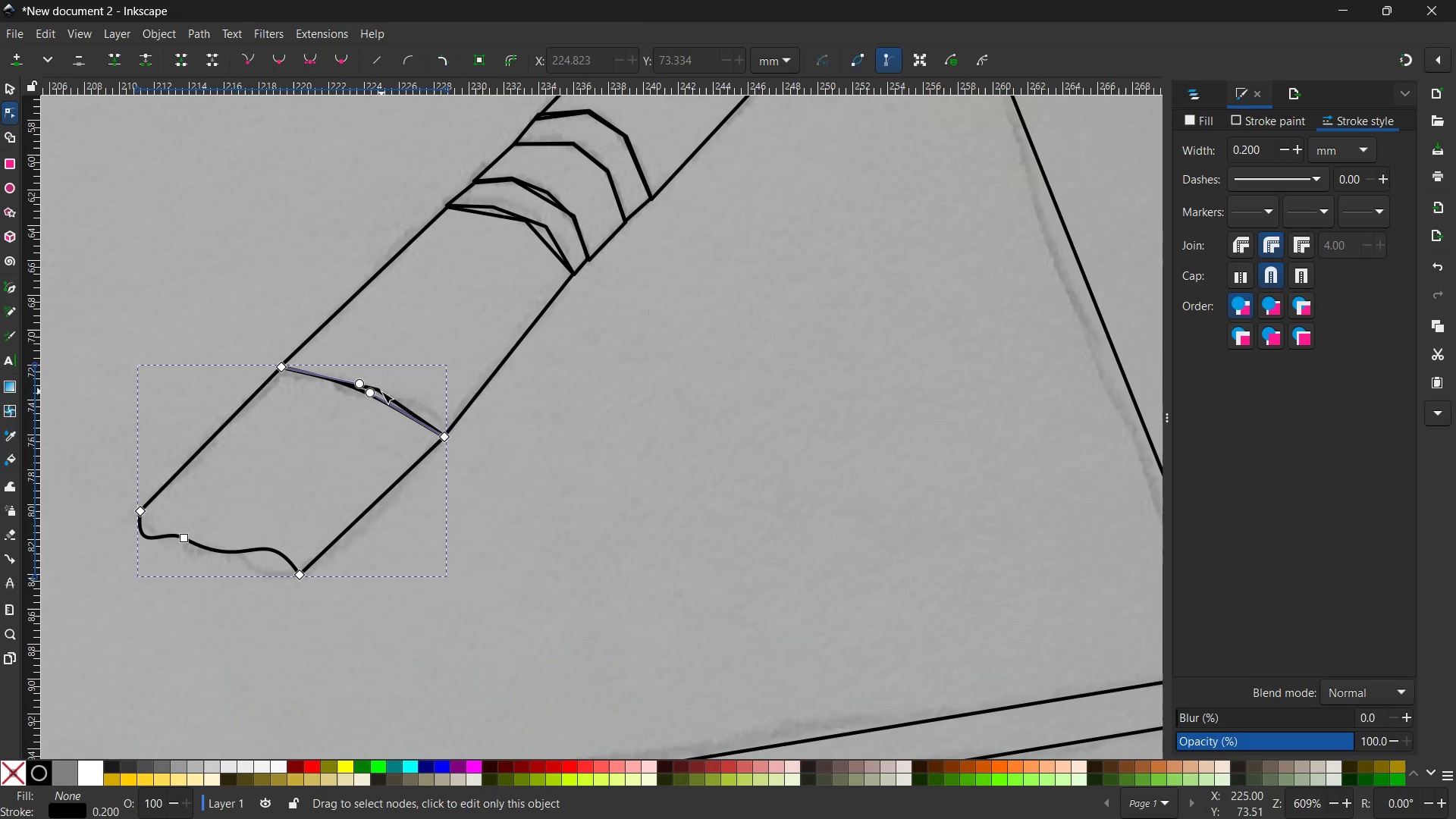 
left_click([381, 391])
 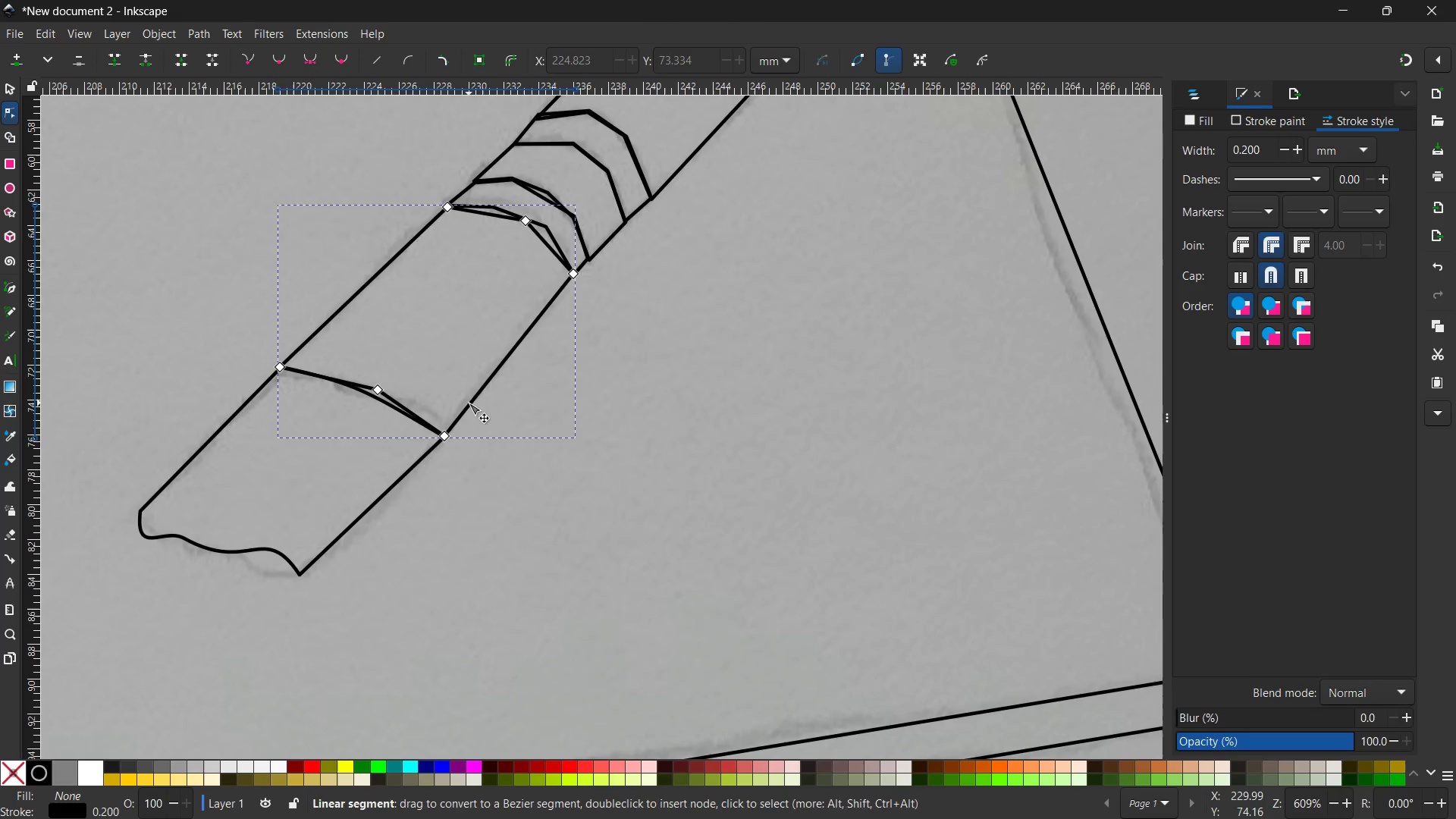 
left_click([469, 403])
 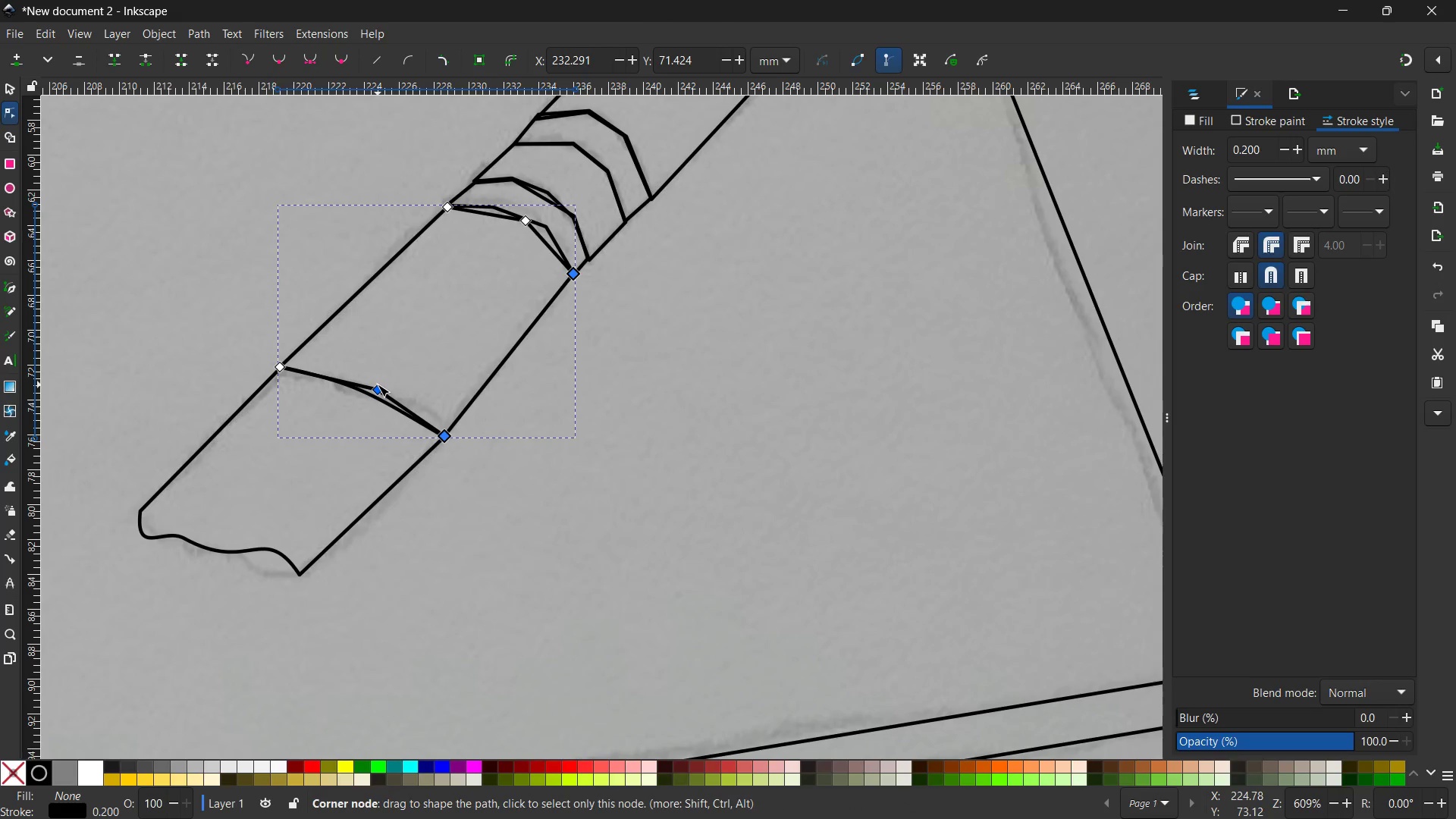 
left_click([378, 384])
 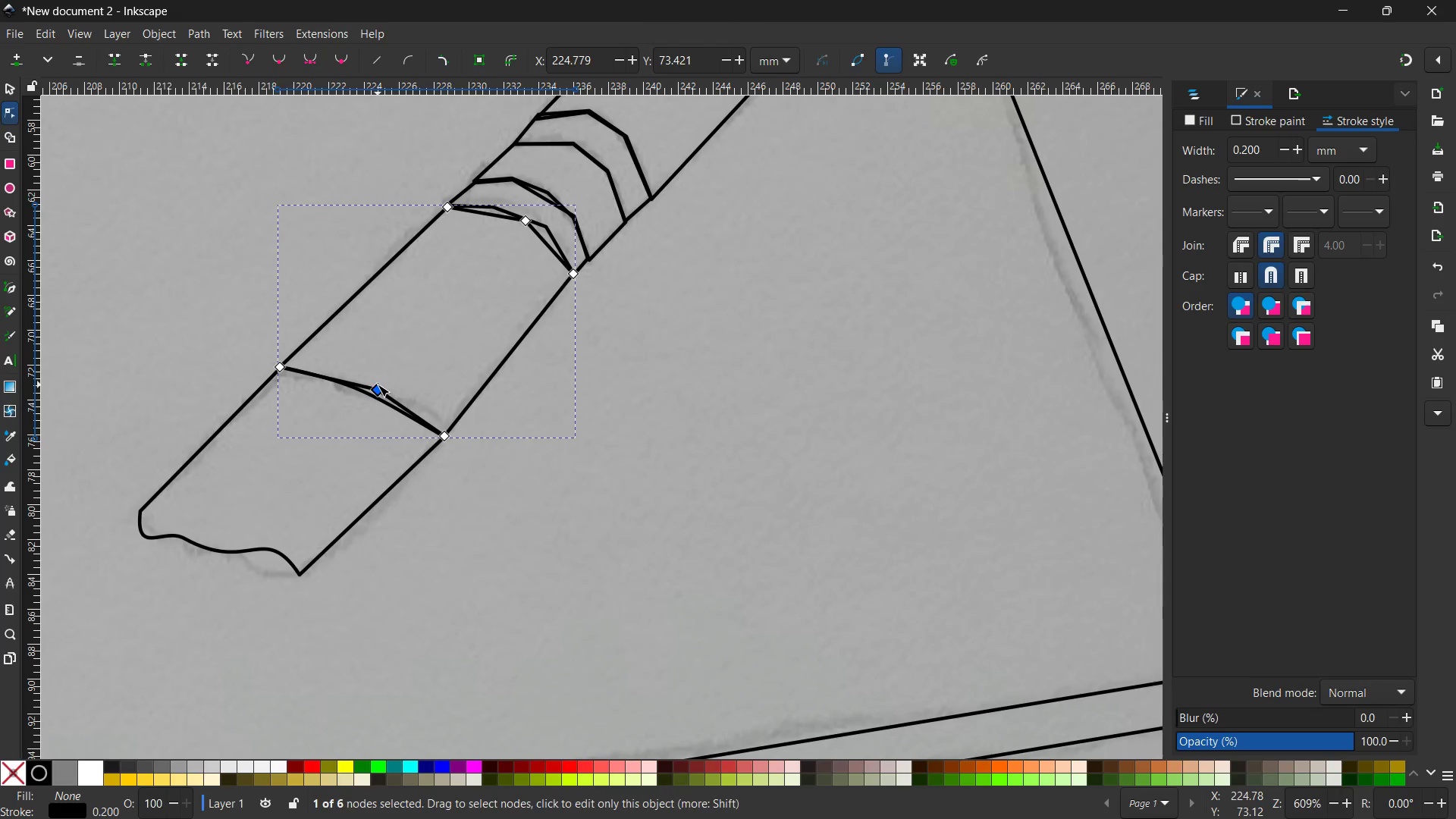 
key(Backspace)
 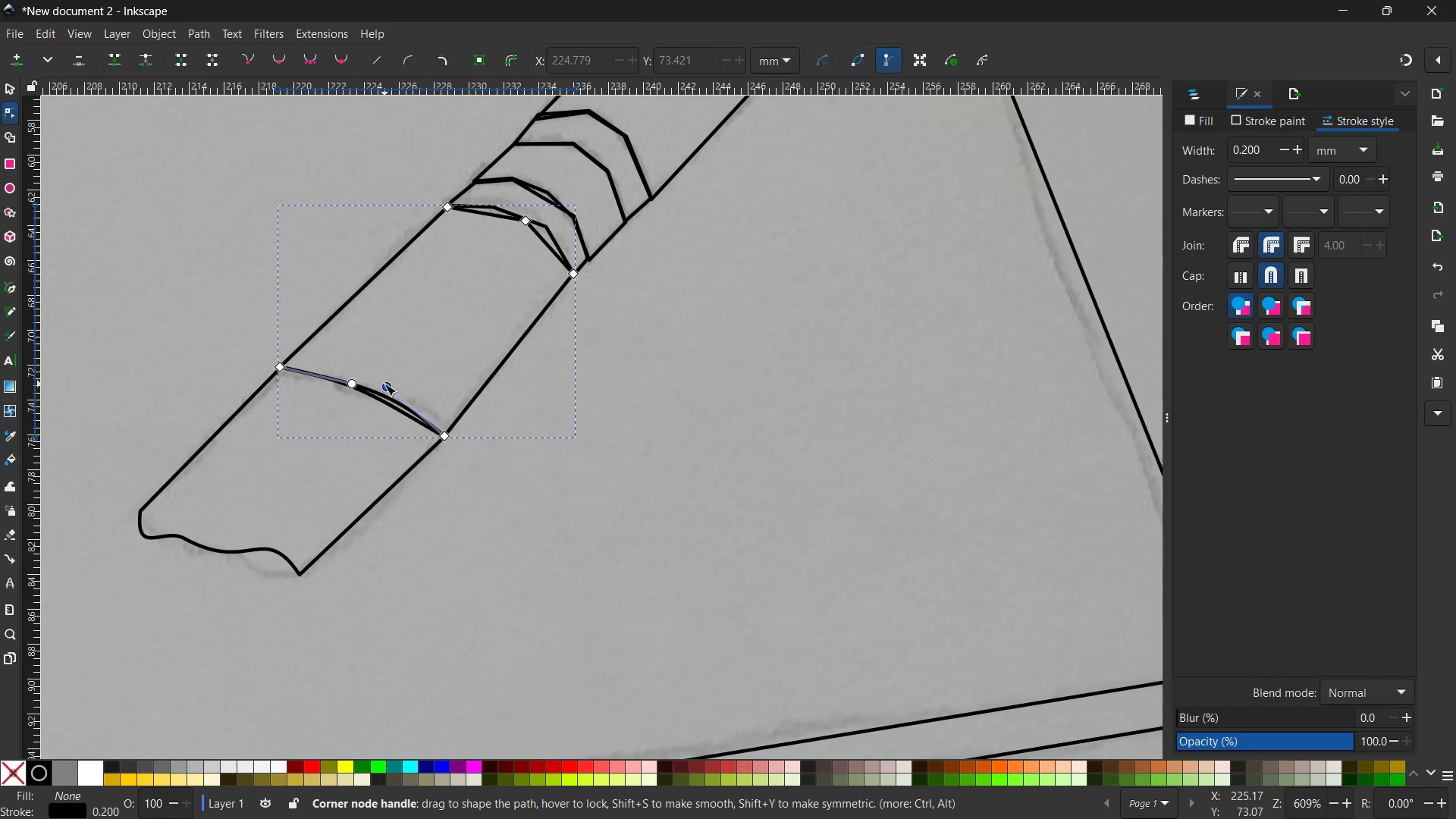 
left_click_drag(start_coordinate=[385, 384], to_coordinate=[364, 386])
 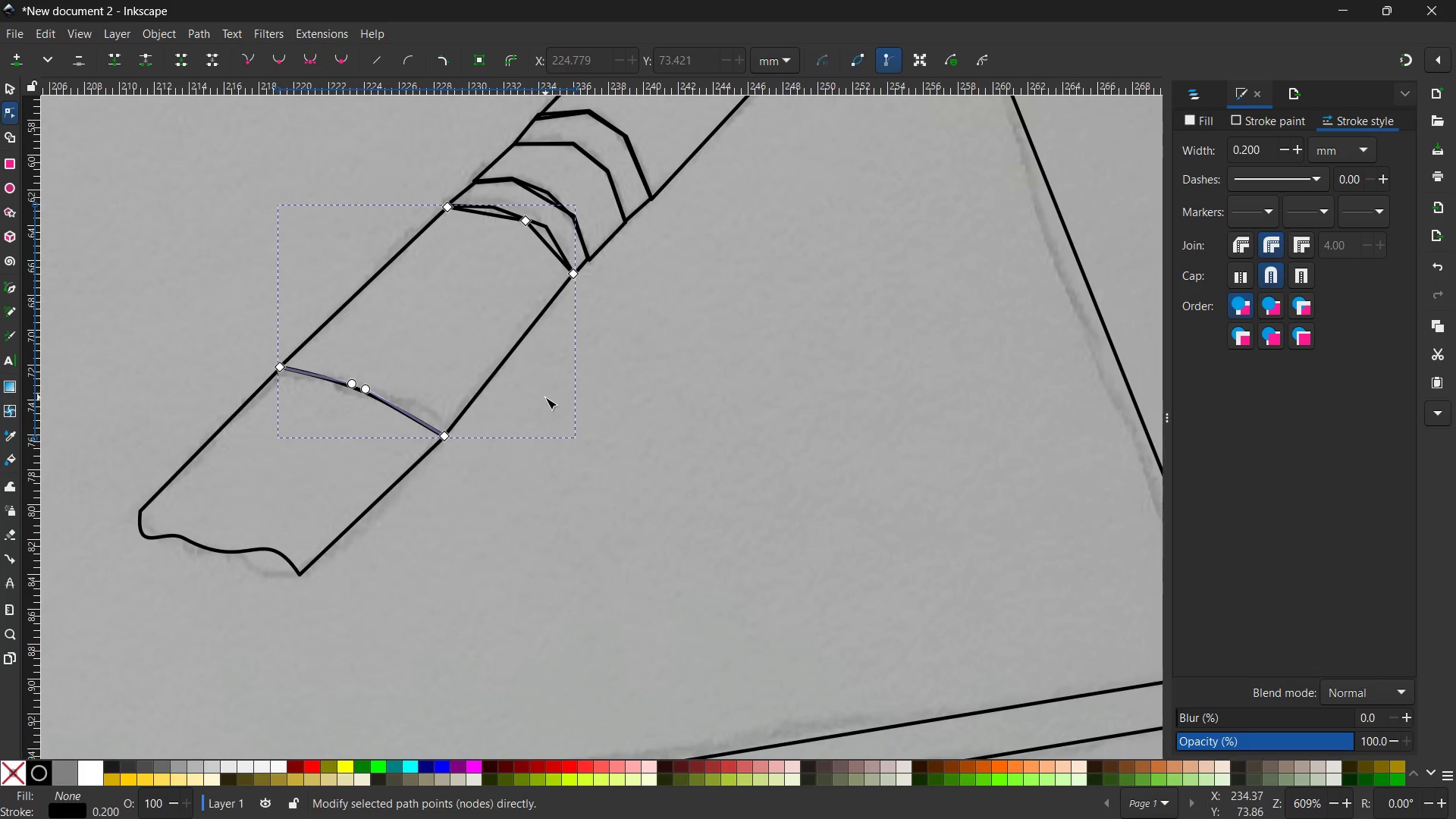 
scroll: coordinate [545, 397], scroll_direction: up, amount: 2.0
 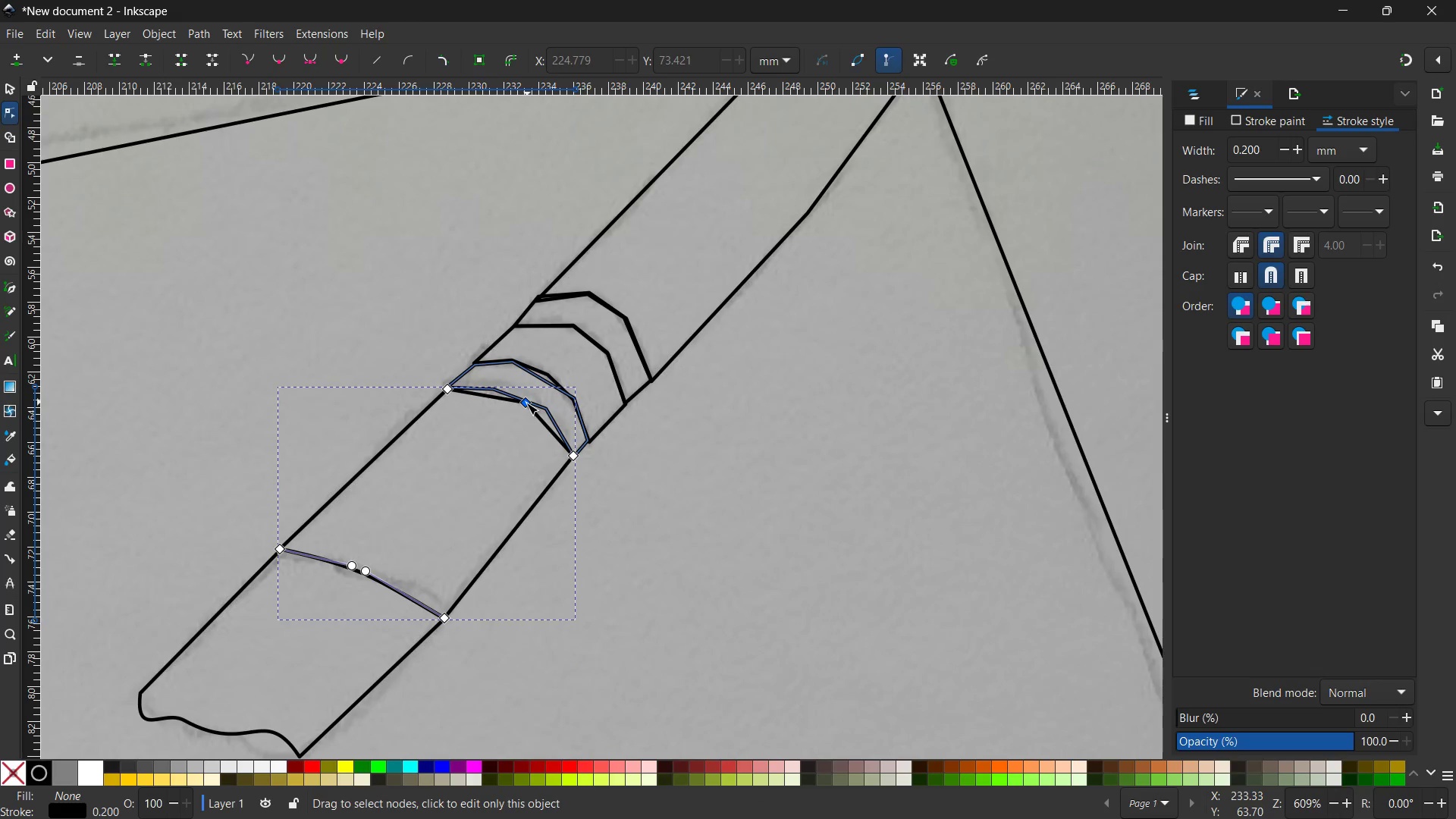 
left_click([526, 403])
 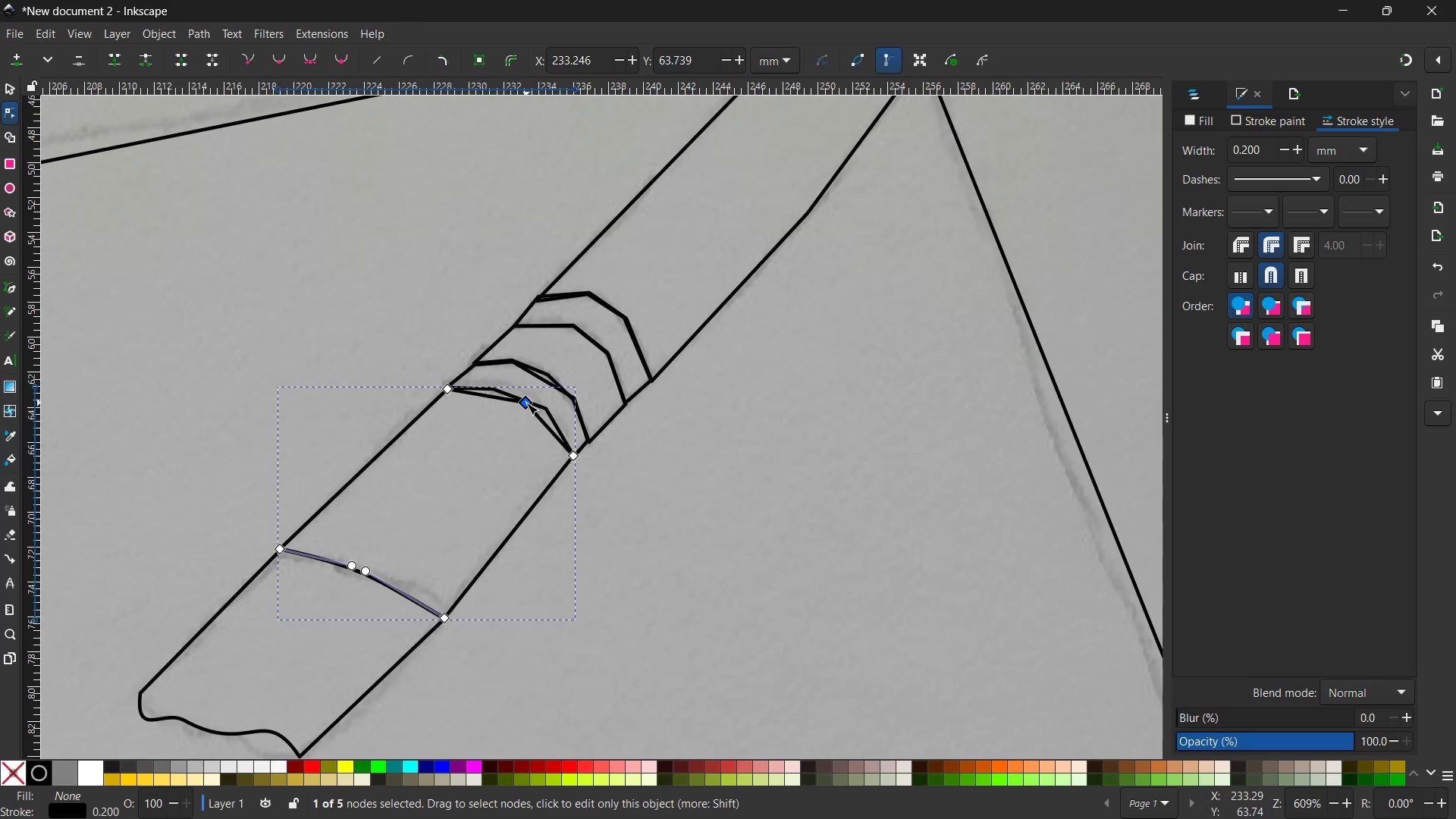 
key(Backspace)
 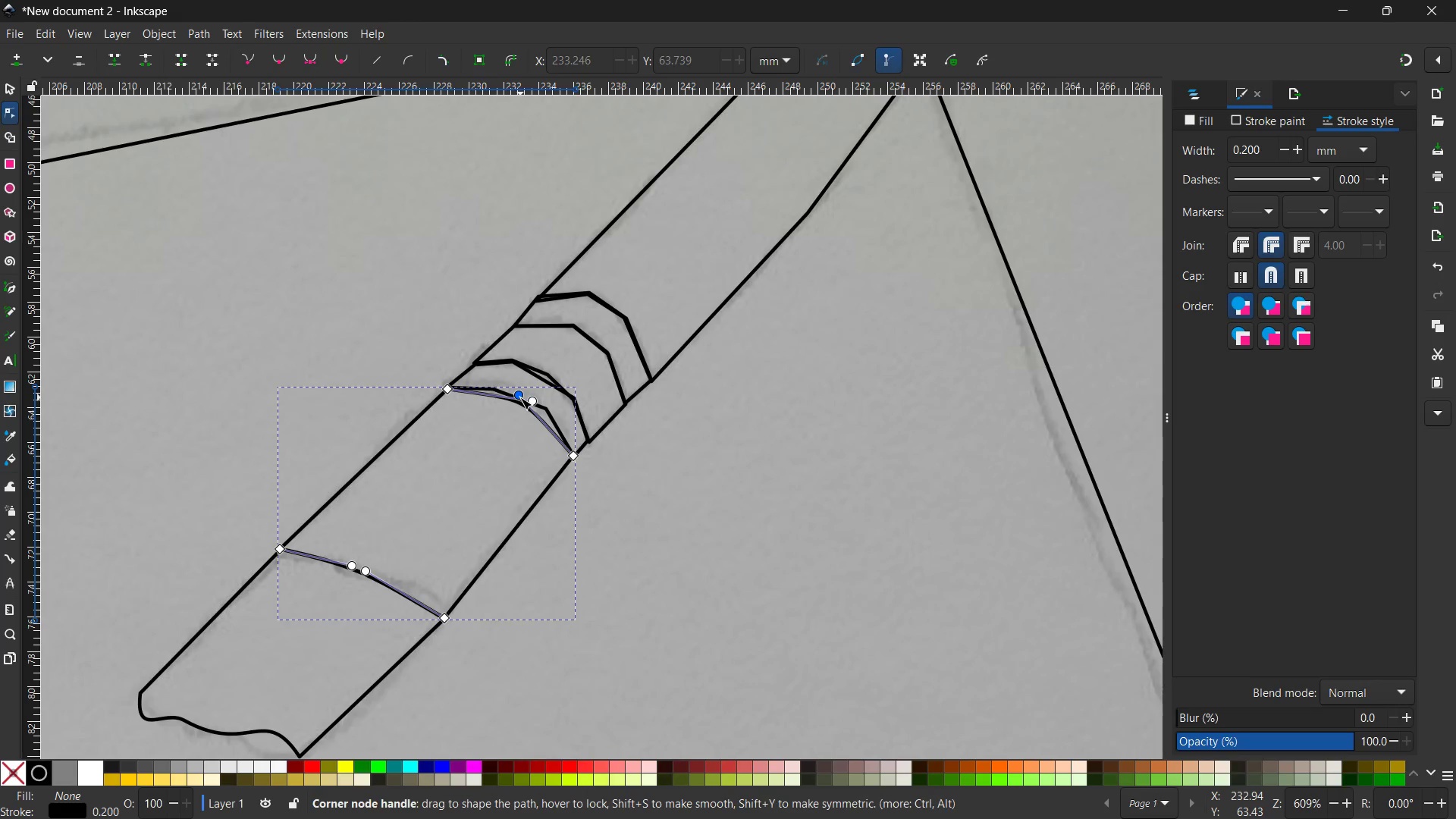 
left_click_drag(start_coordinate=[520, 397], to_coordinate=[513, 409])
 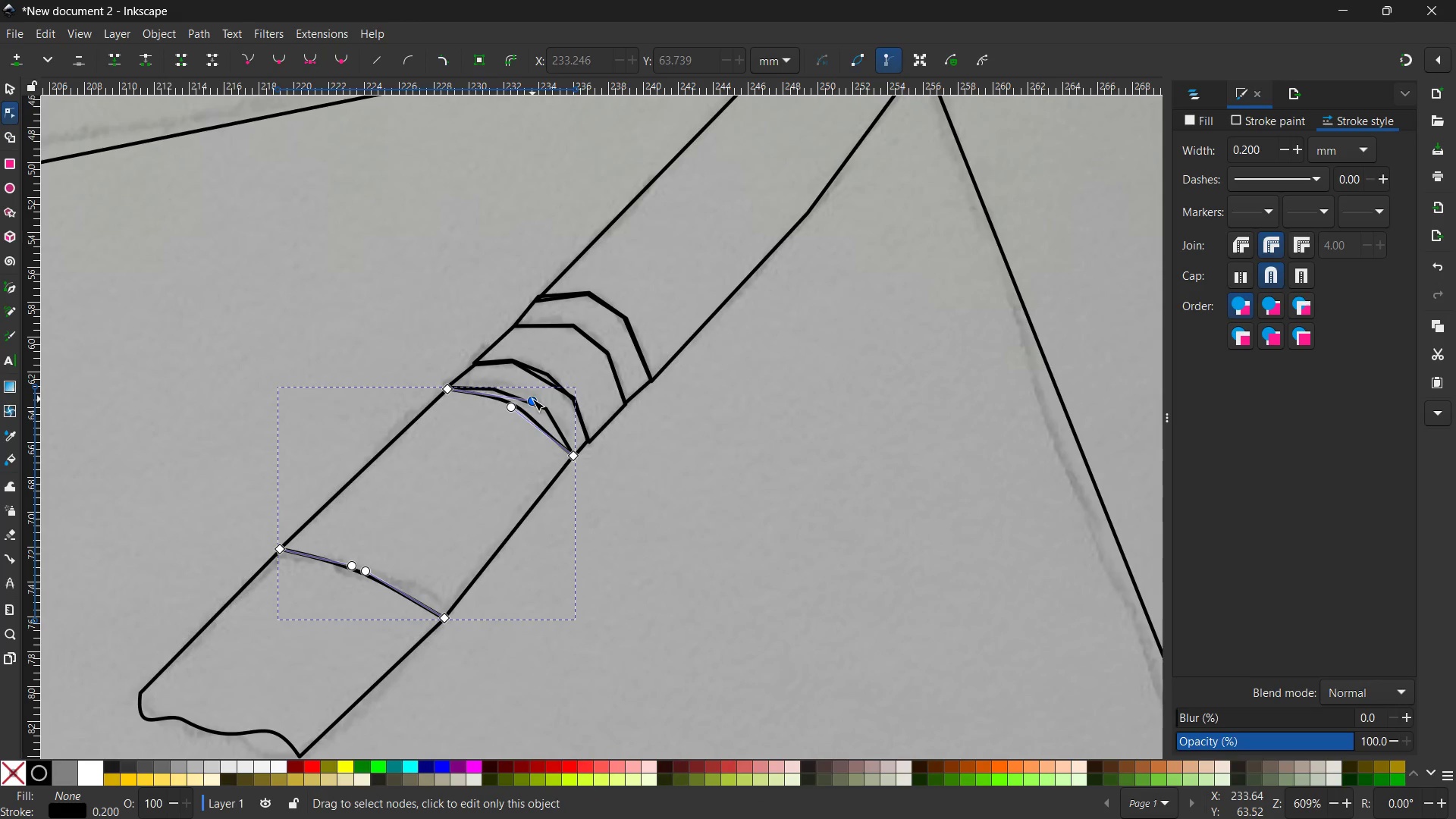 
left_click_drag(start_coordinate=[532, 399], to_coordinate=[519, 402])
 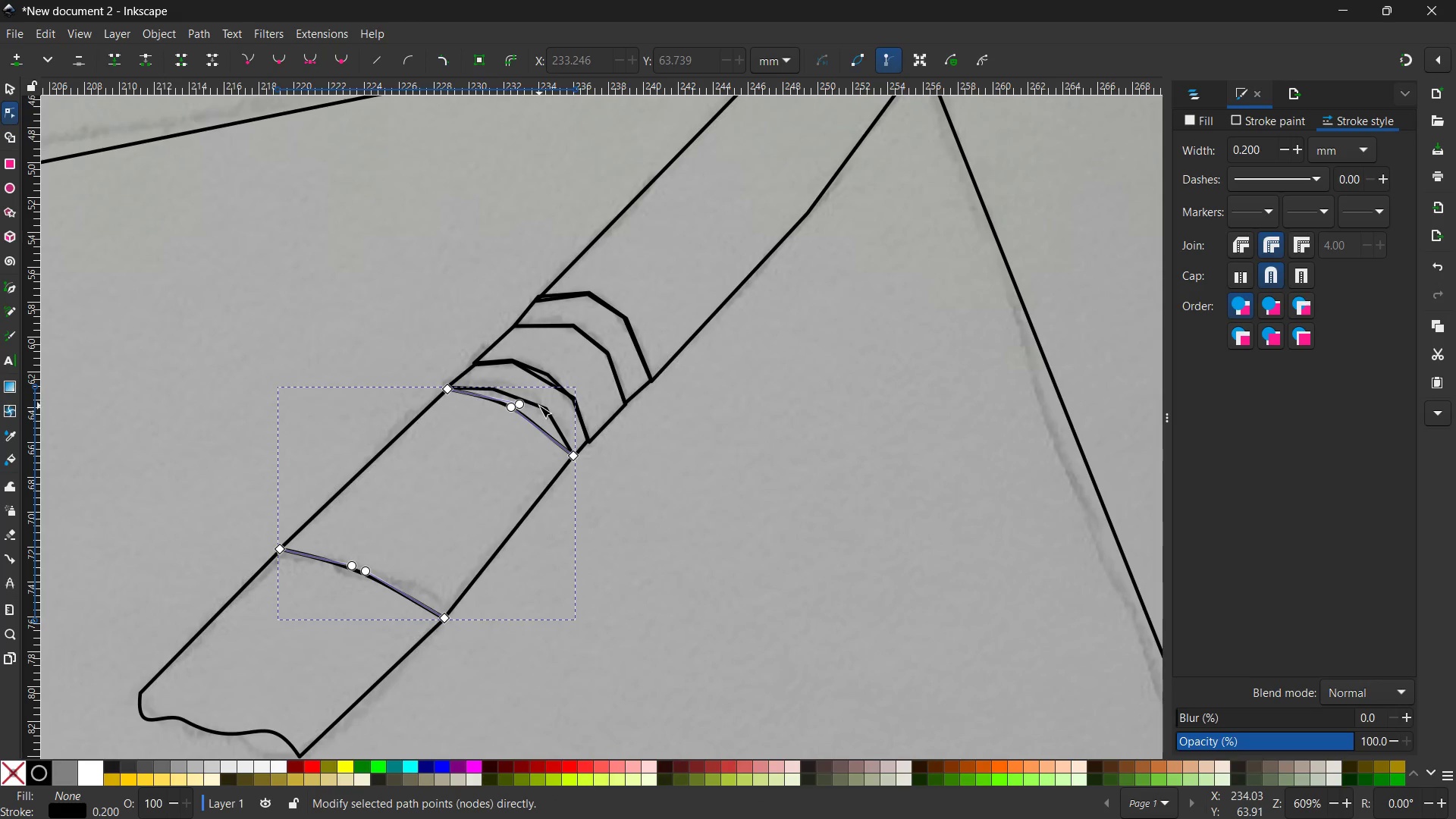 
left_click([539, 406])
 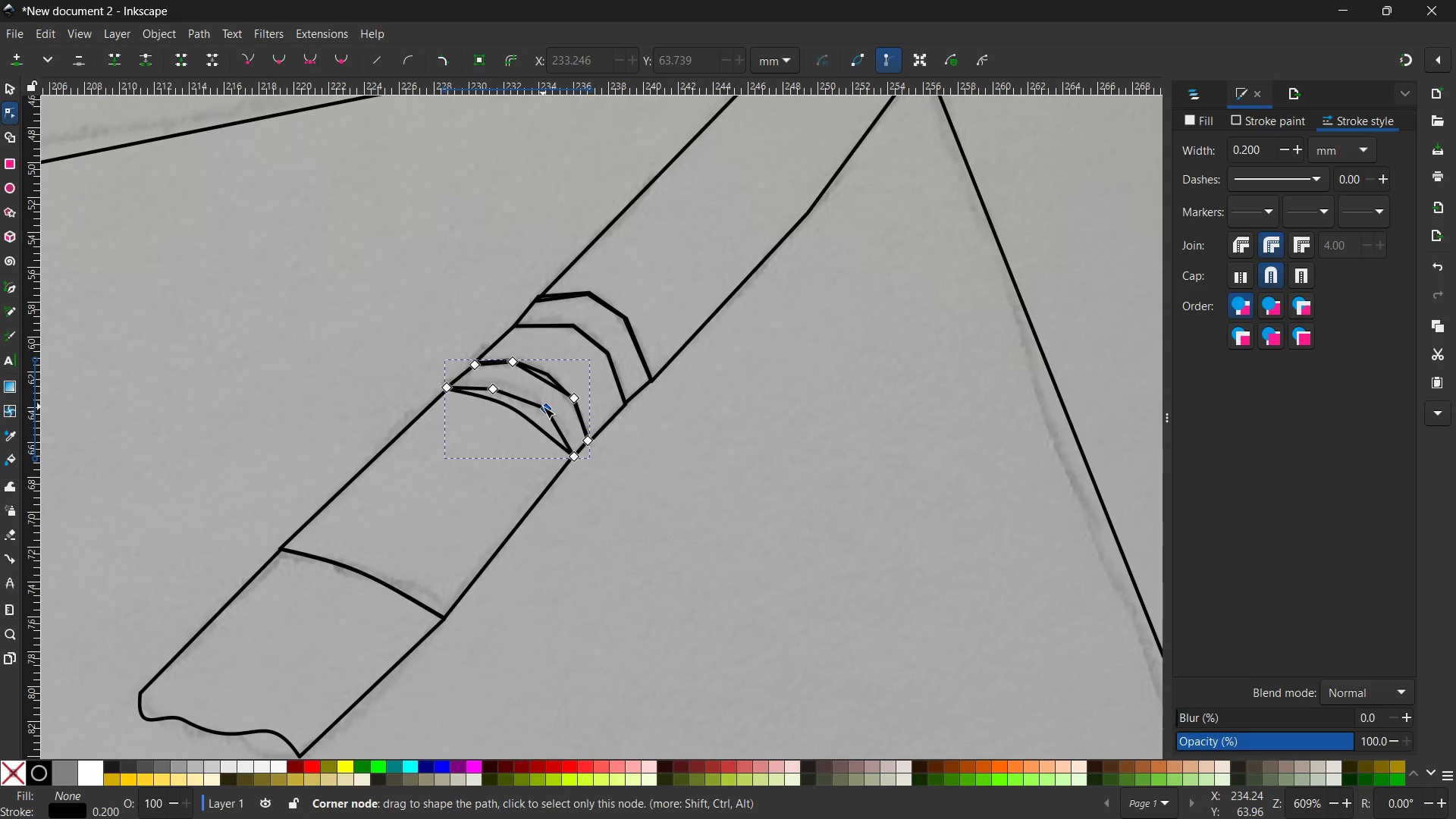 
left_click([543, 406])
 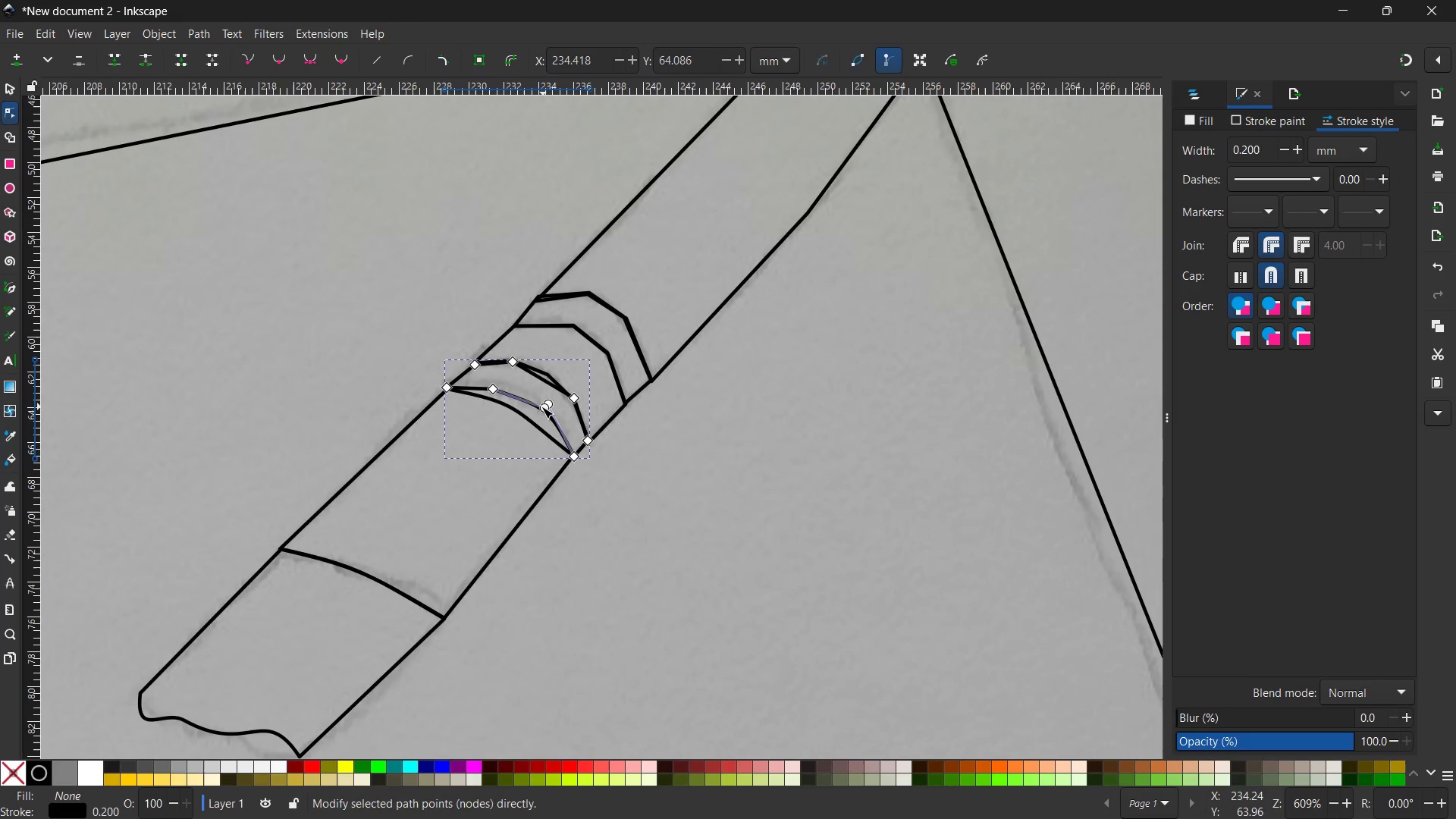 
key(Backspace)
 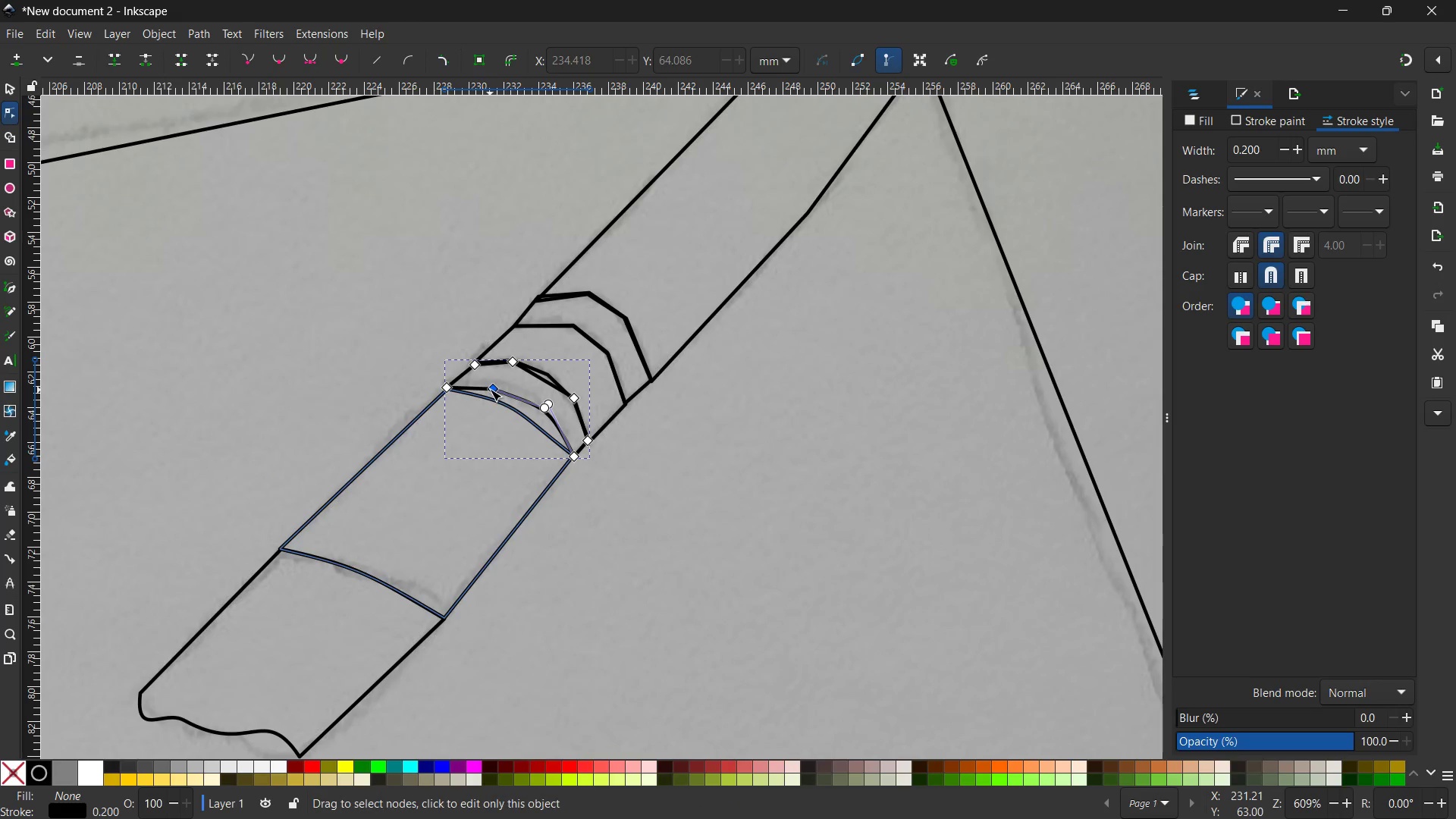 
left_click([490, 389])
 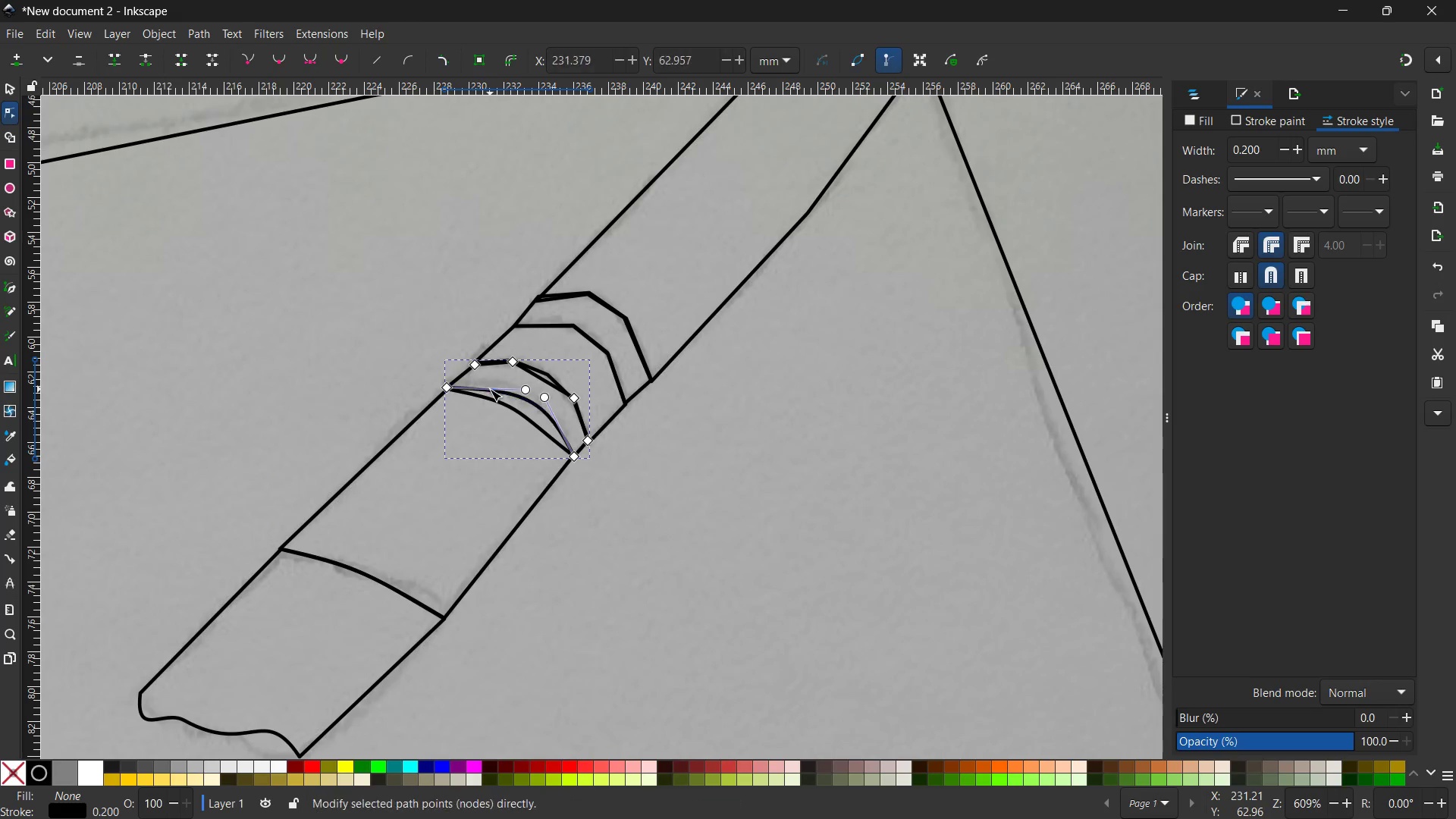 
key(Backspace)
 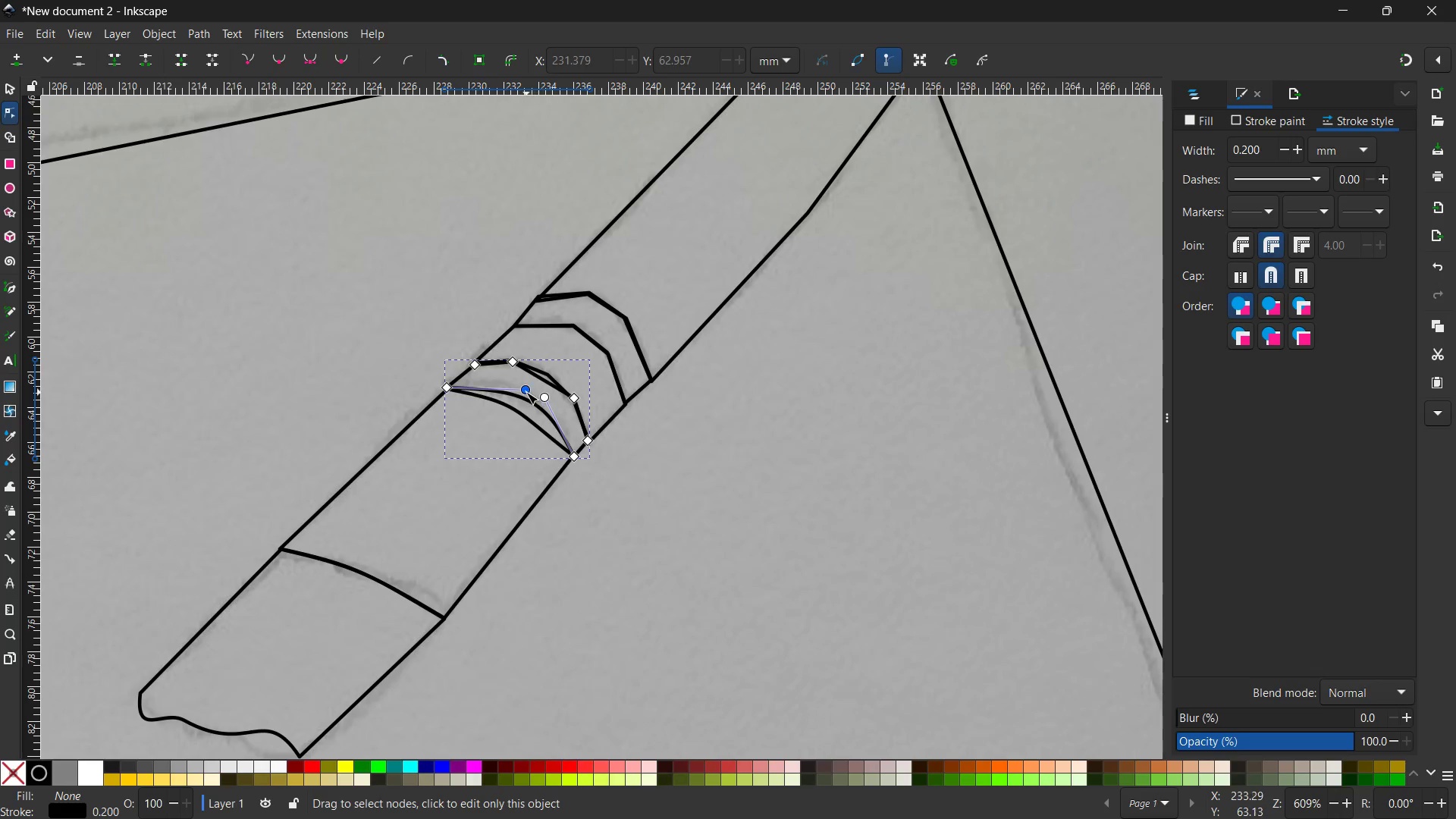 
left_click_drag(start_coordinate=[526, 392], to_coordinate=[509, 411])
 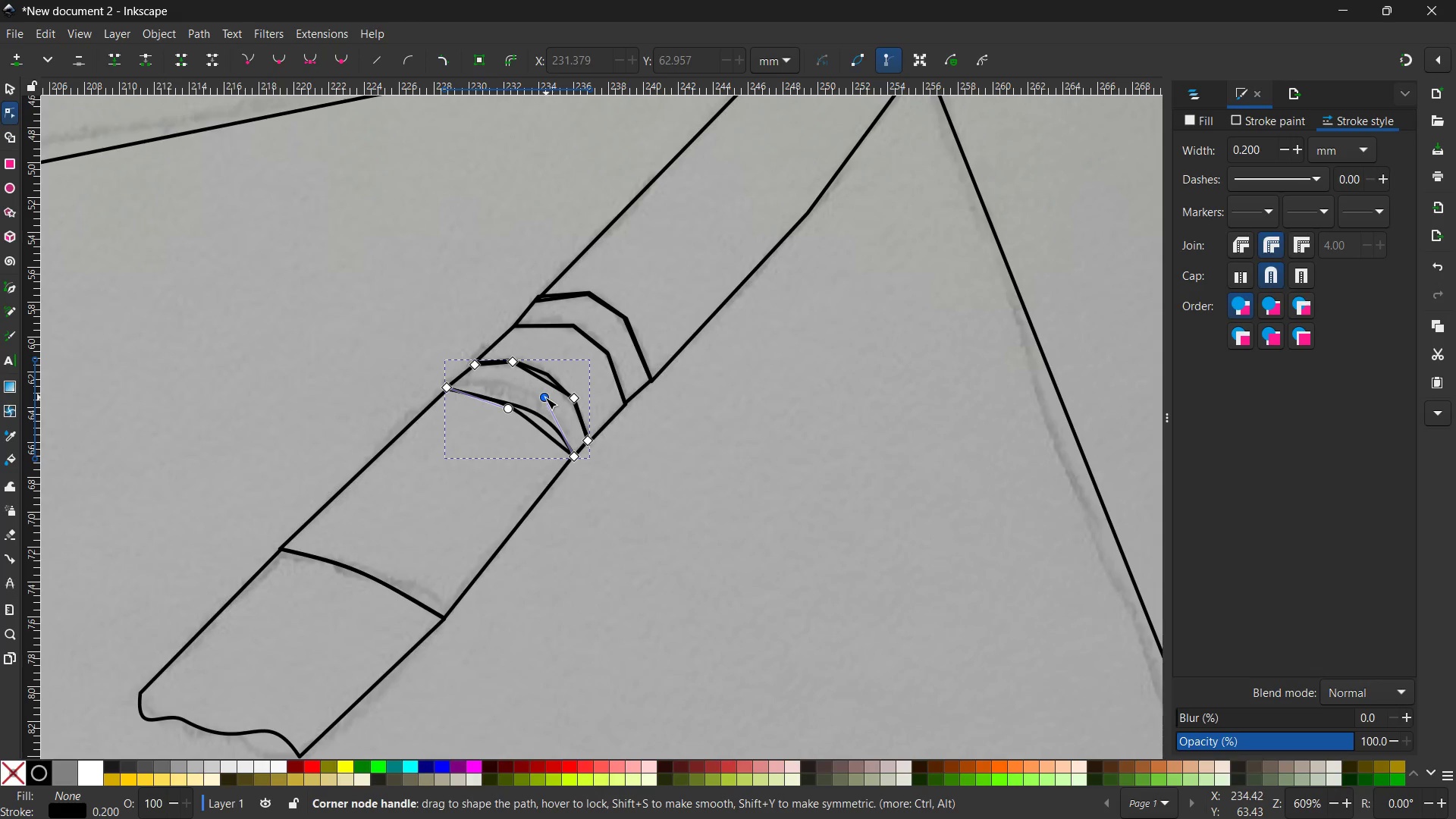 
left_click_drag(start_coordinate=[544, 397], to_coordinate=[520, 406])
 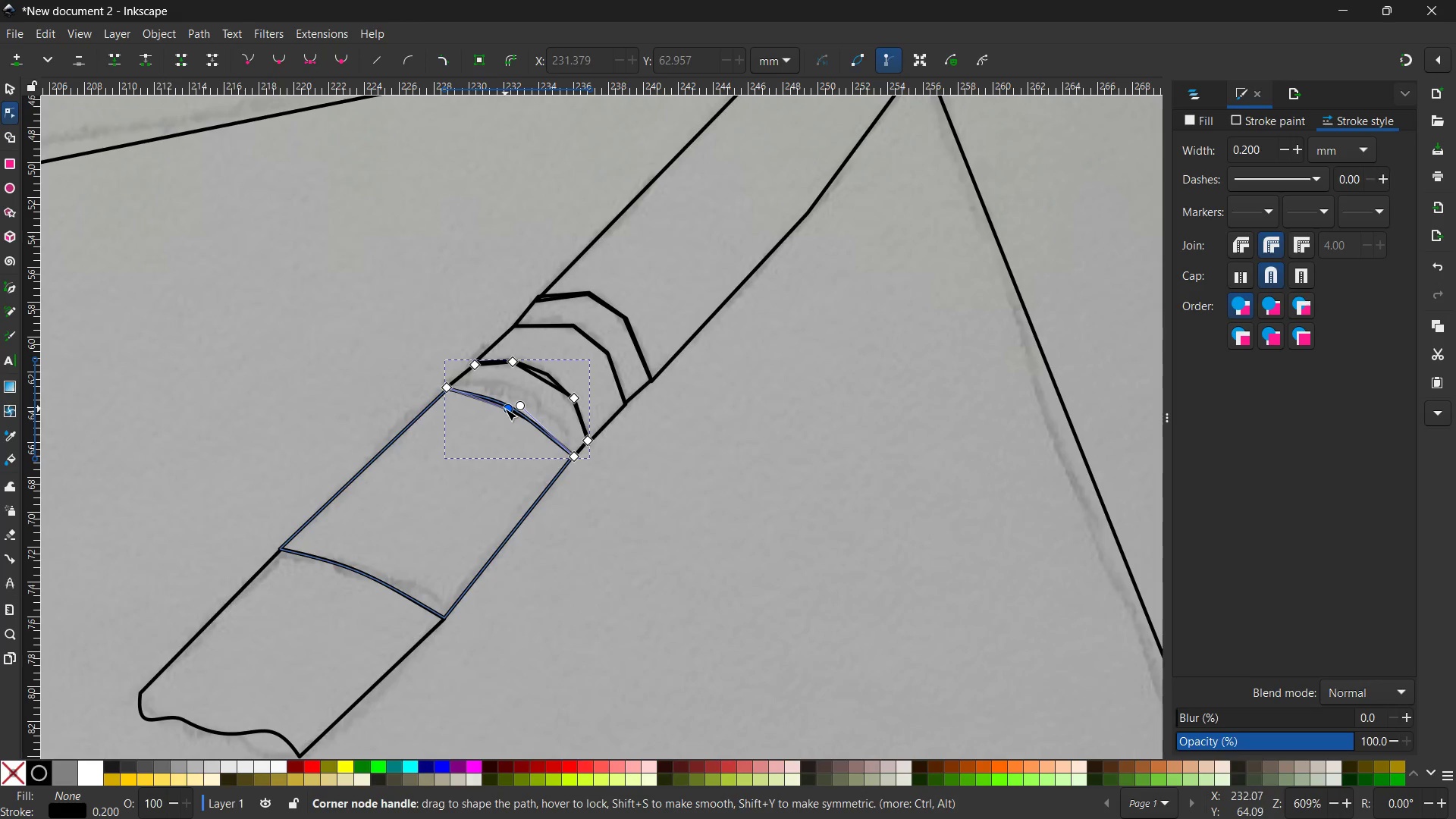 
left_click_drag(start_coordinate=[505, 409], to_coordinate=[507, 401])
 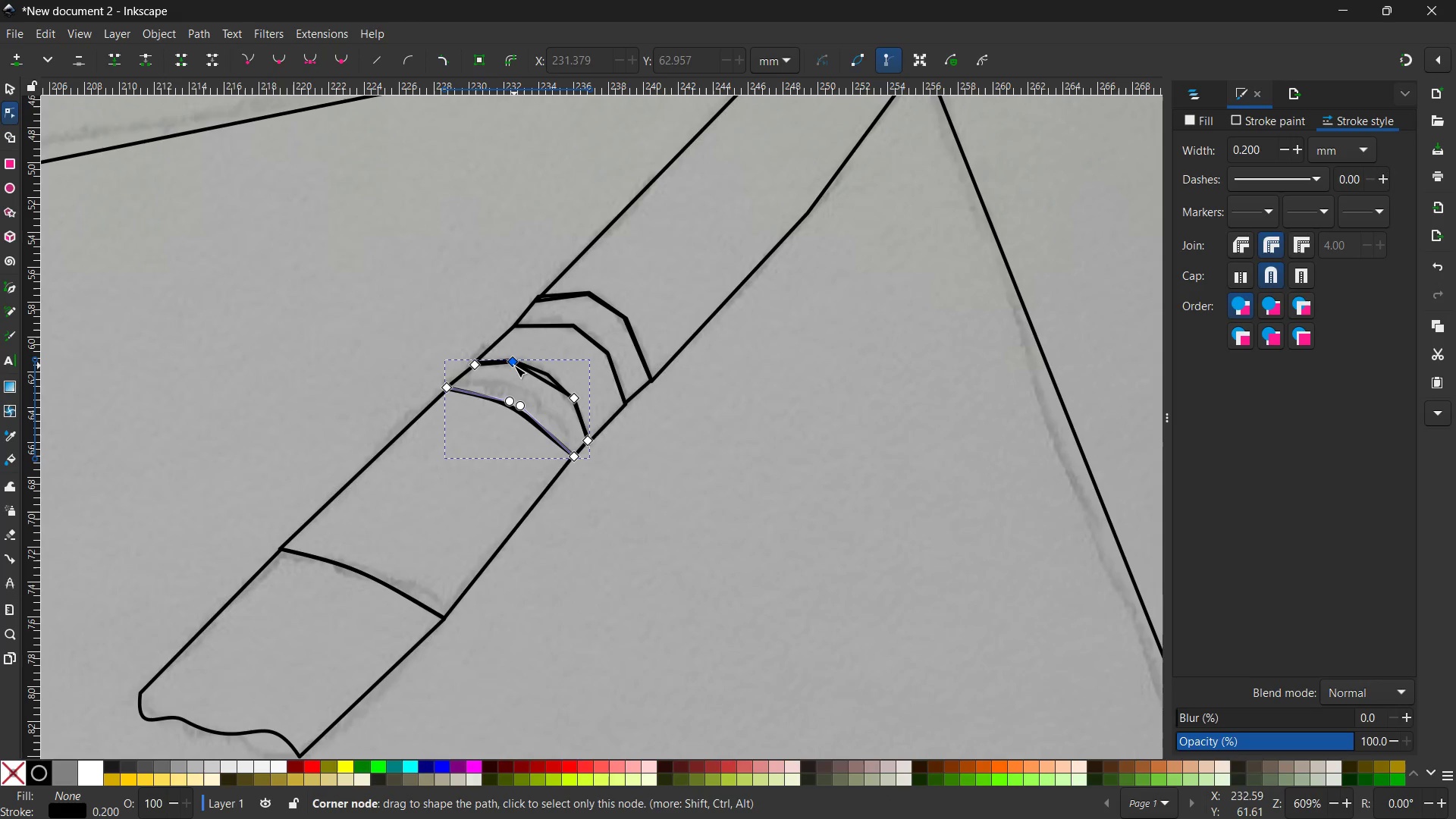 
left_click([514, 366])
 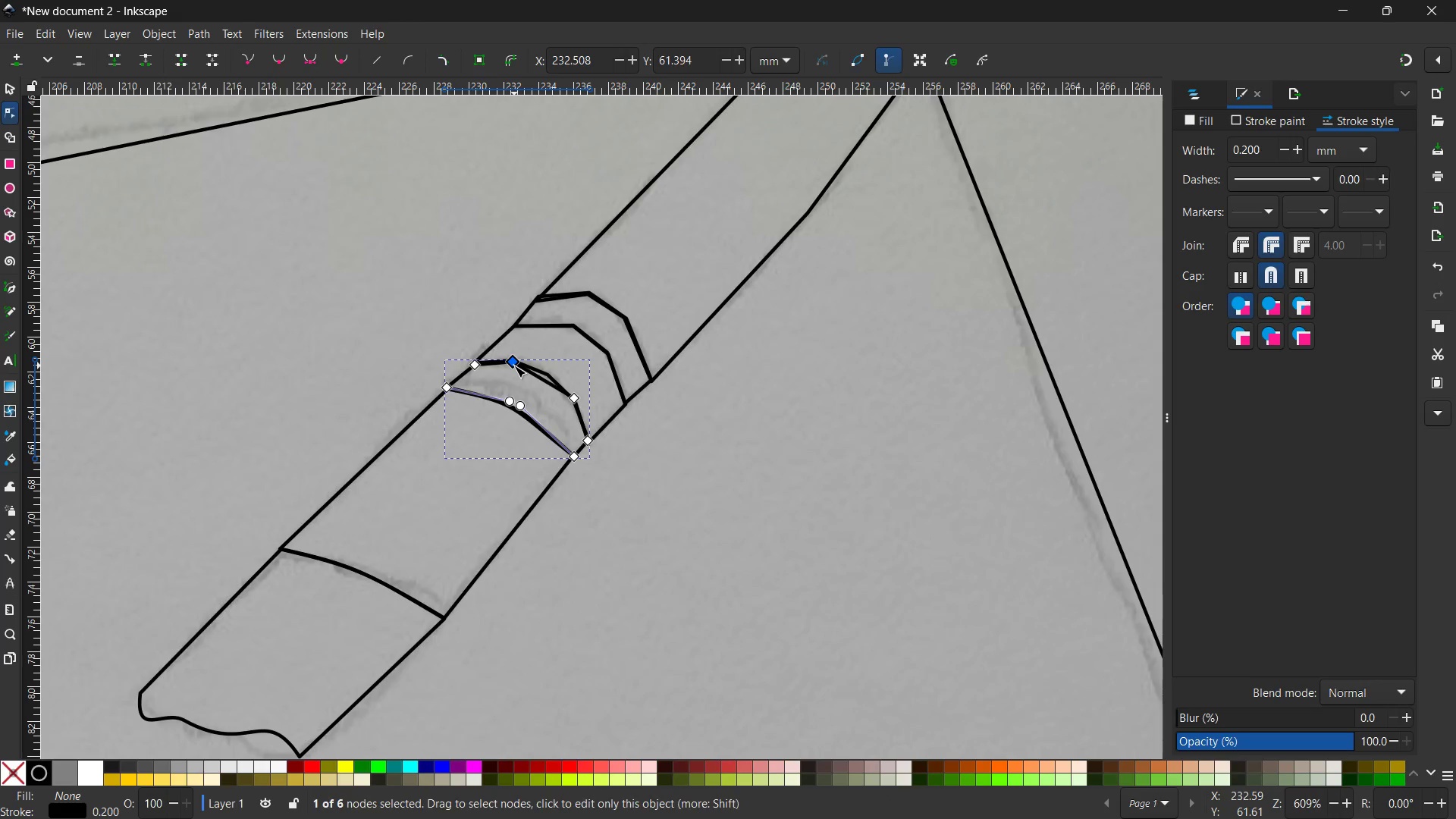 
key(Backspace)
 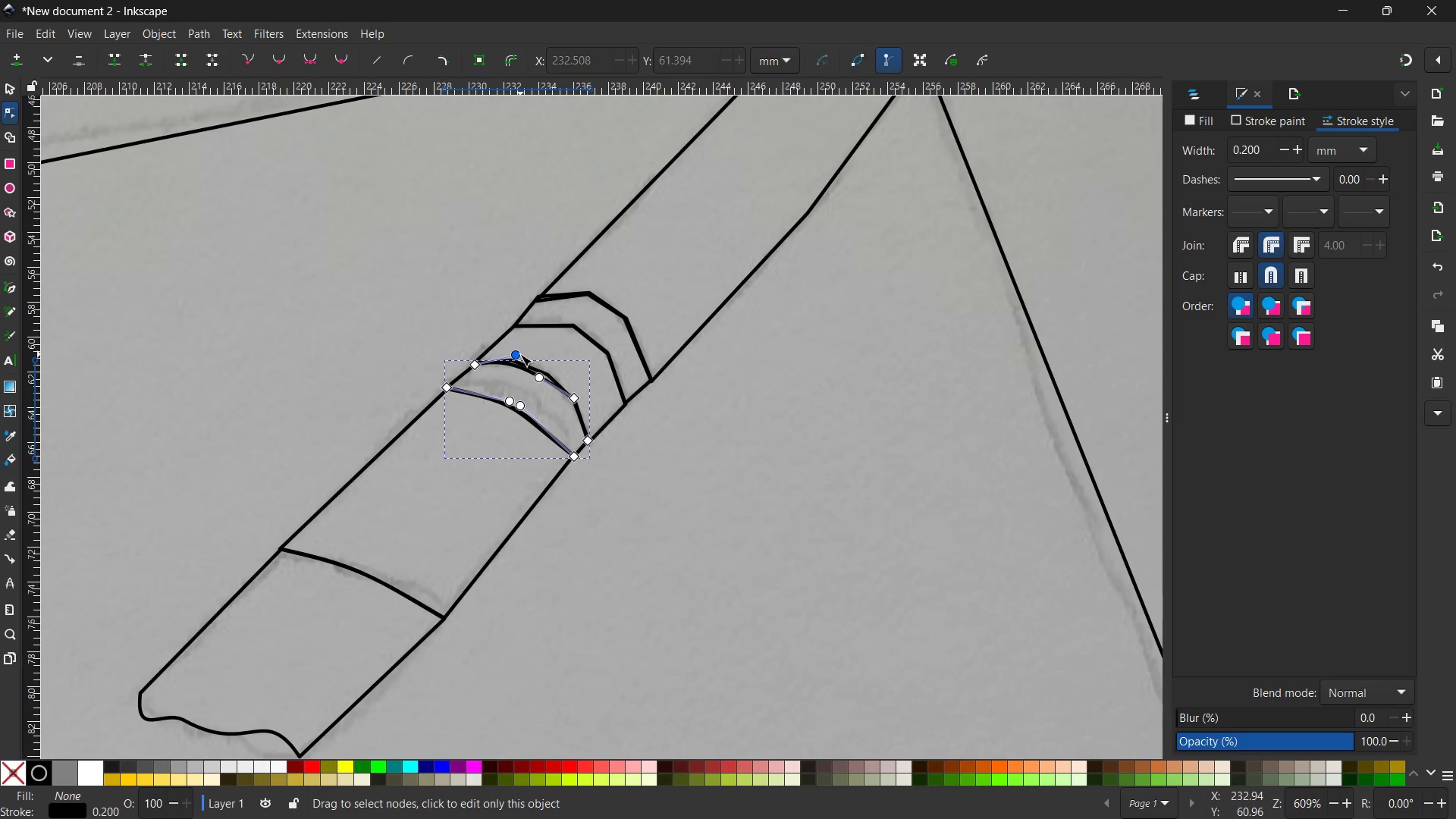 
wait(40.84)
 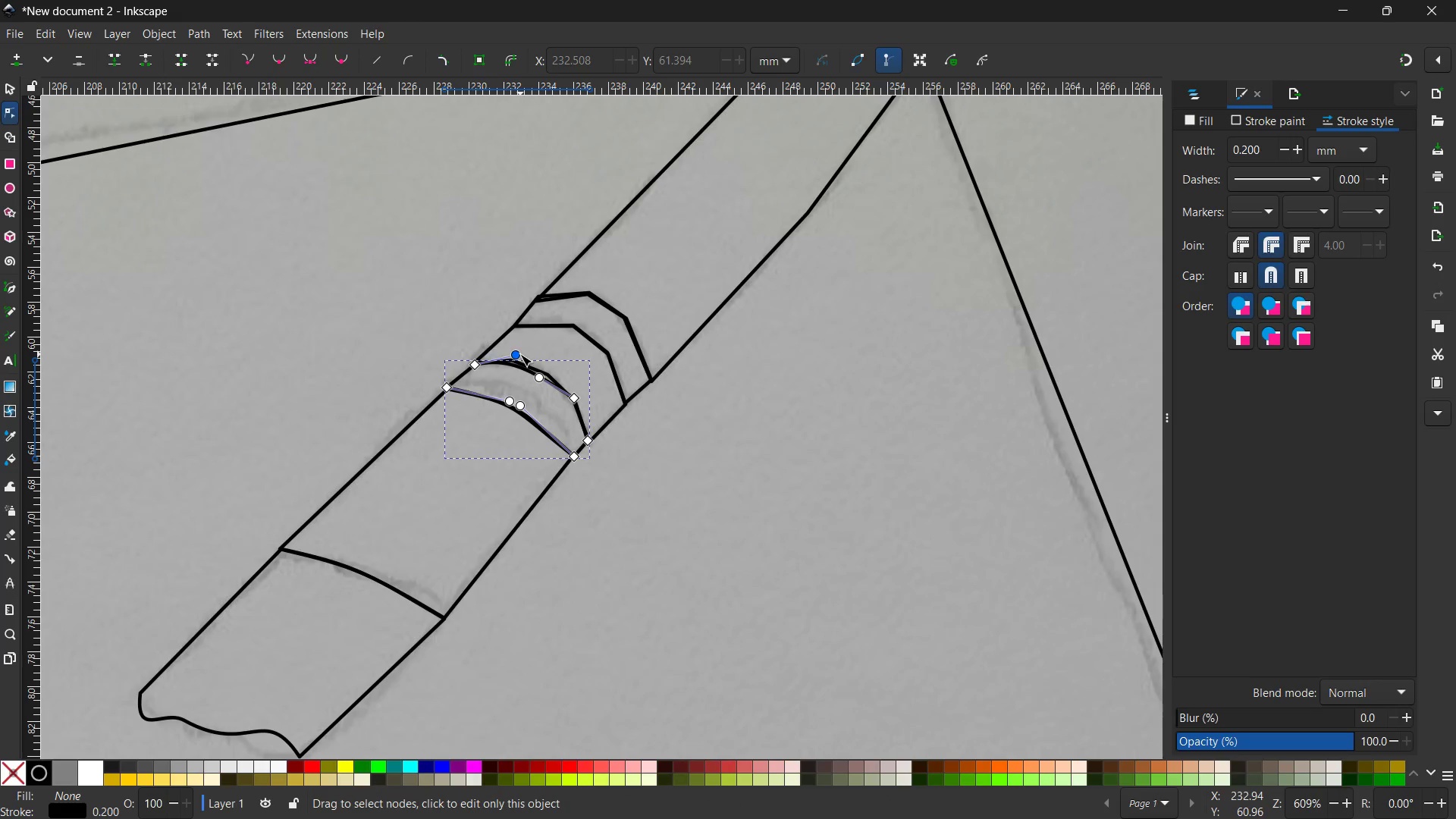 
left_click([548, 372])
 